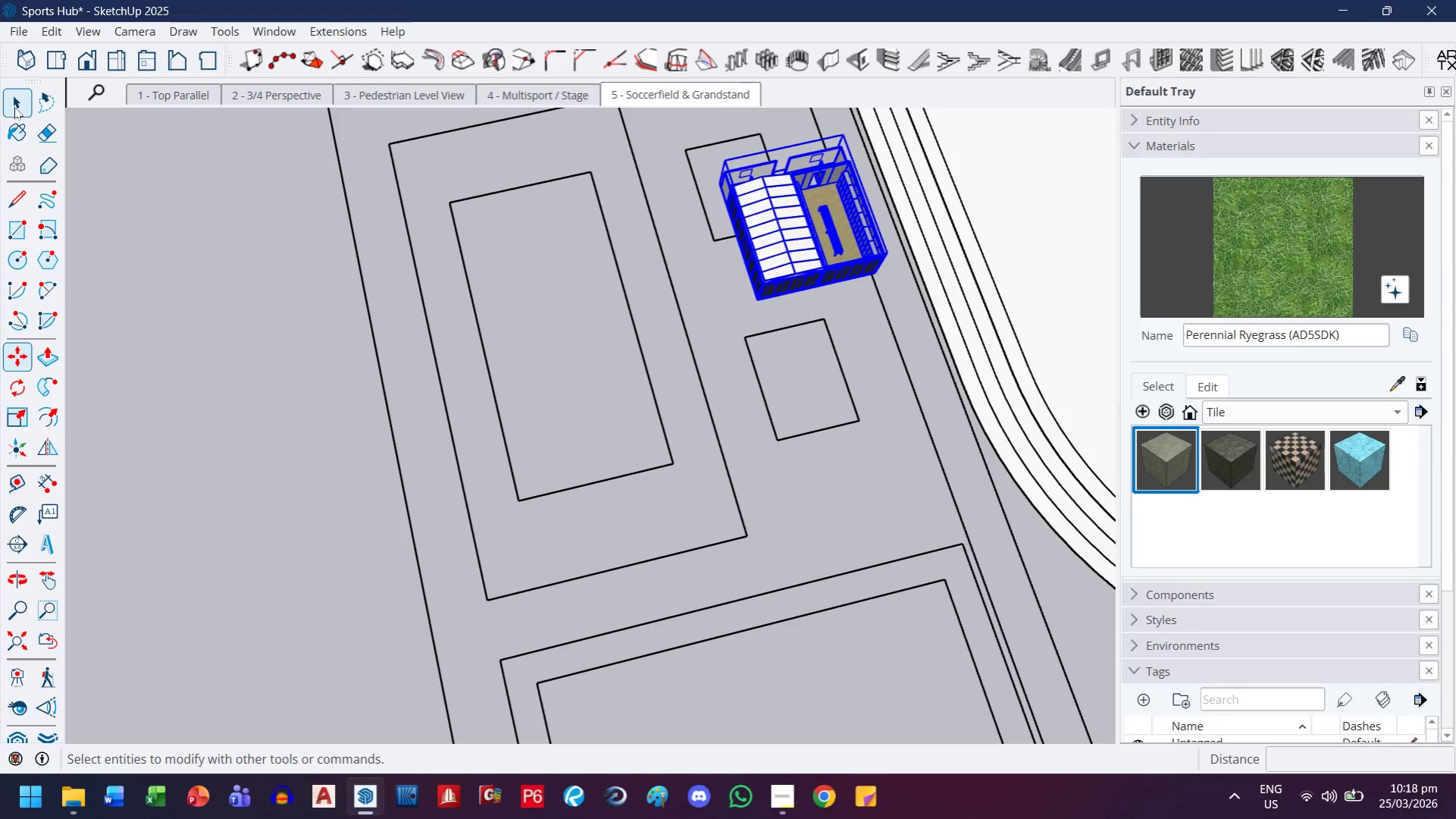 
double_click([702, 350])
 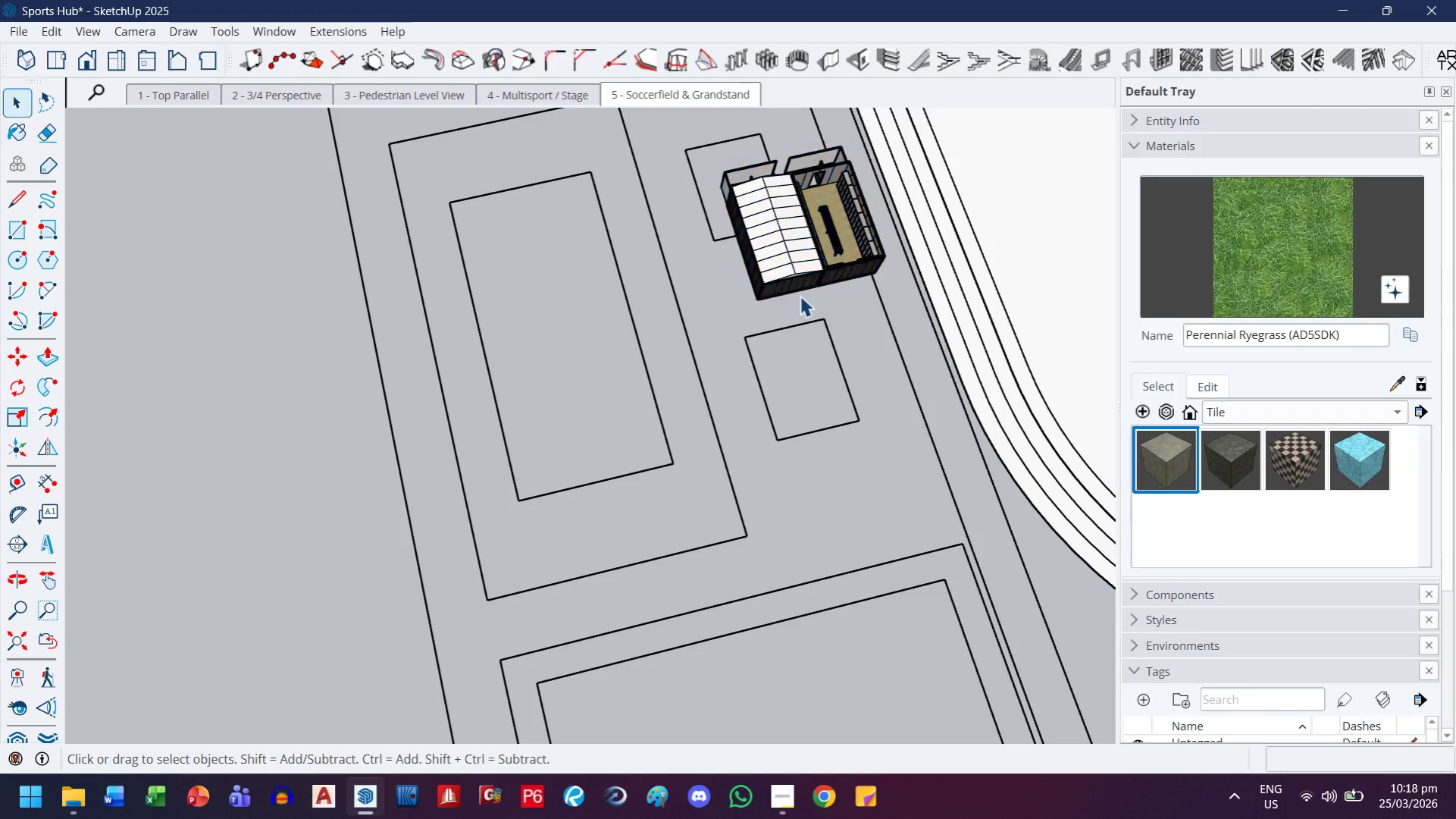 
scroll: coordinate [882, 351], scroll_direction: up, amount: 13.0
 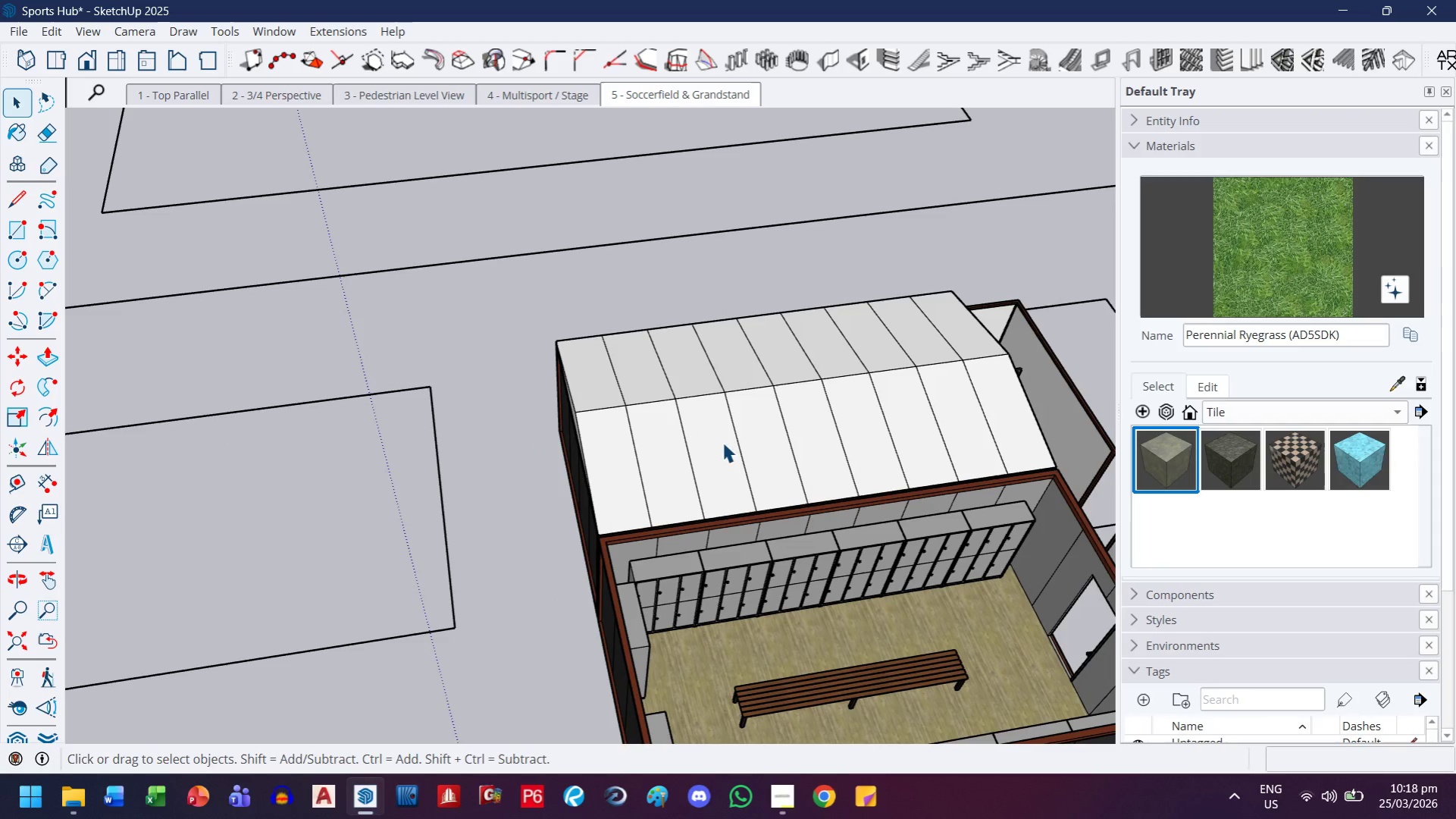 
key(H)
 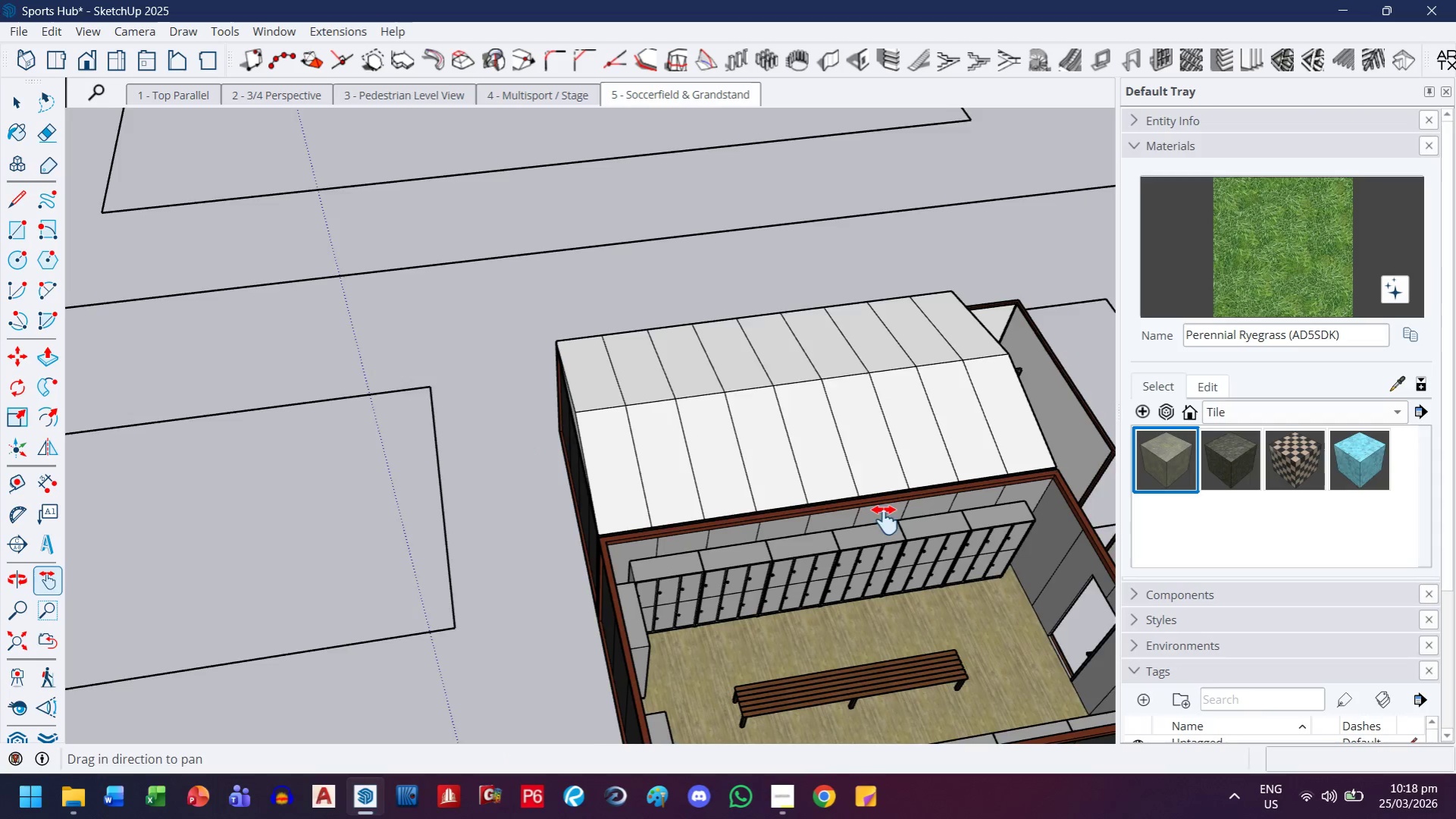 
left_click_drag(start_coordinate=[885, 516], to_coordinate=[738, 391])
 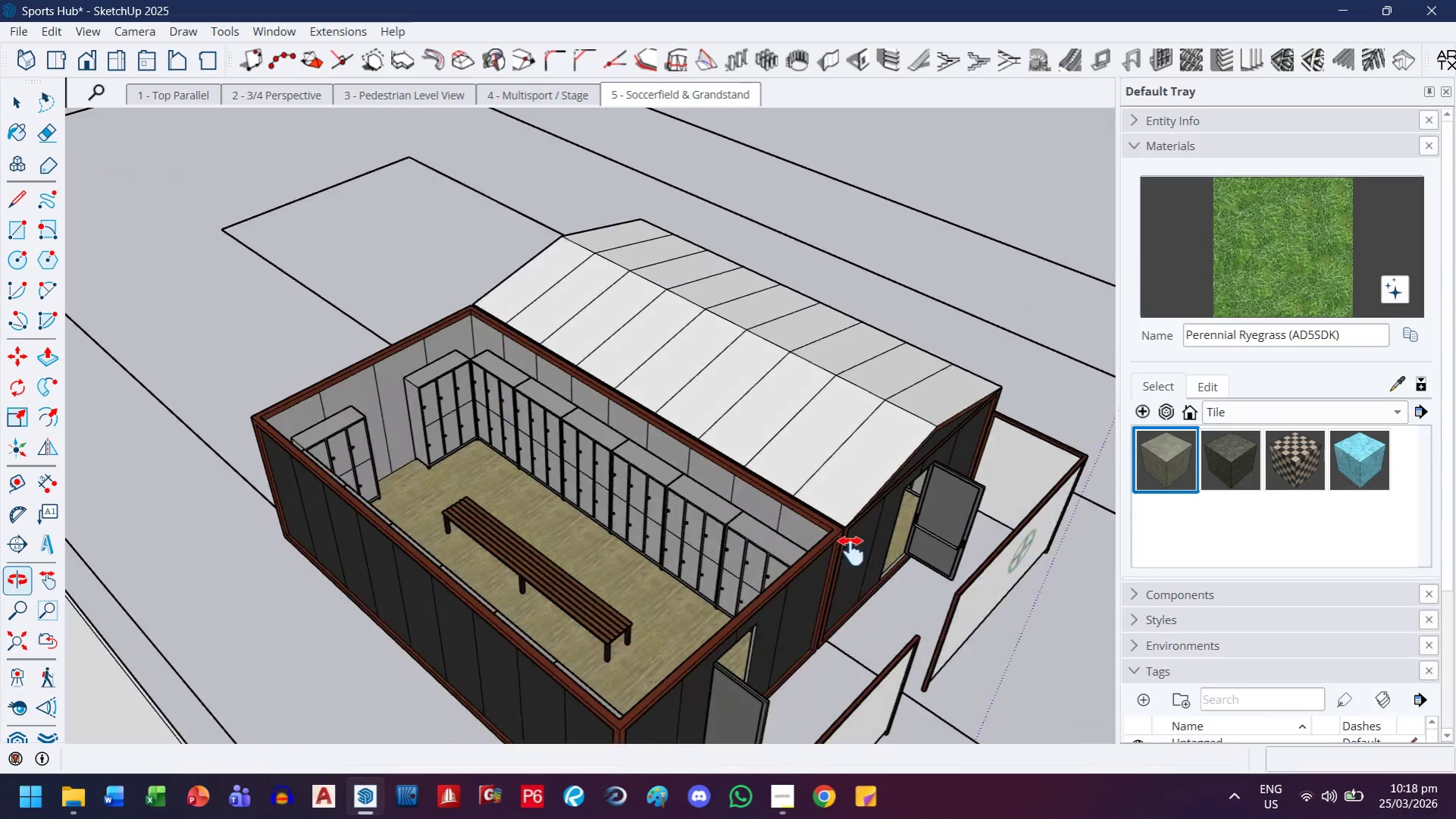 
left_click_drag(start_coordinate=[871, 544], to_coordinate=[716, 350])
 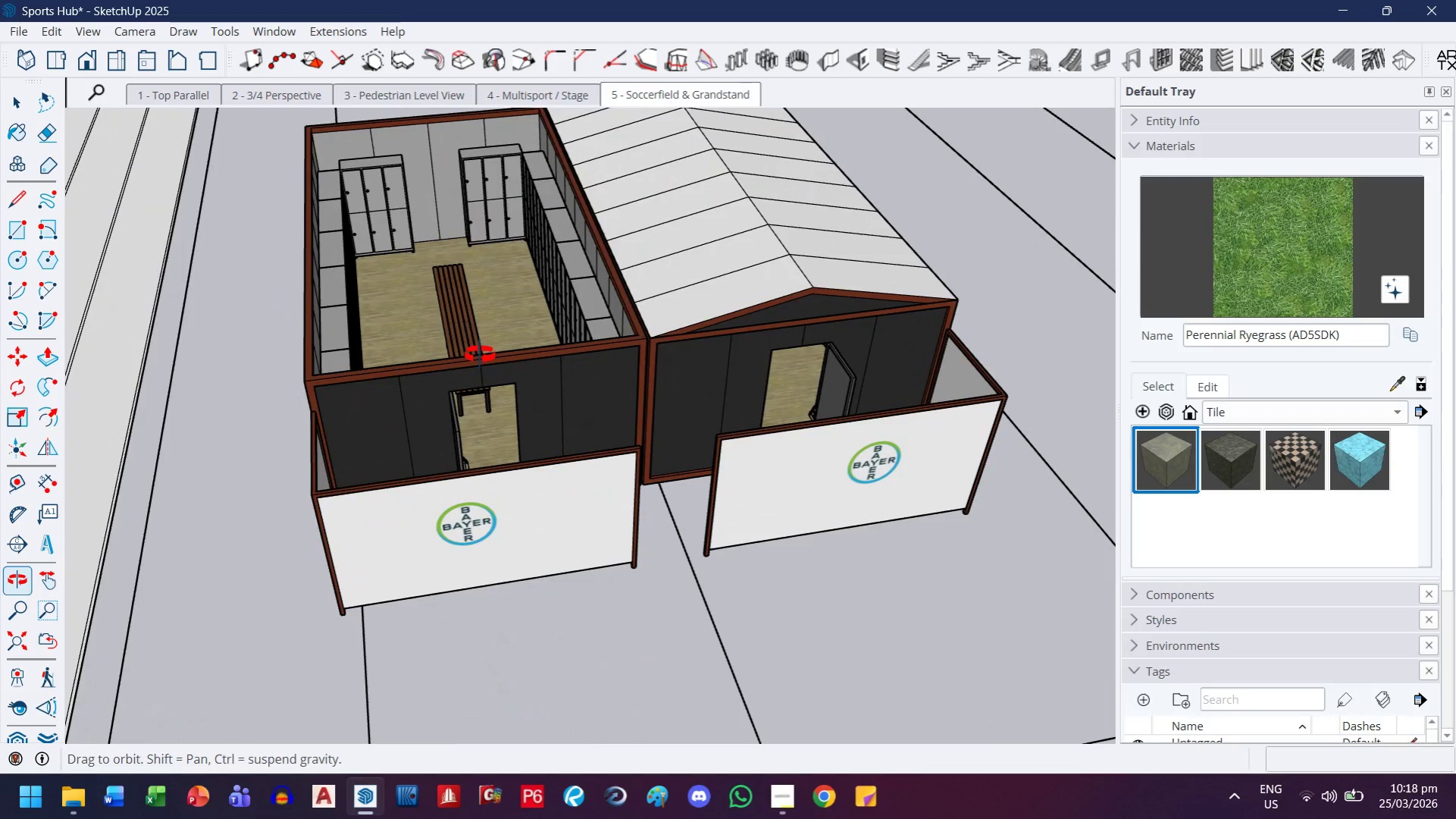 
scroll: coordinate [480, 355], scroll_direction: down, amount: 4.0
 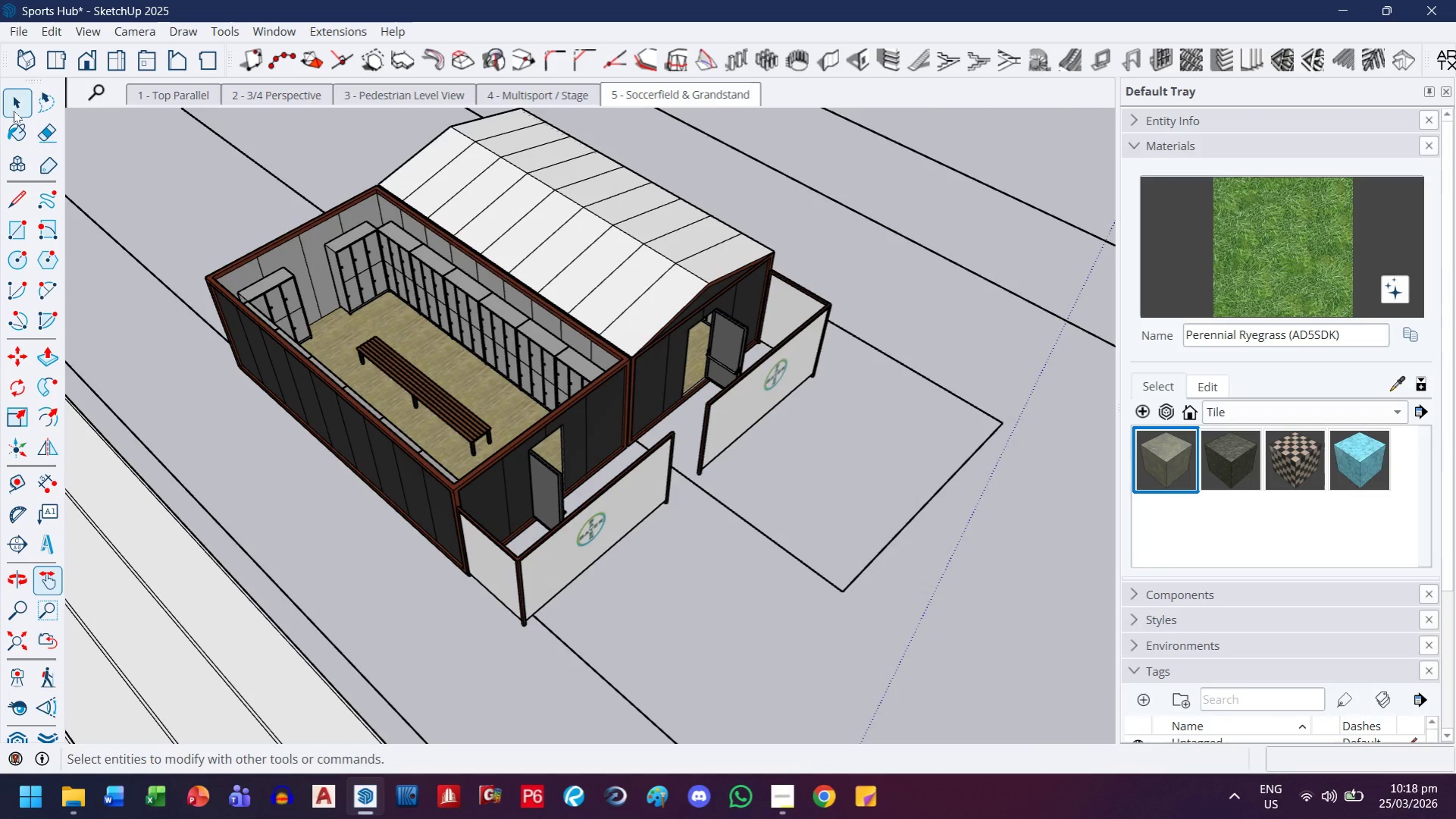 
double_click([565, 283])
 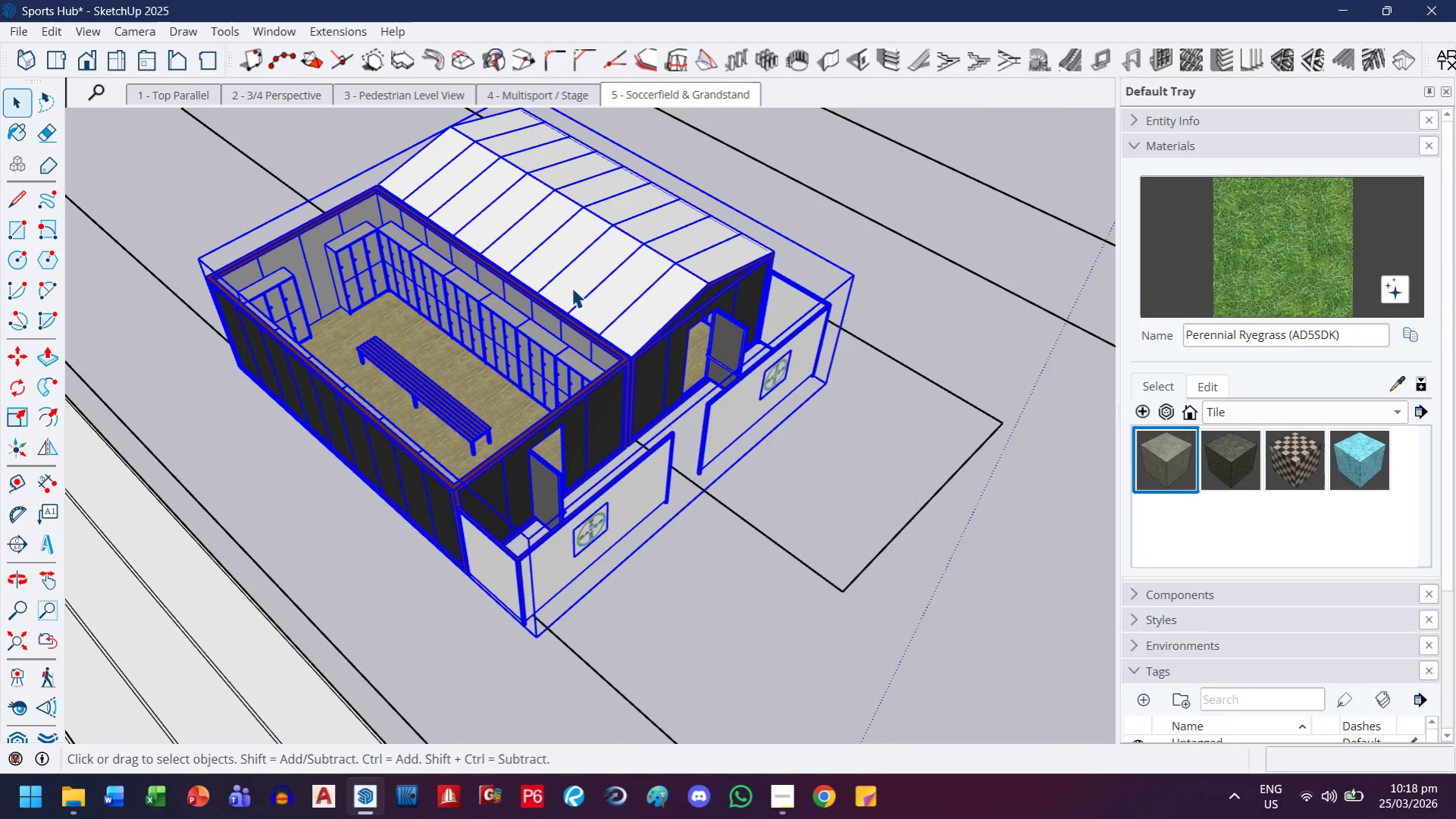 
triple_click([571, 287])
 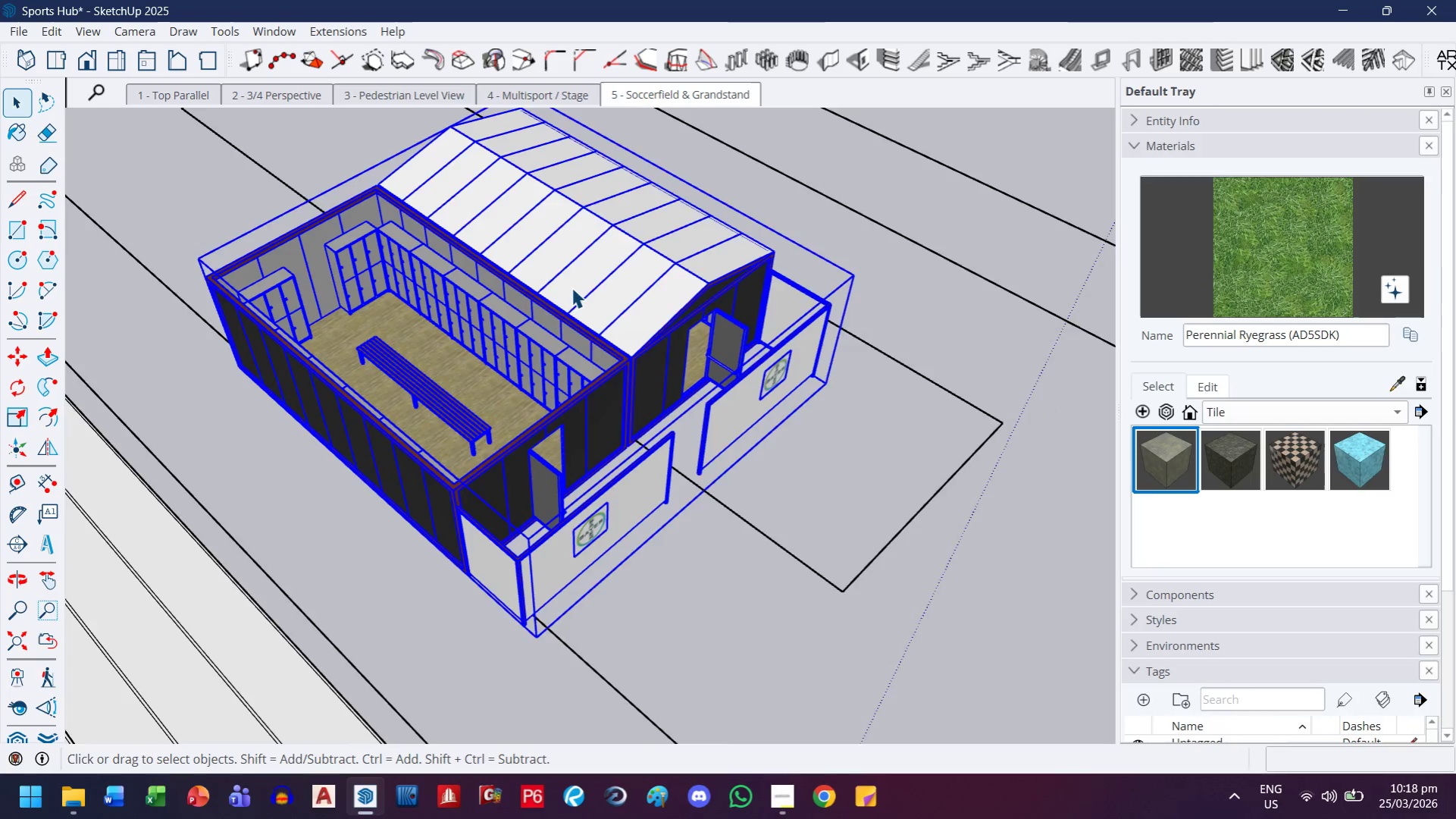 
triple_click([571, 287])
 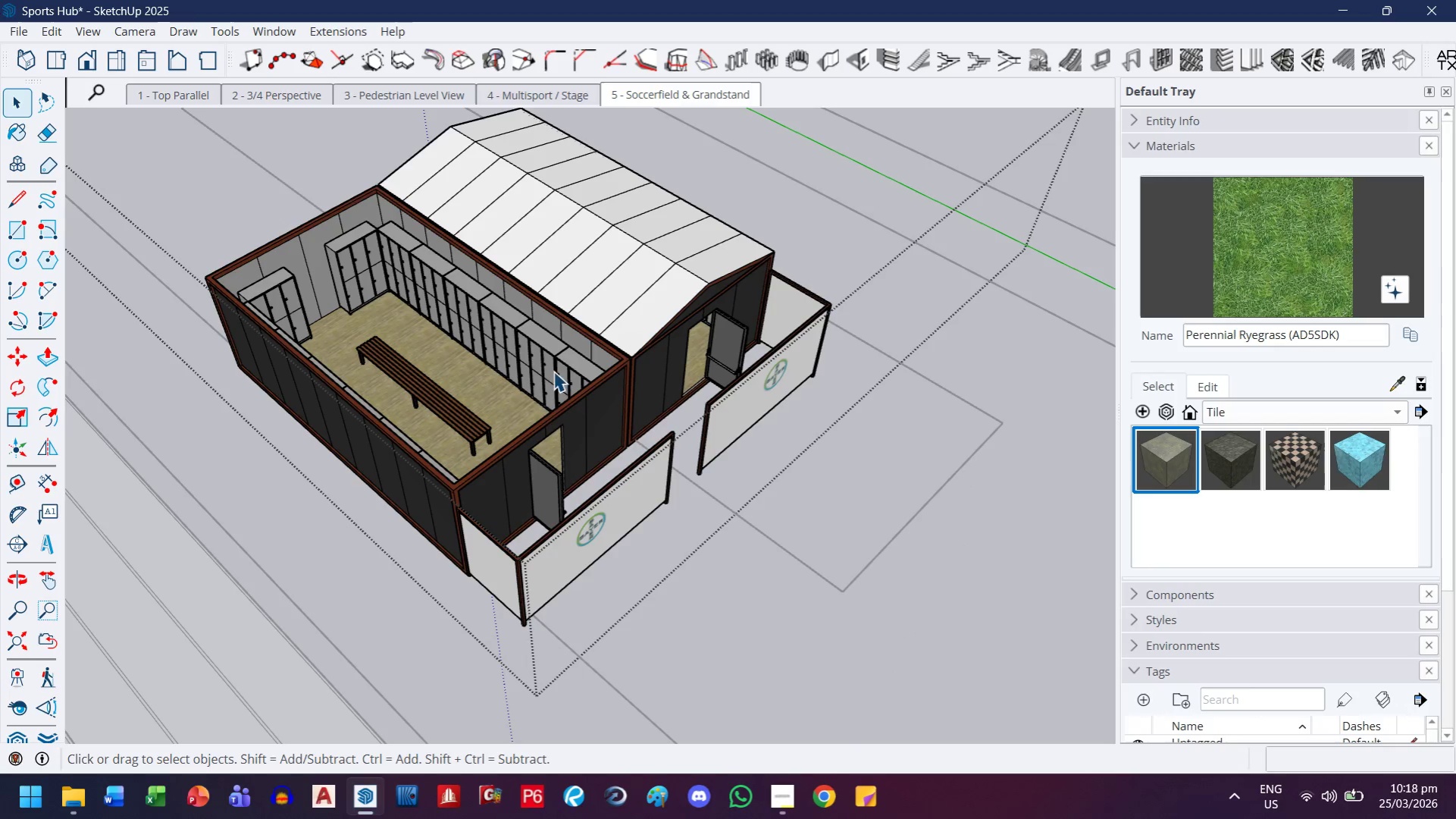 
left_click([539, 406])
 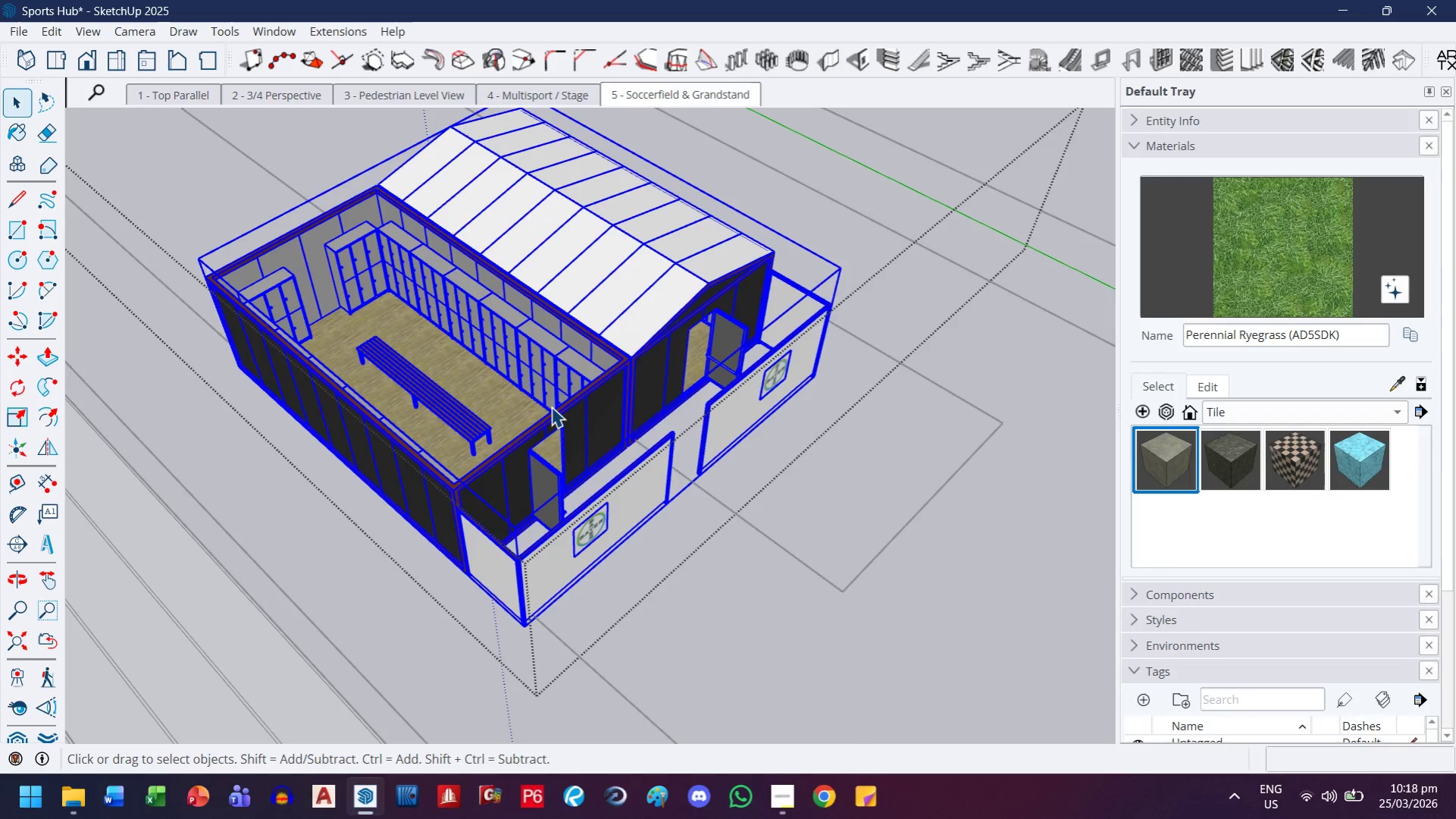 
double_click([551, 406])
 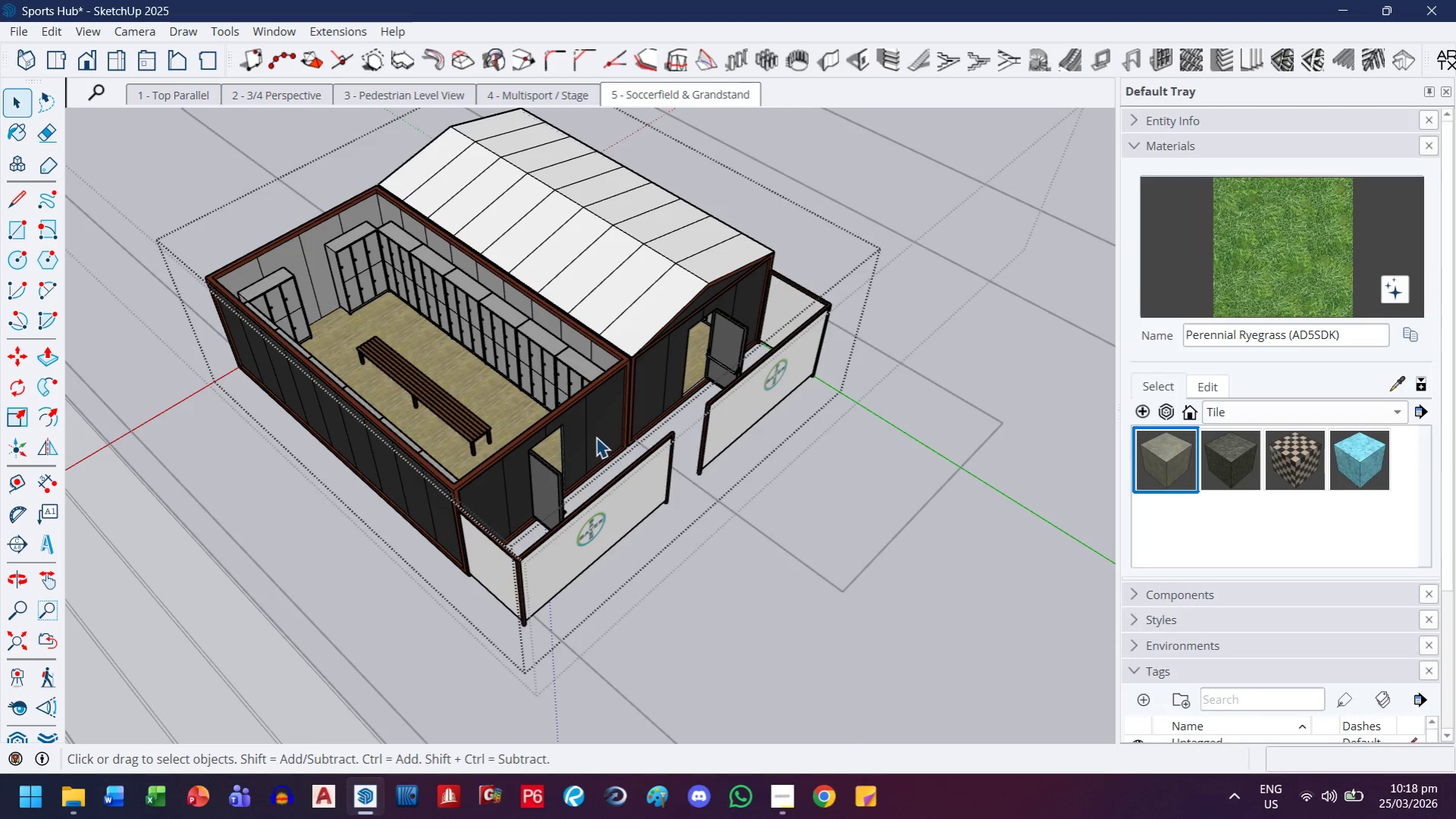 
triple_click([596, 437])
 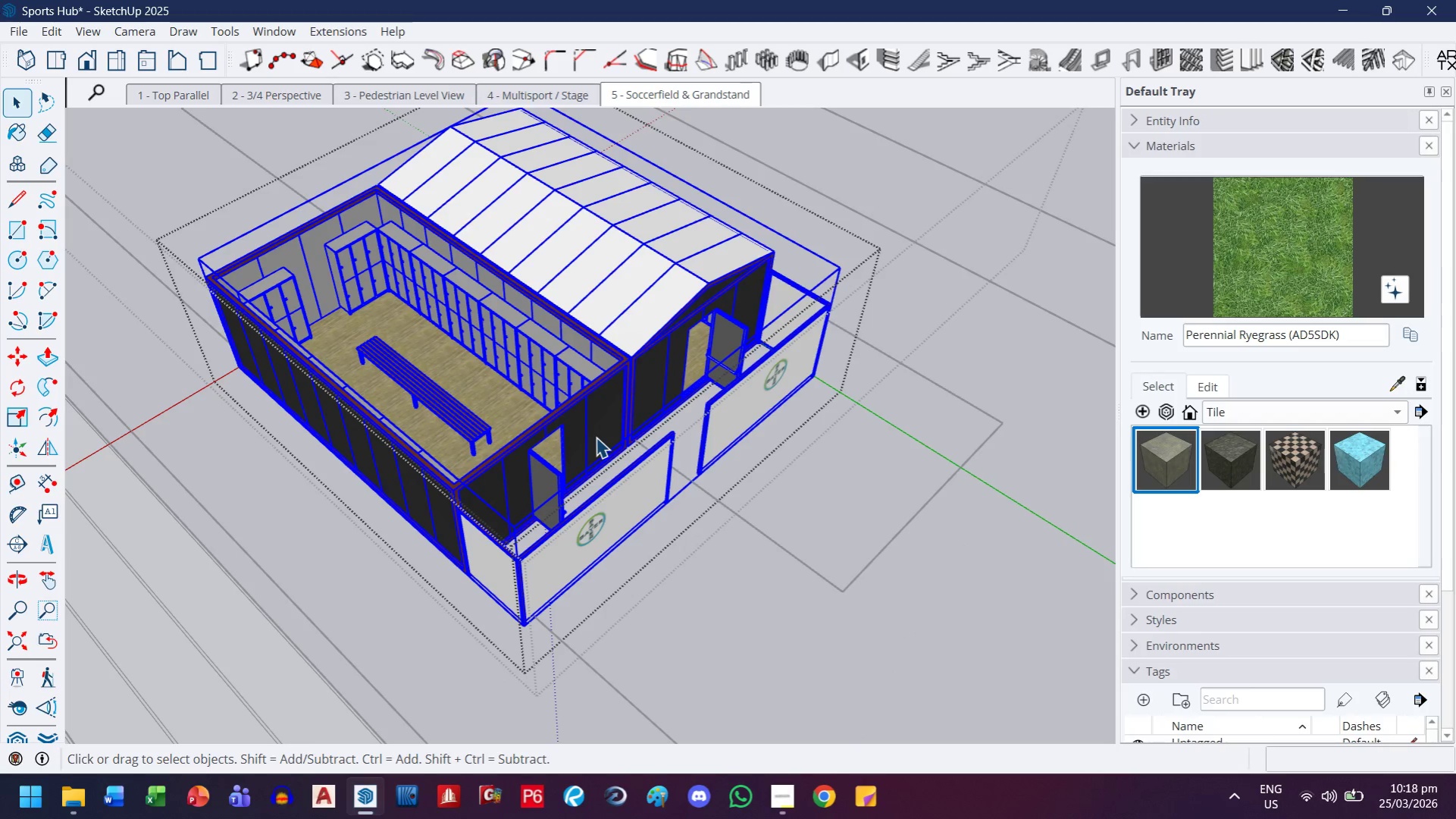 
double_click([596, 437])
 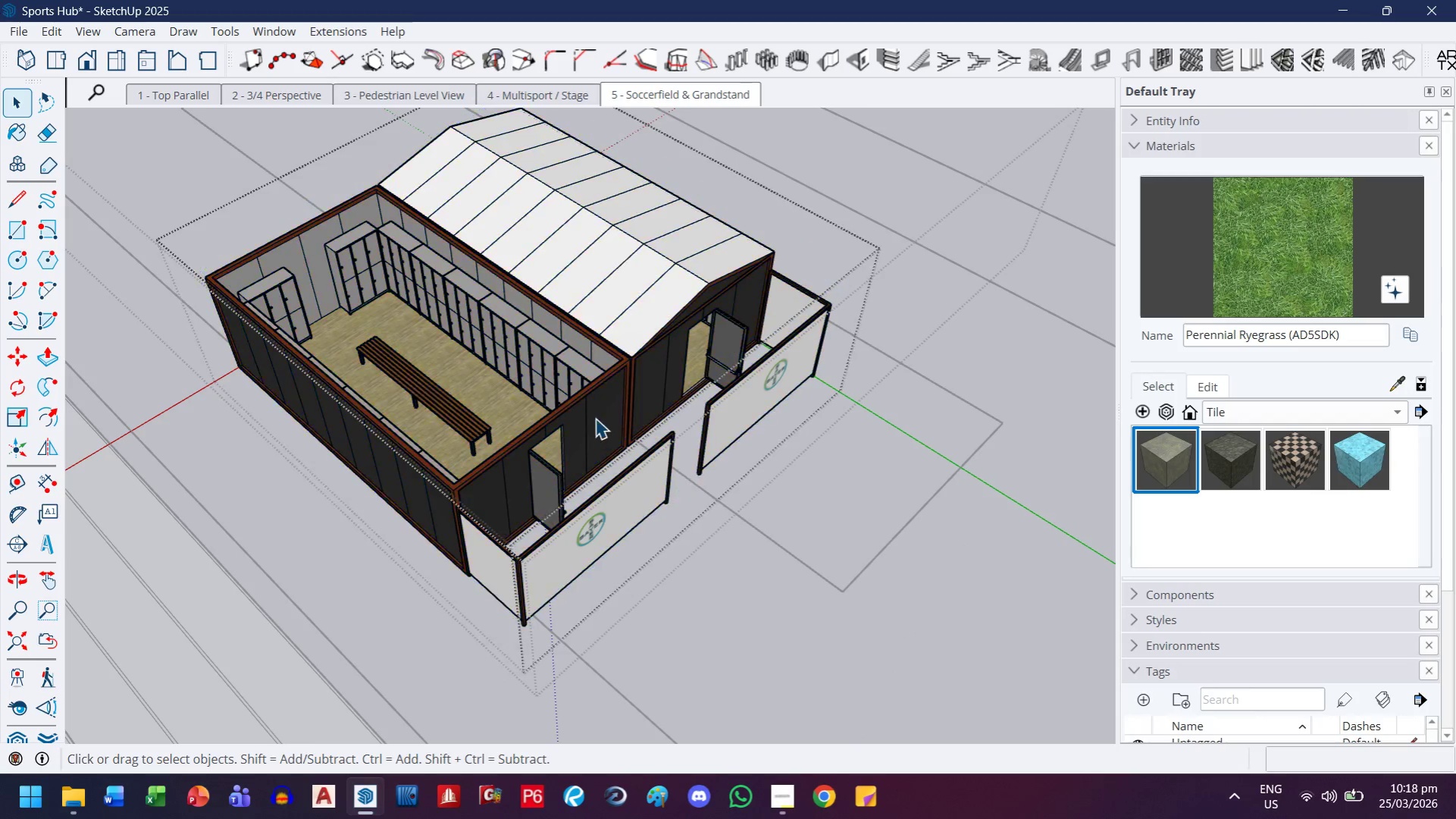 
triple_click([595, 416])
 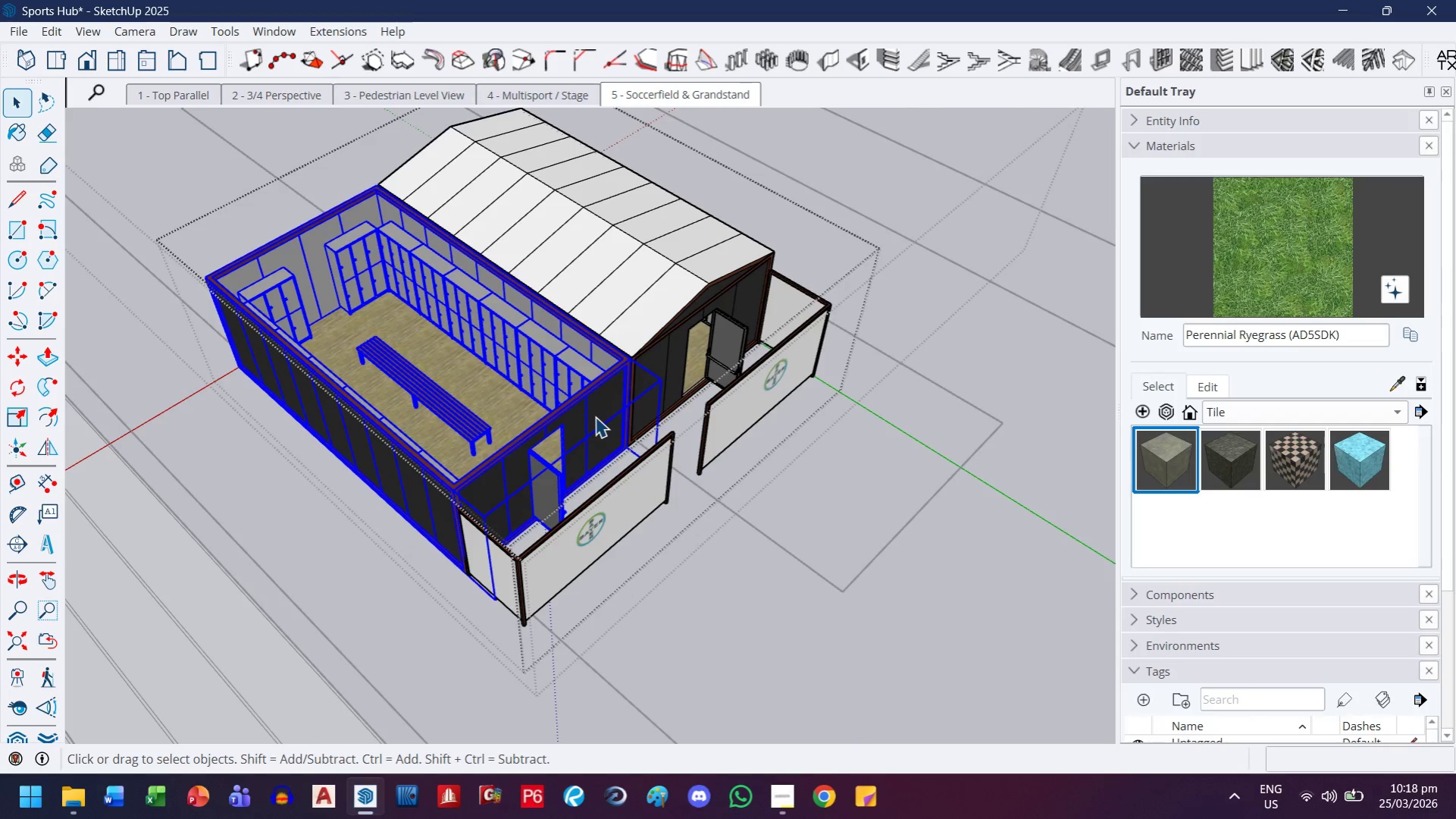 
key(Delete)
 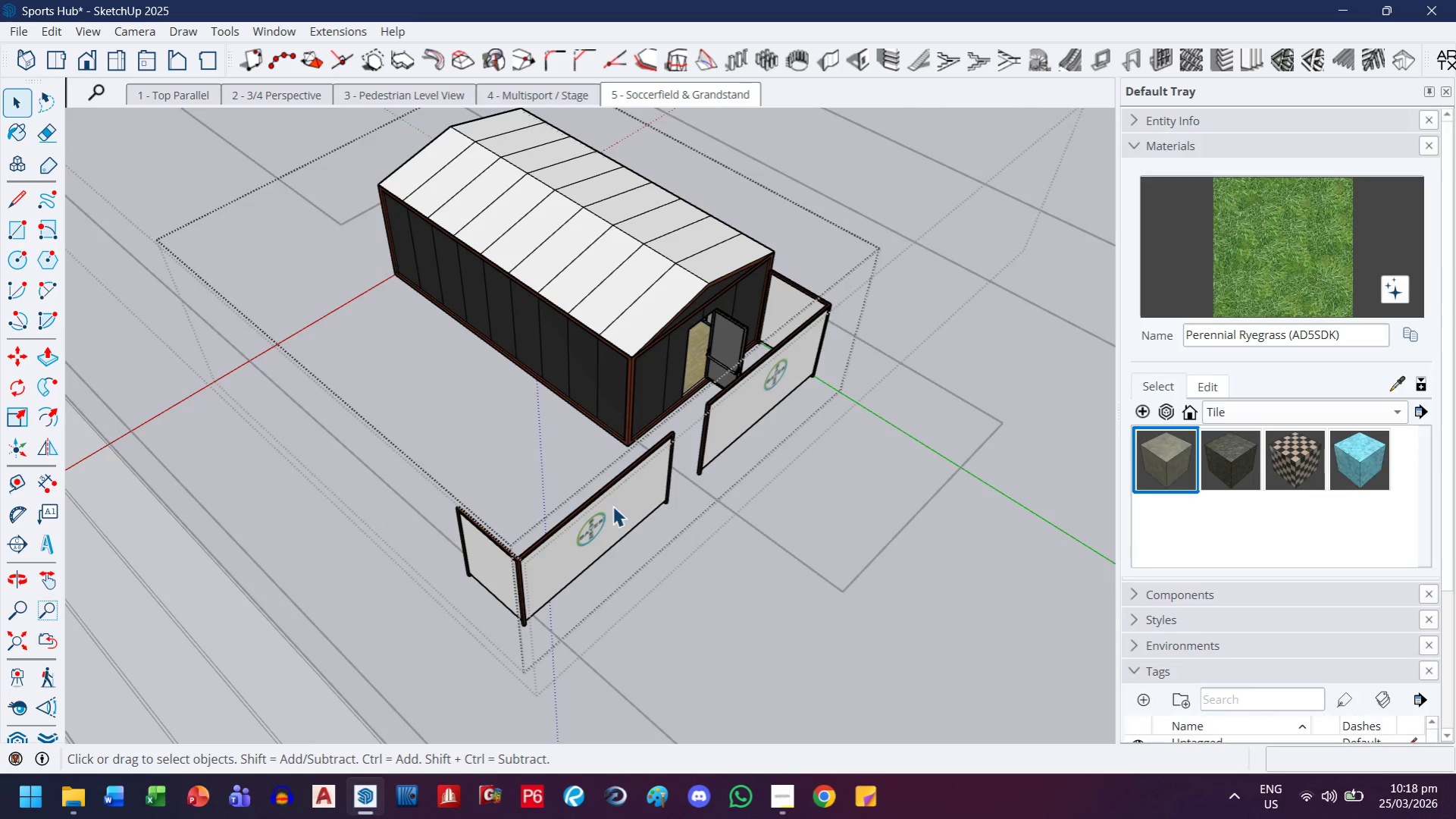 
left_click([612, 507])
 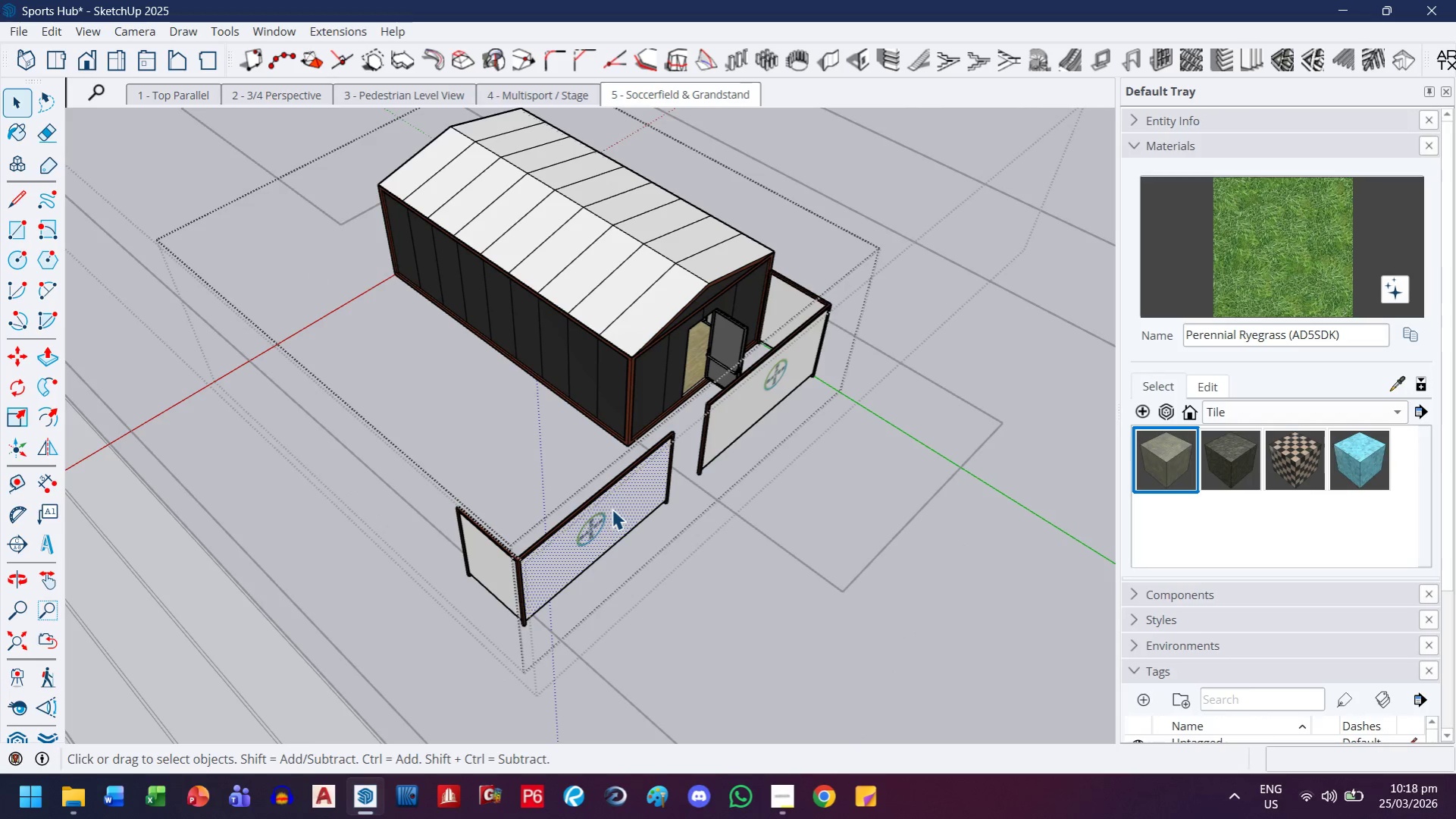 
key(Delete)
 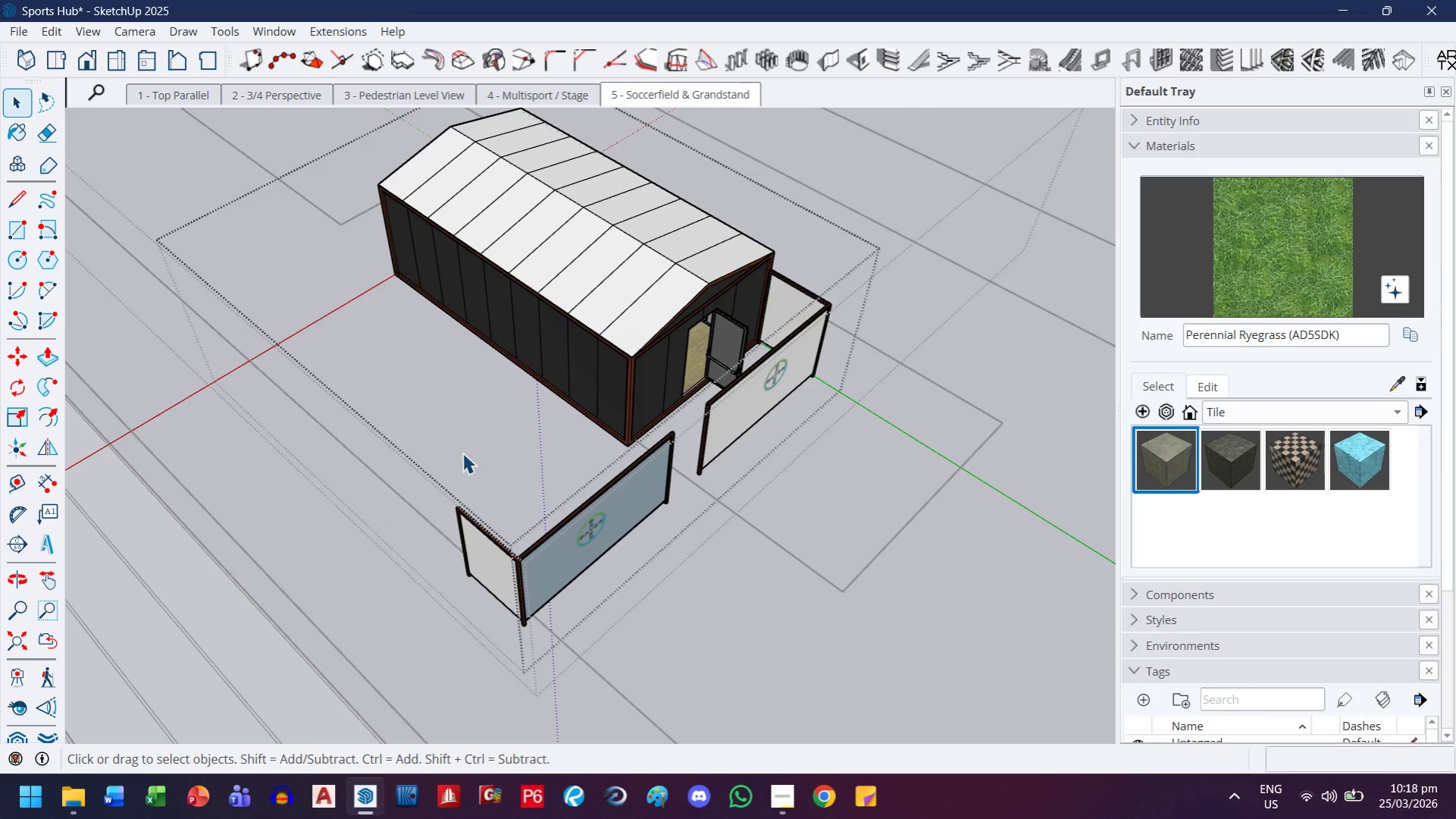 
left_click_drag(start_coordinate=[399, 412], to_coordinate=[681, 710])
 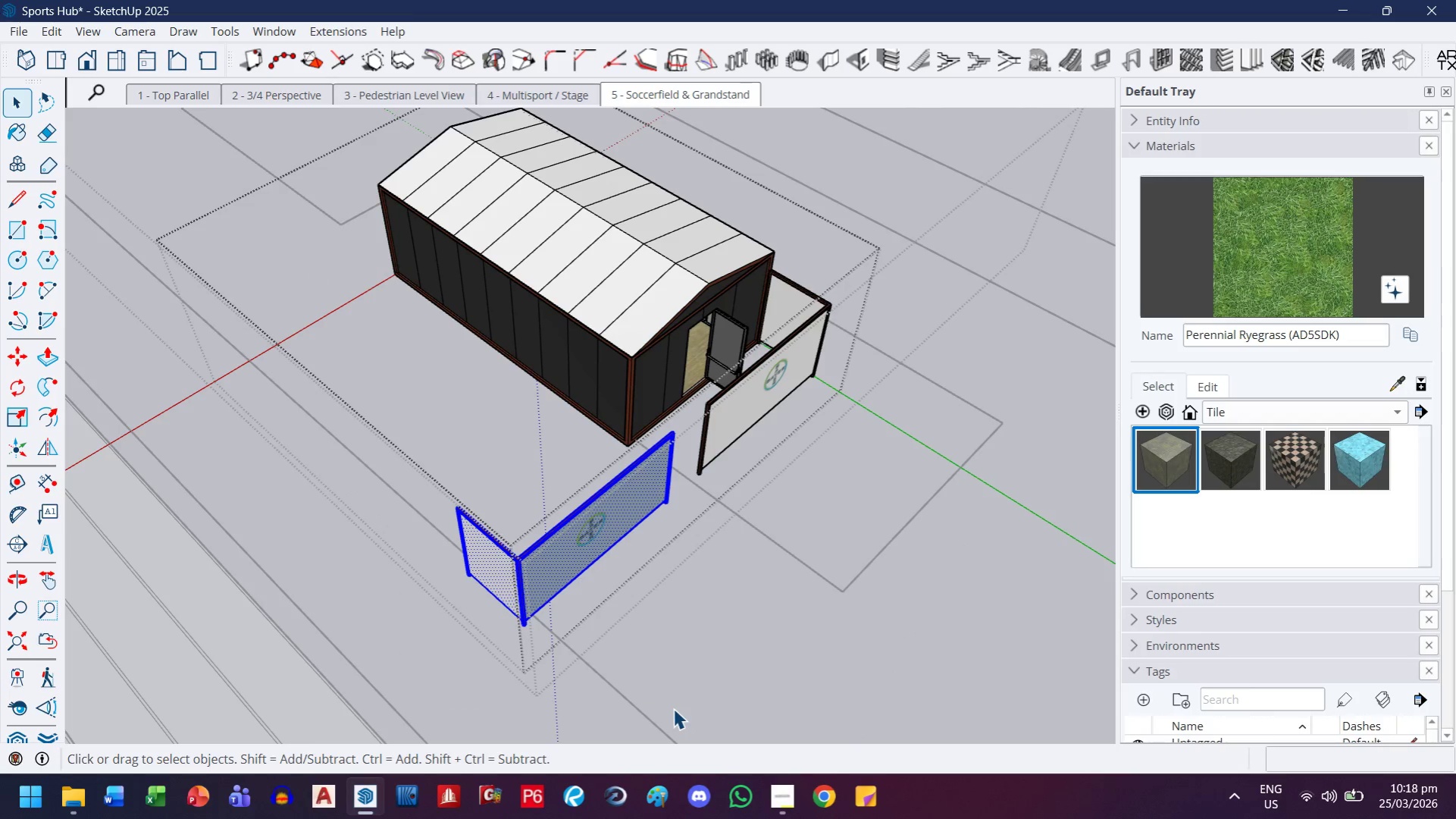 
key(Delete)
 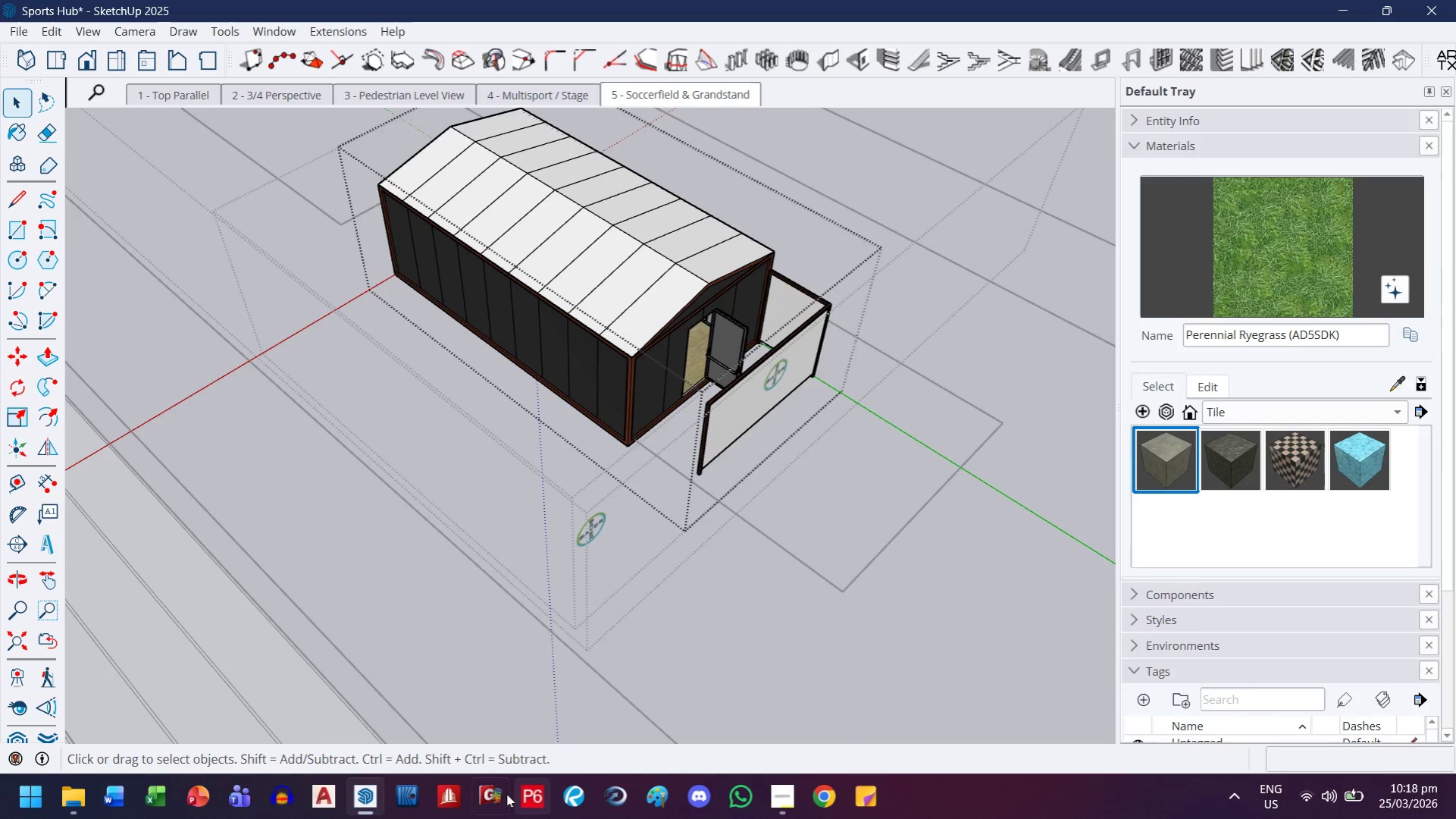 
scroll: coordinate [671, 532], scroll_direction: up, amount: 3.0
 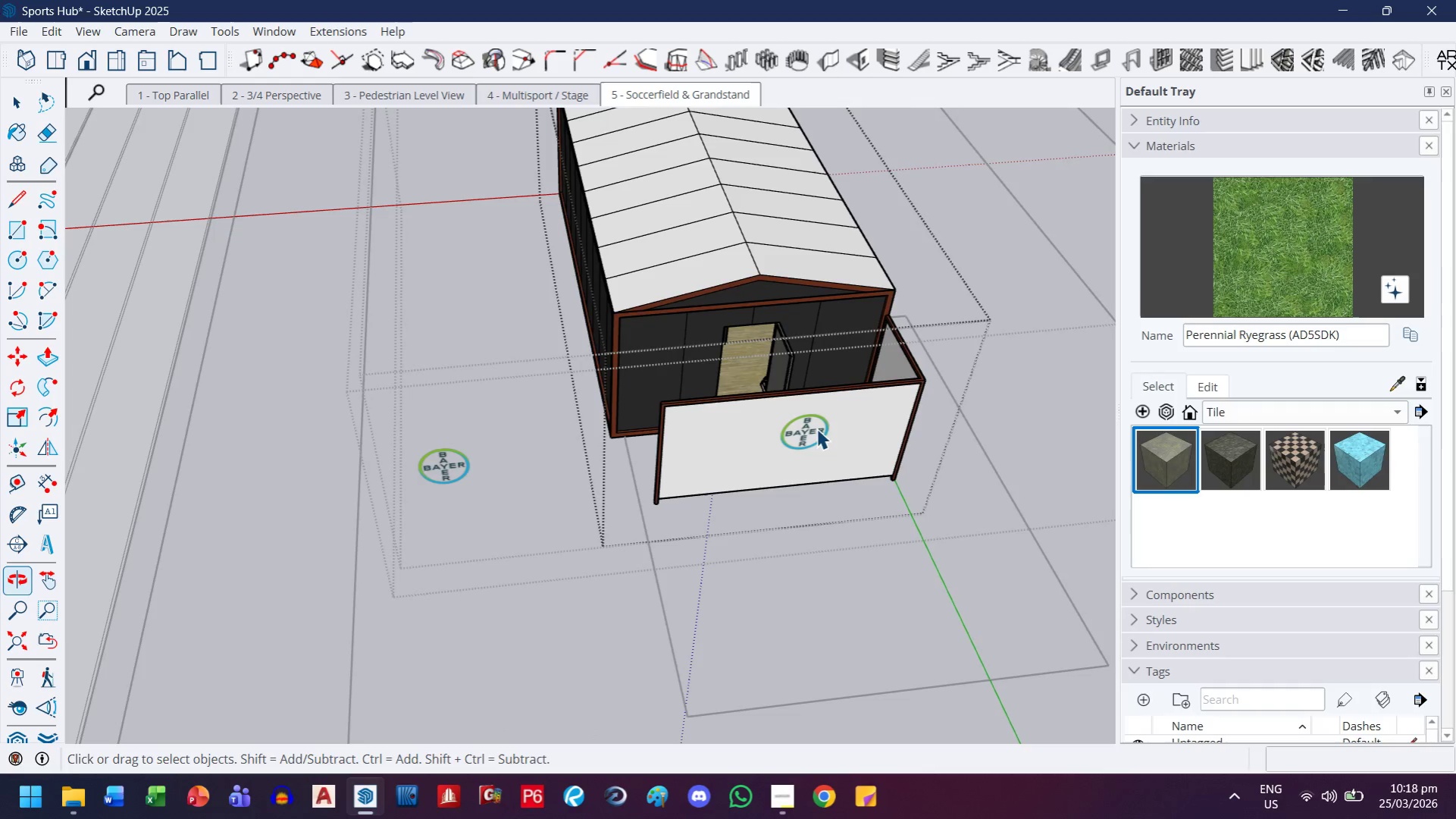 
key(Escape)
 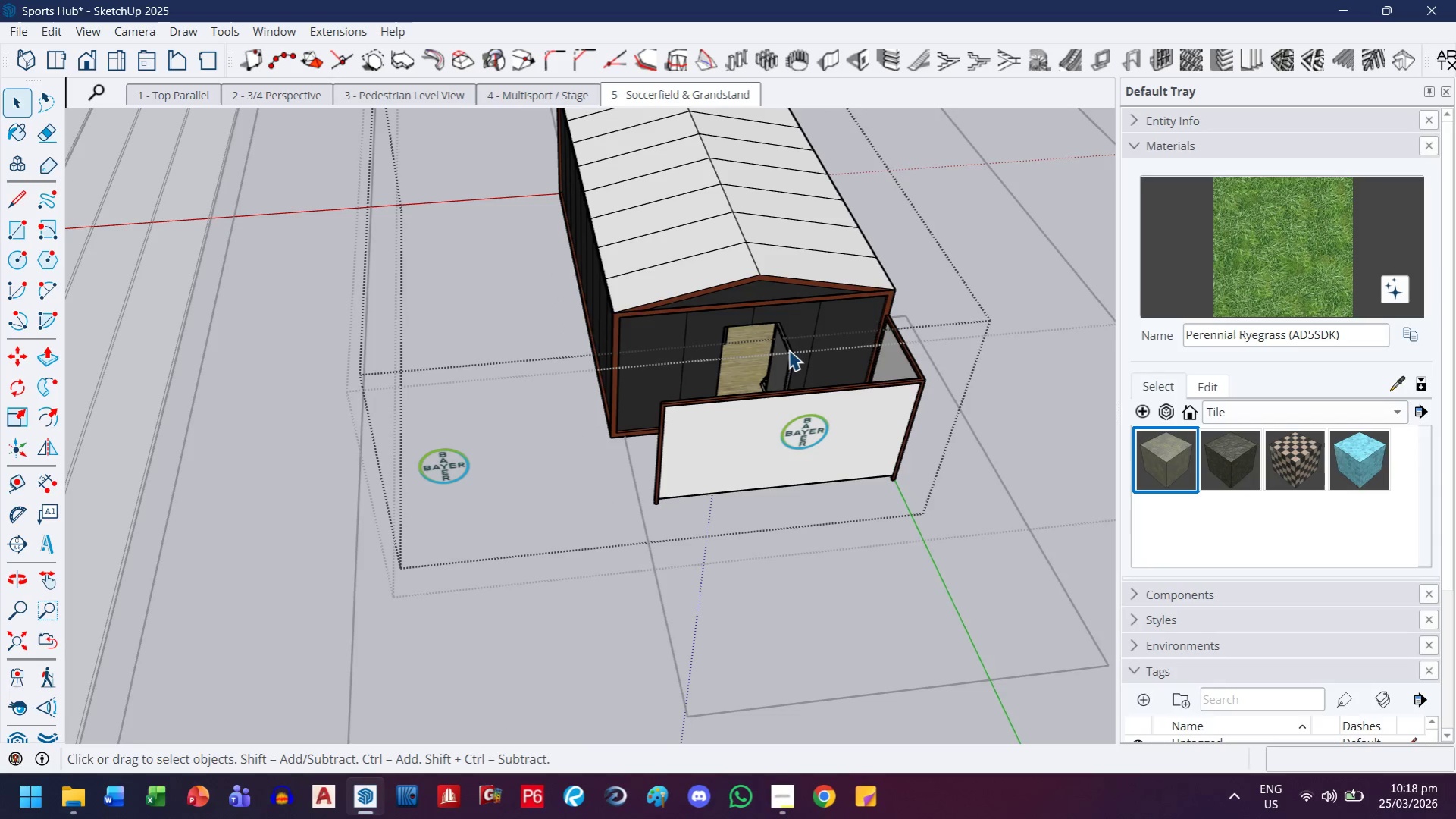 
left_click([788, 350])
 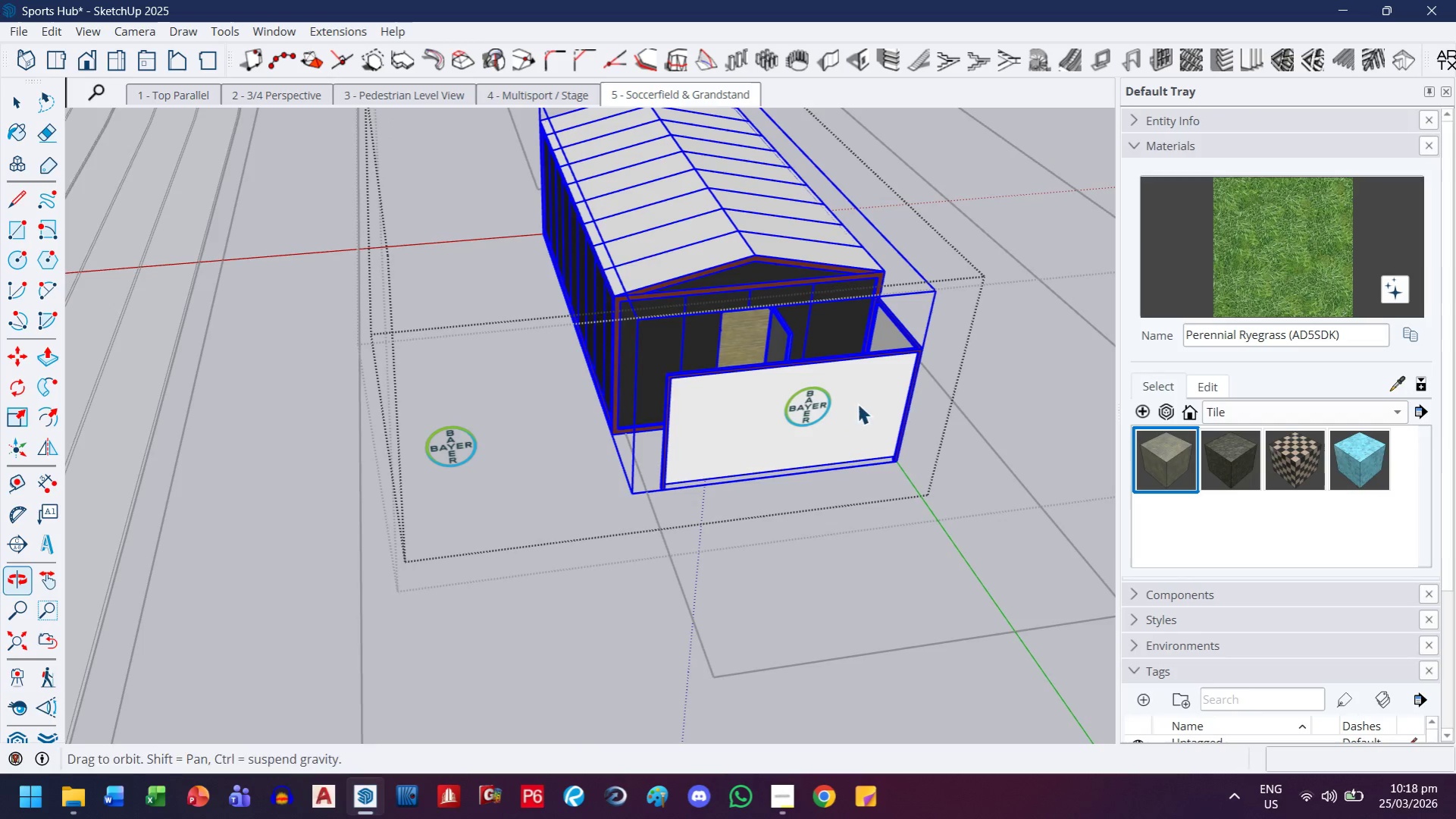 
left_click([838, 417])
 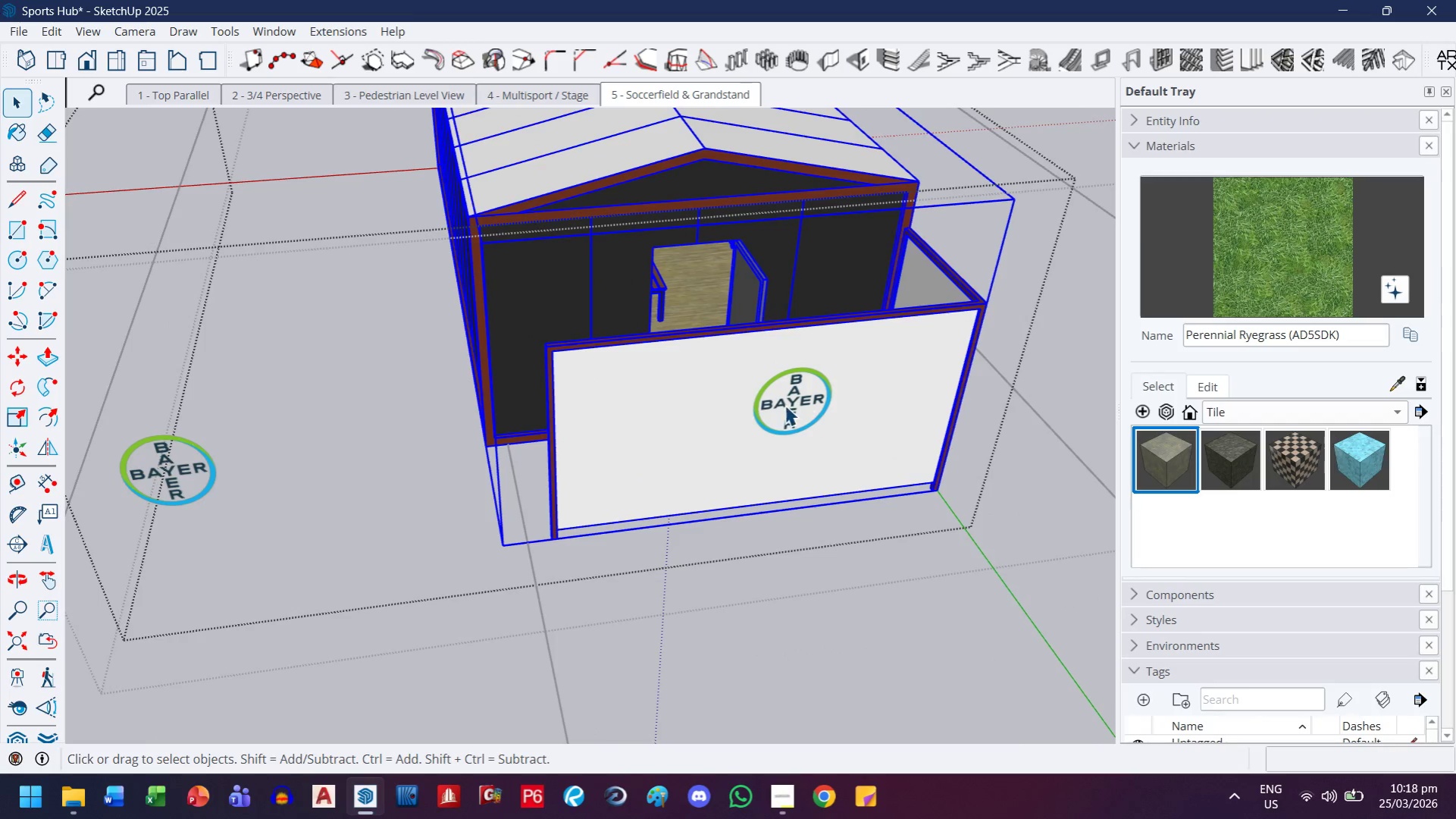 
scroll: coordinate [828, 413], scroll_direction: up, amount: 5.0
 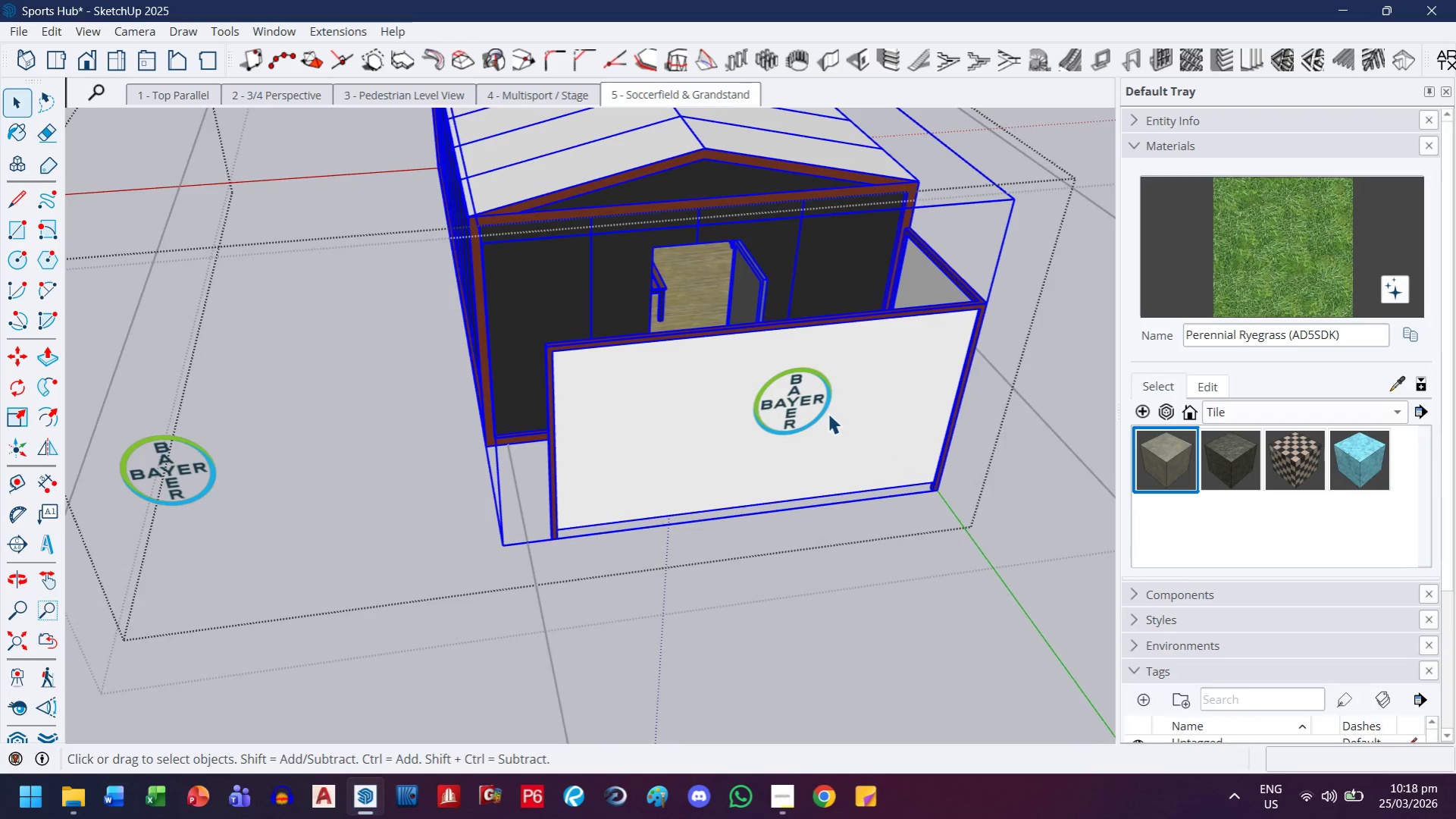 
double_click([784, 405])
 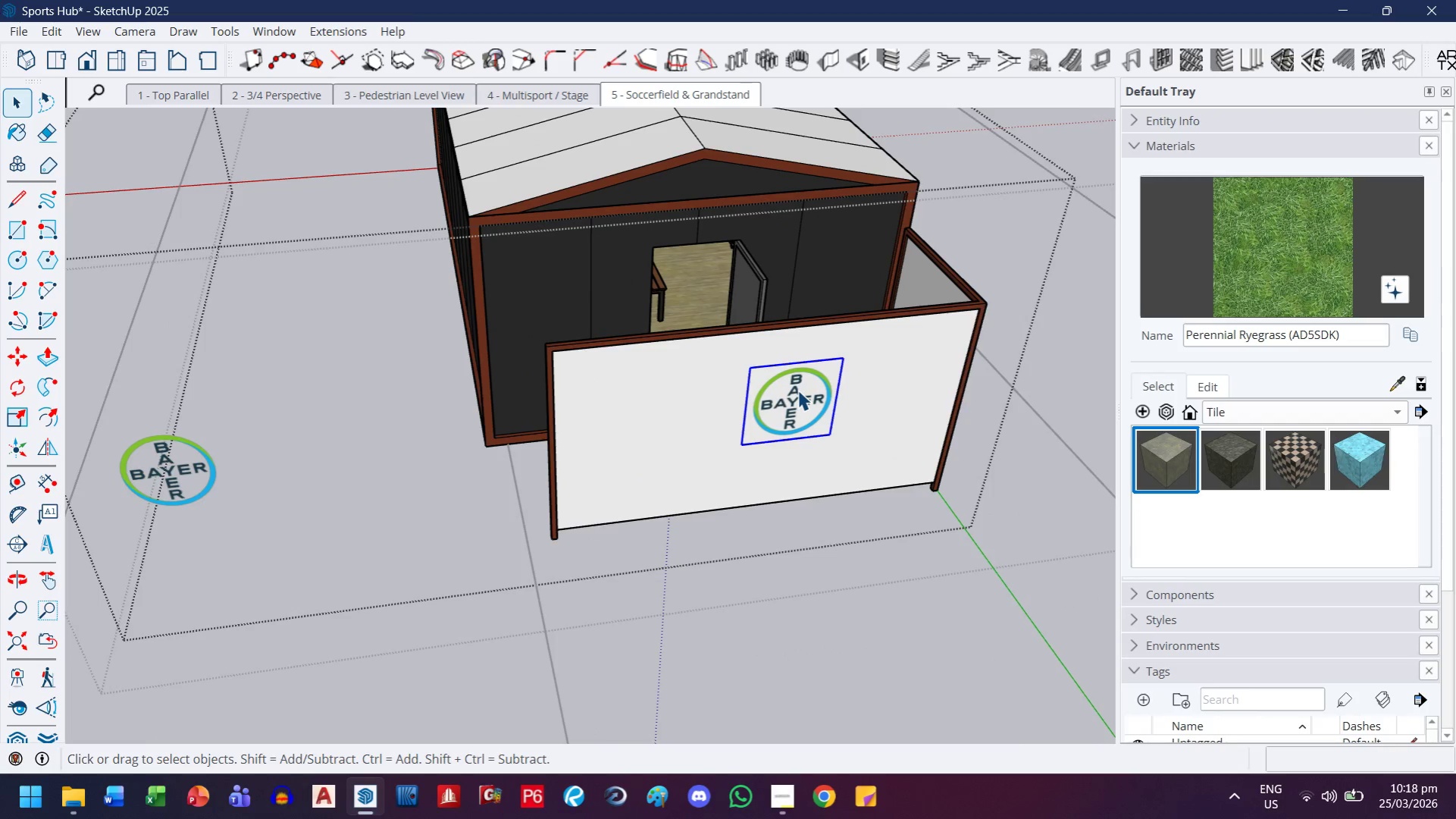 
key(Delete)
 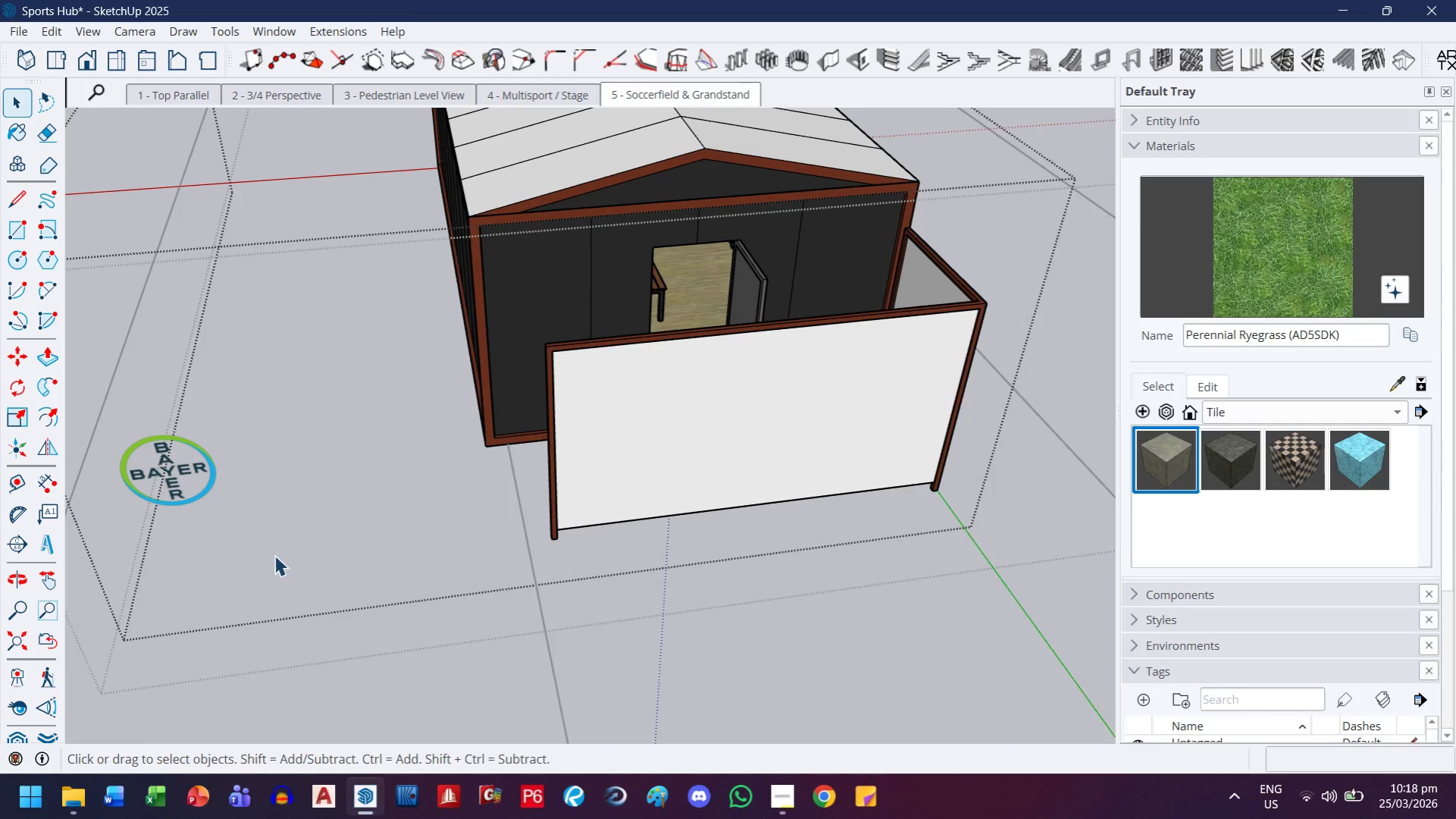 
left_click([194, 484])
 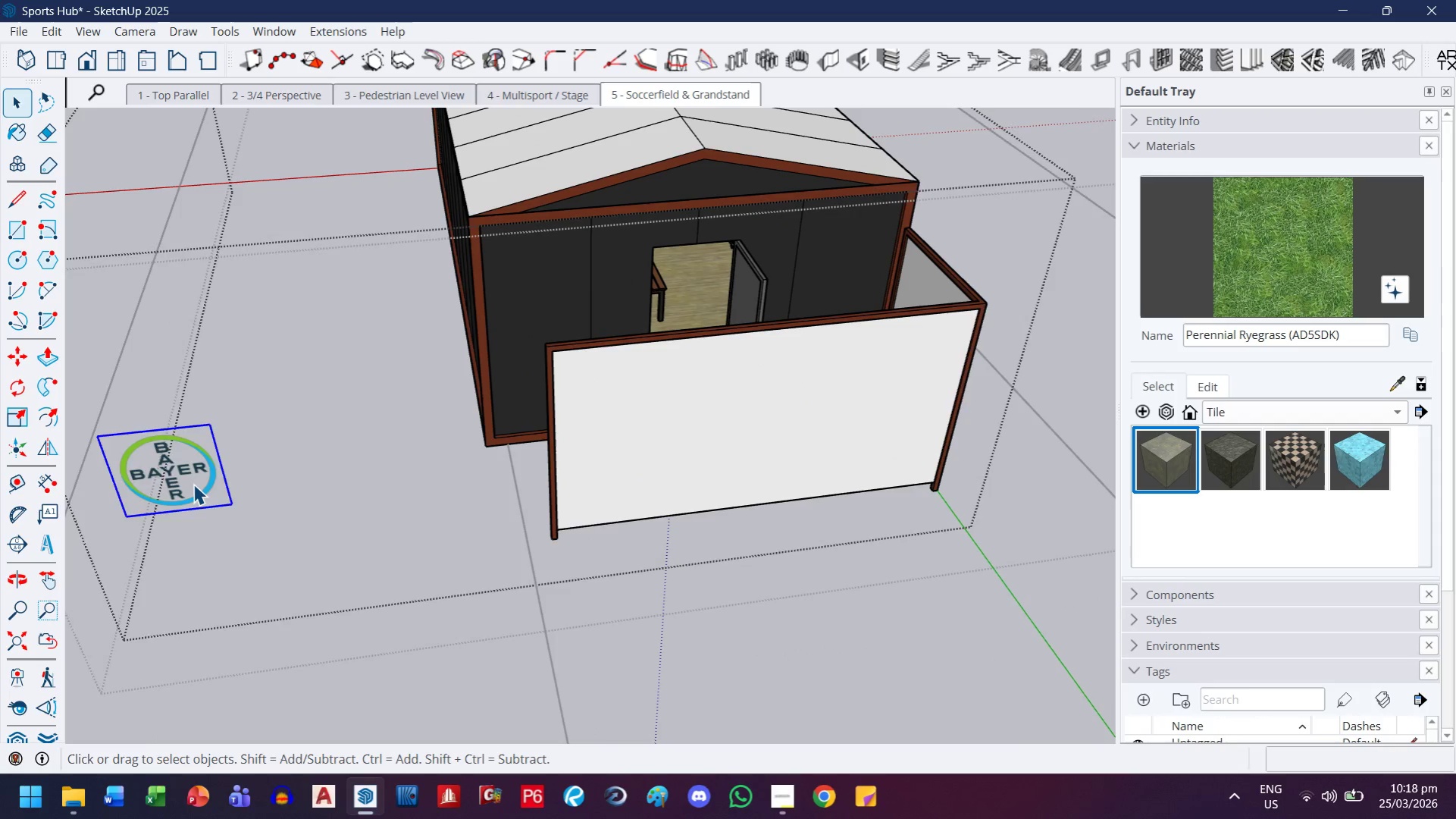 
key(Delete)
 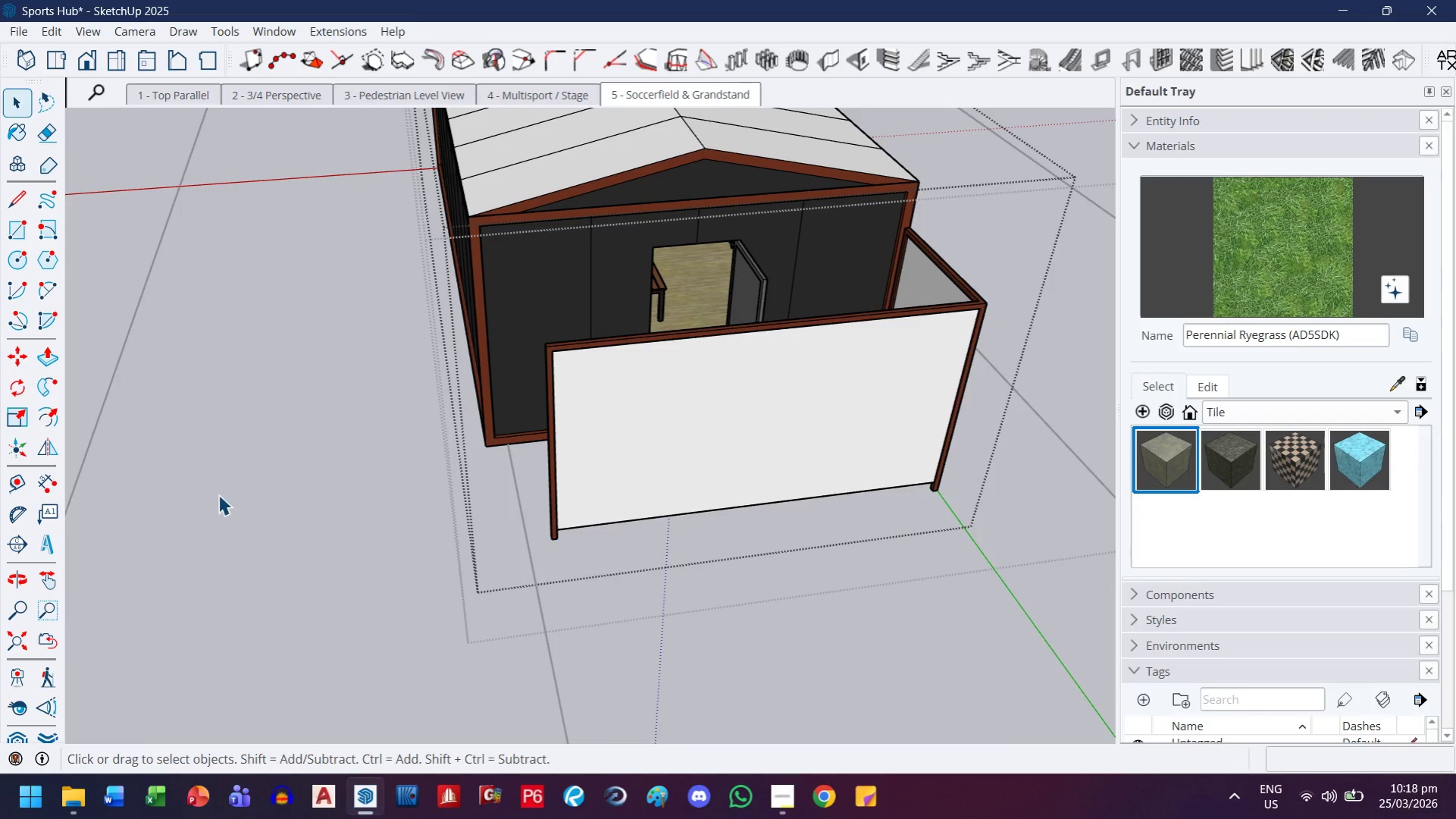 
double_click([218, 494])
 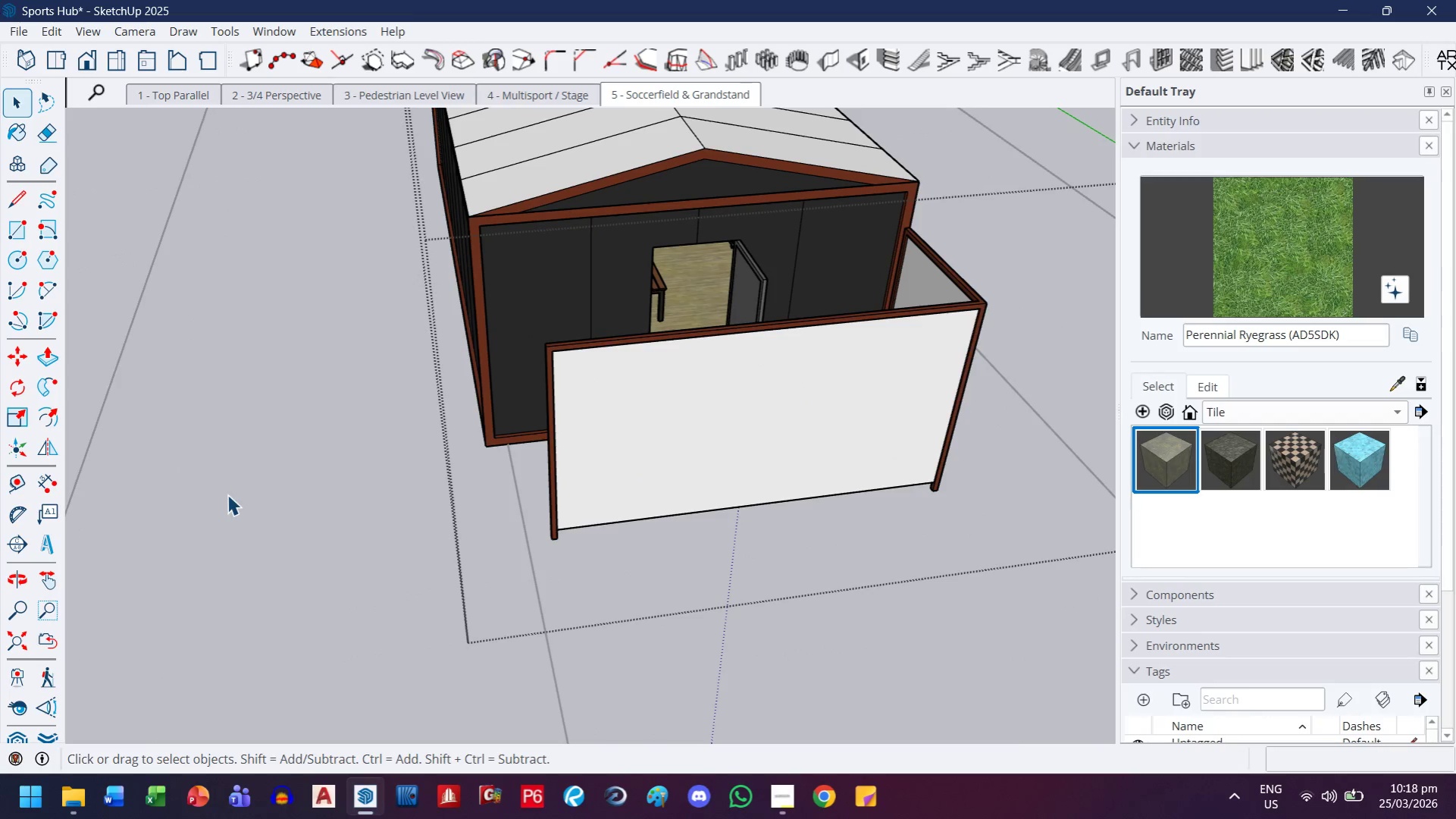 
key(Escape)
 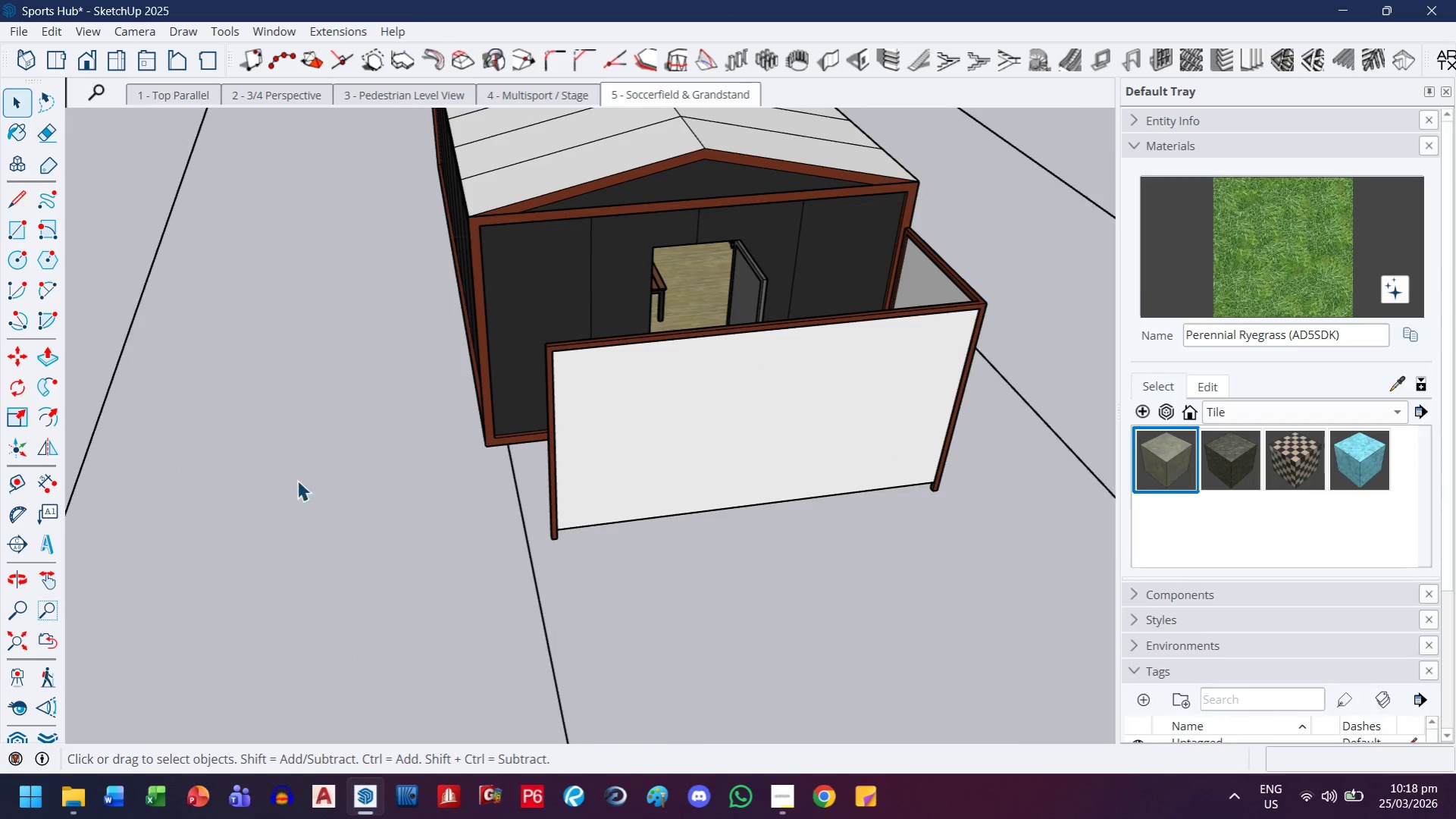 
key(Escape)
 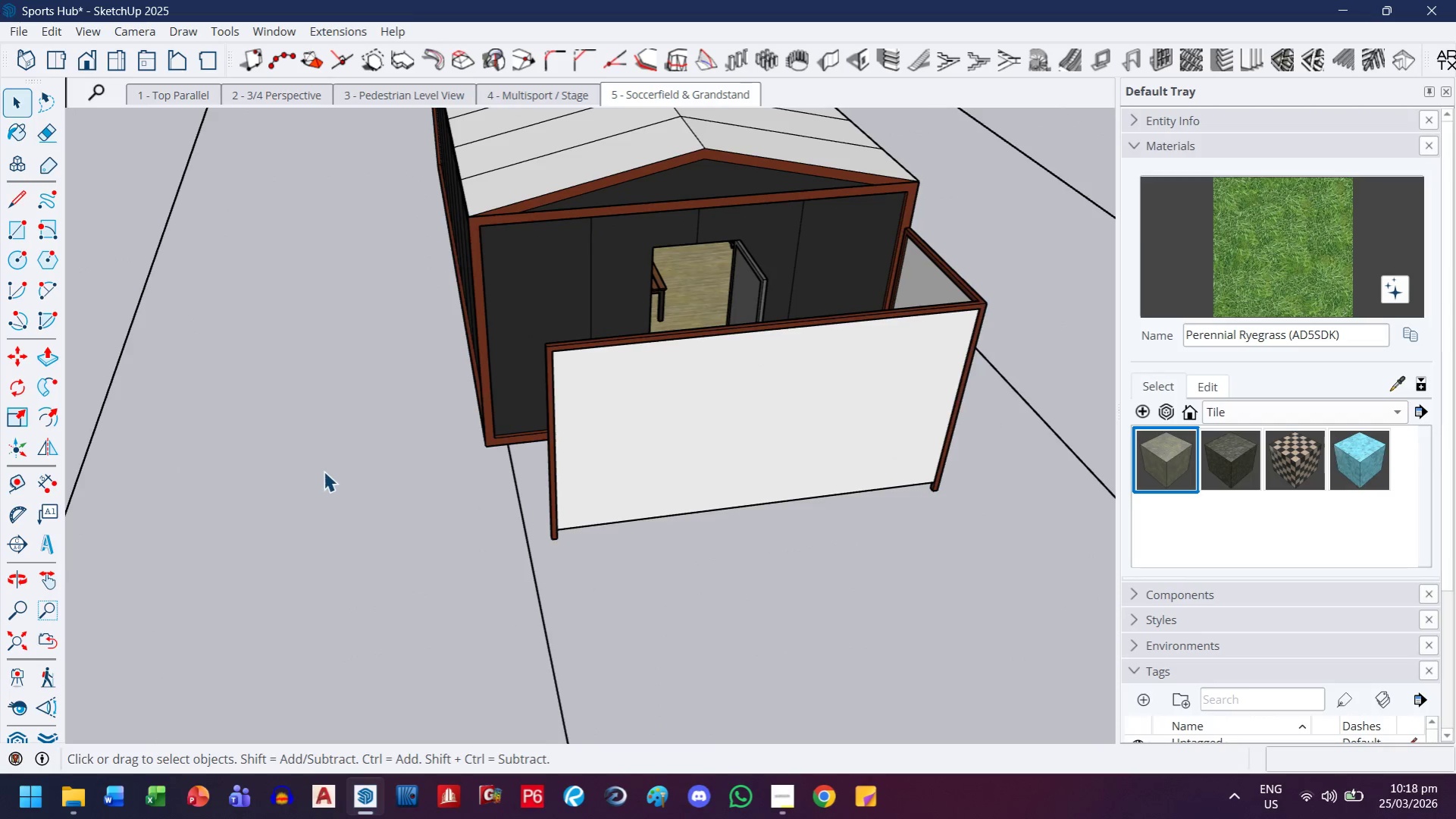 
scroll: coordinate [337, 477], scroll_direction: down, amount: 12.0
 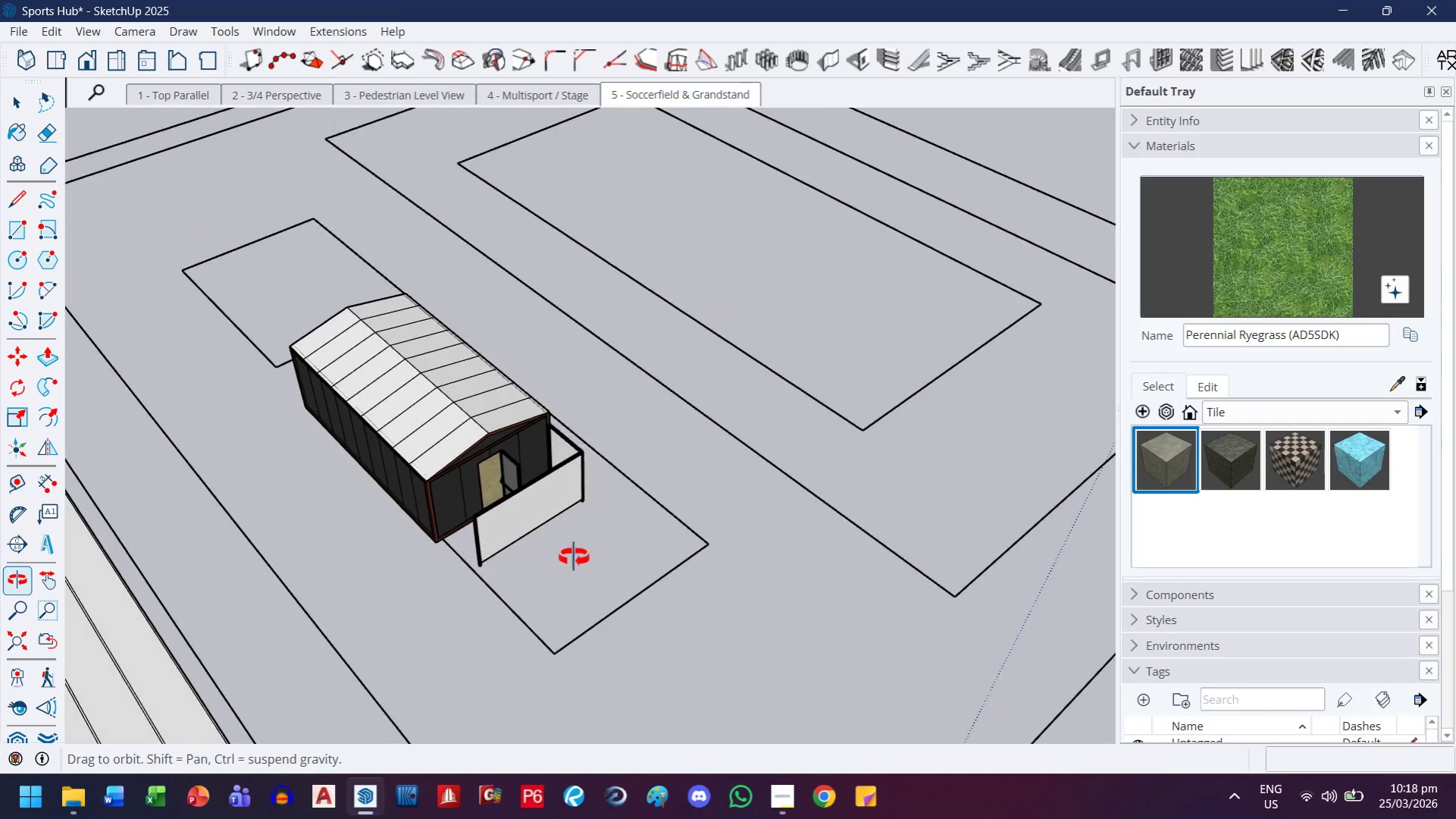 
left_click([481, 439])
 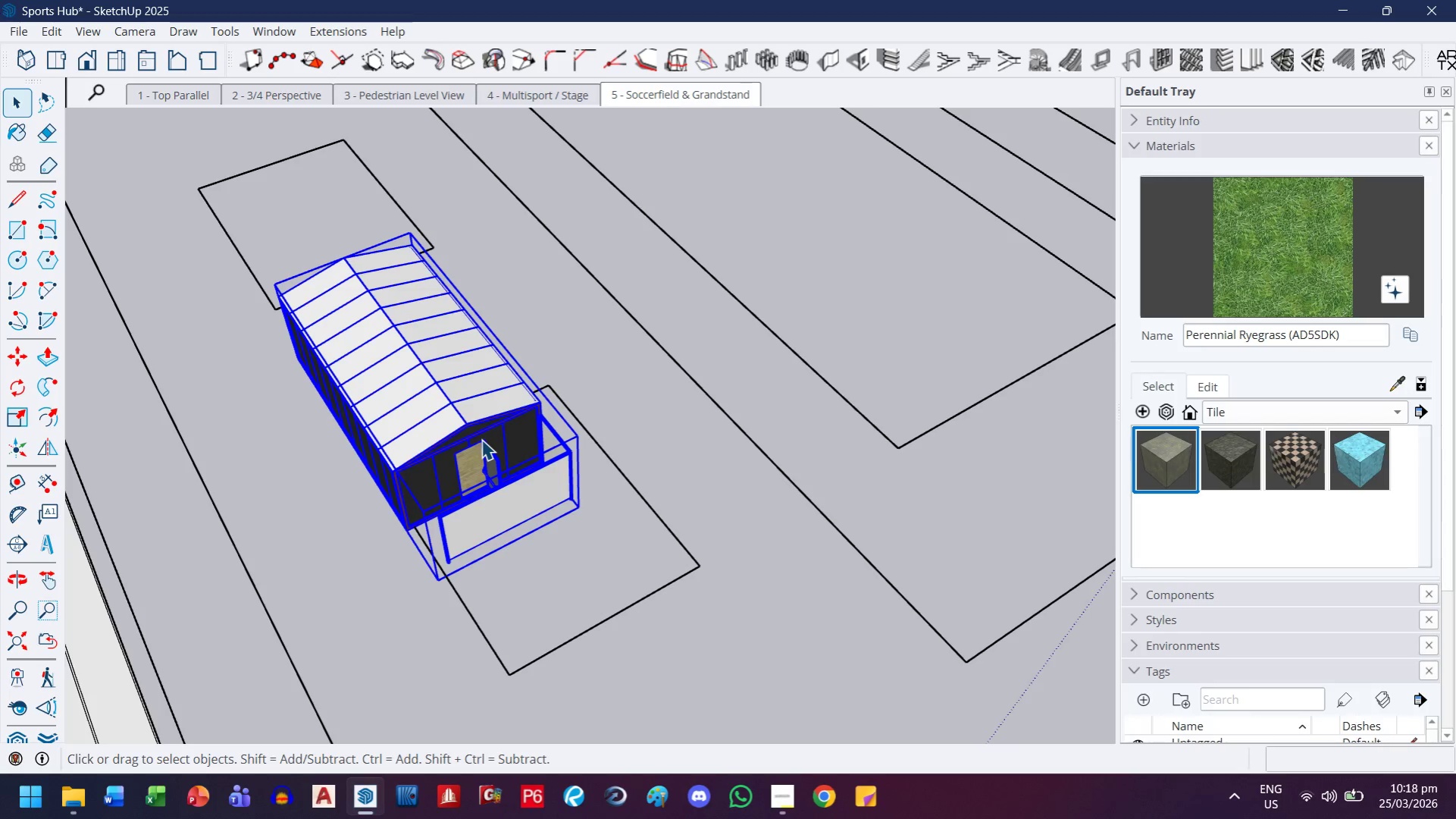 
scroll: coordinate [496, 526], scroll_direction: up, amount: 4.0
 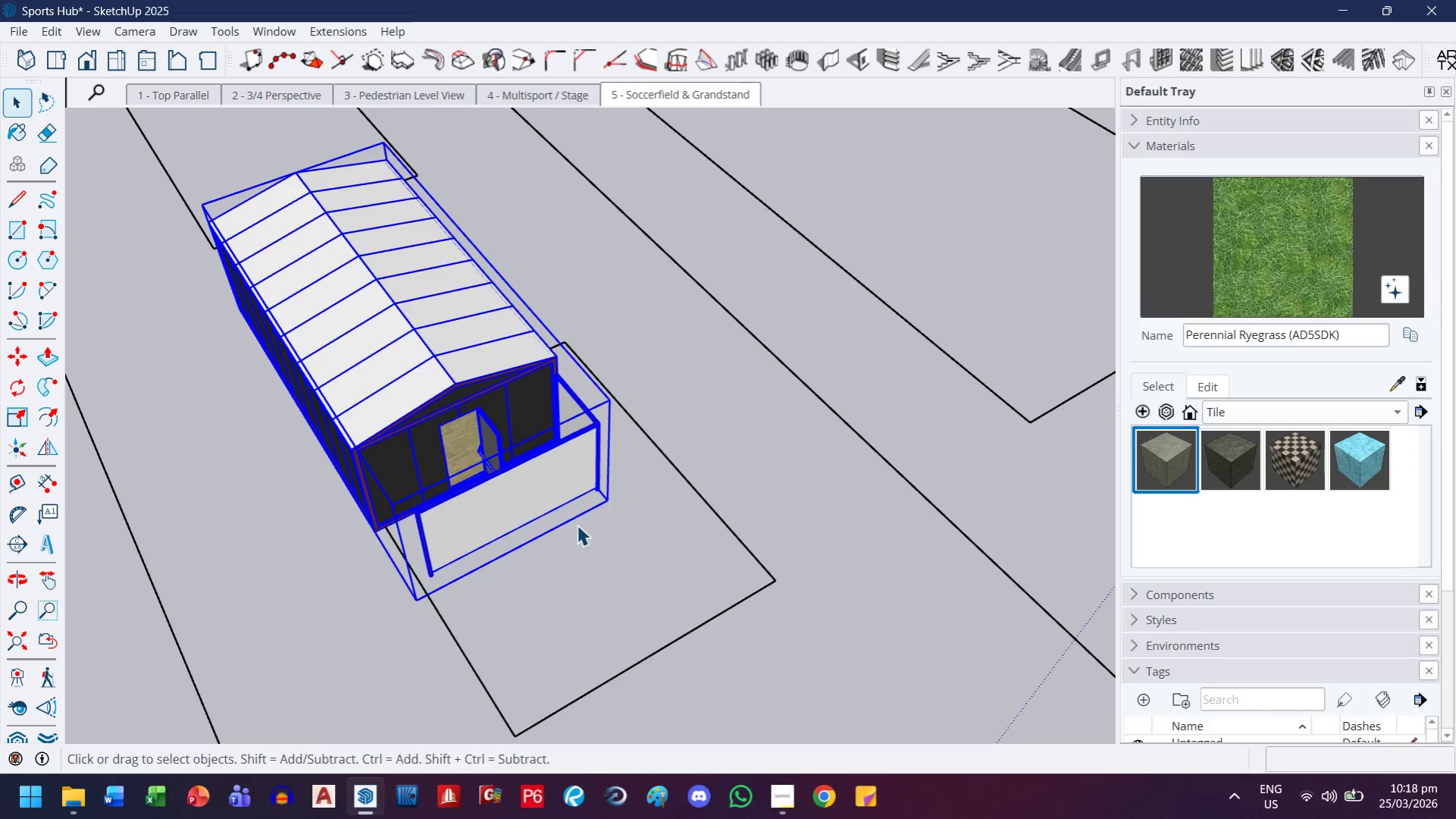 
key(M)
 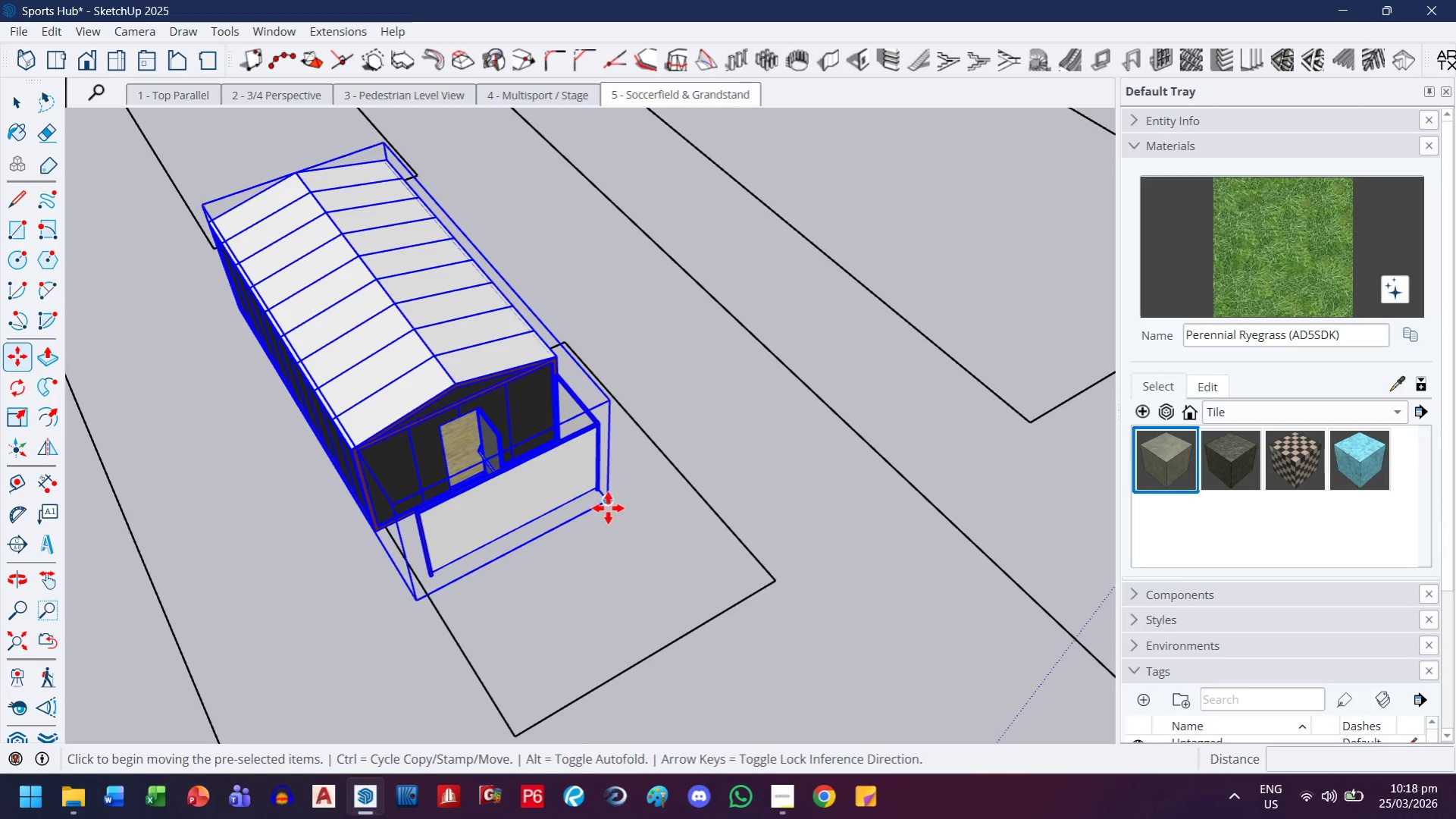 
left_click([608, 507])
 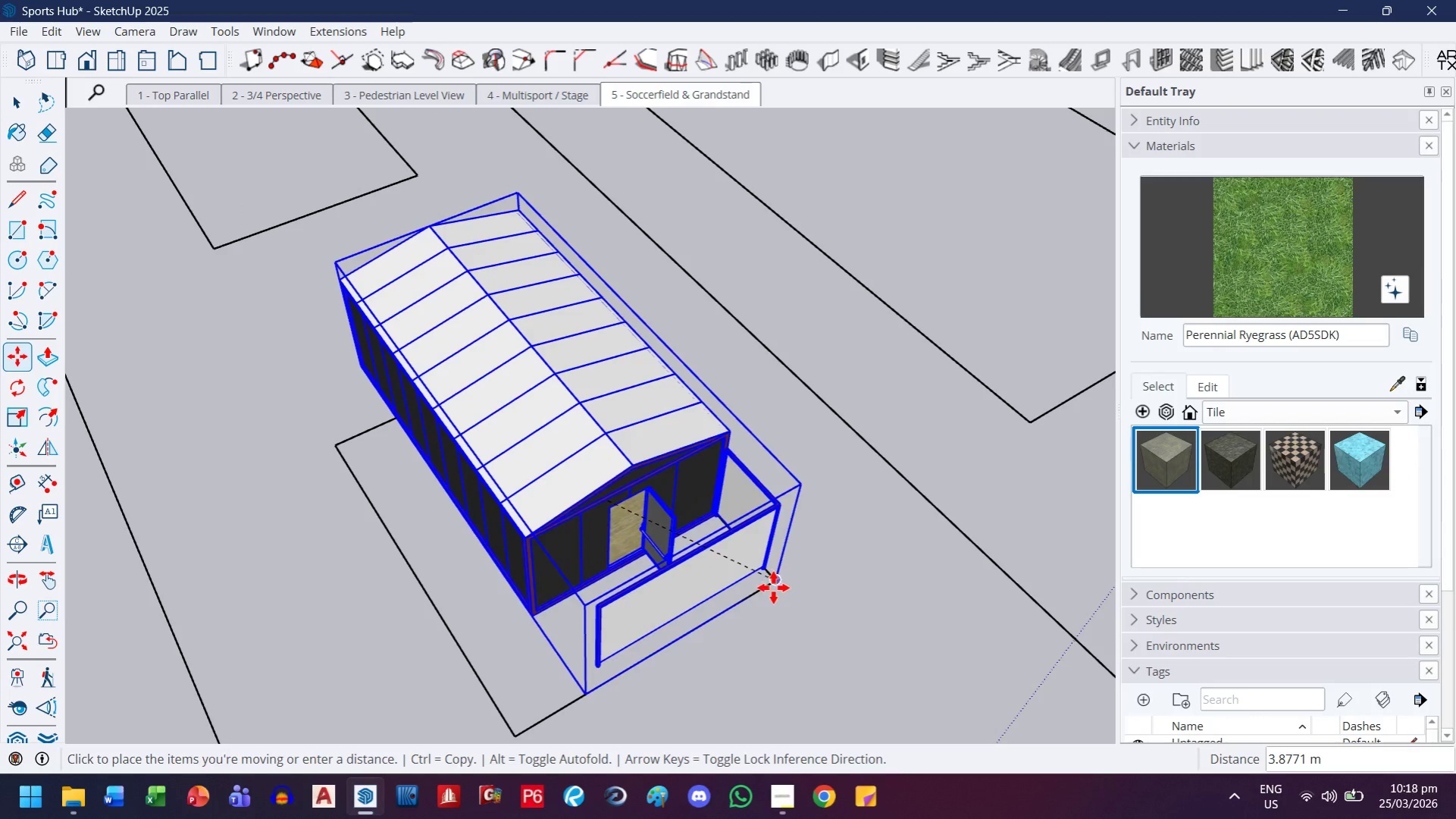 
left_click([773, 588])
 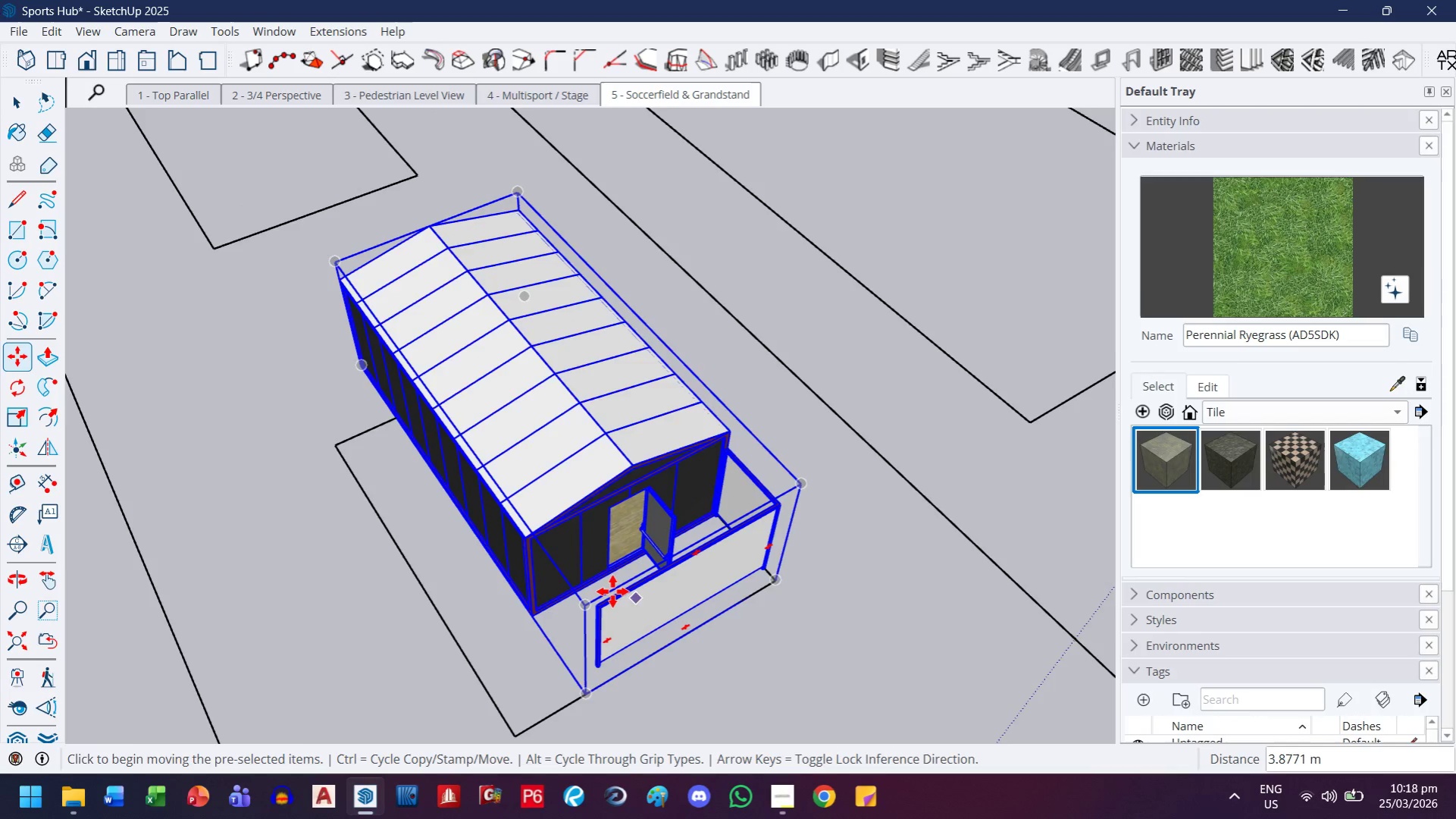 
key(H)
 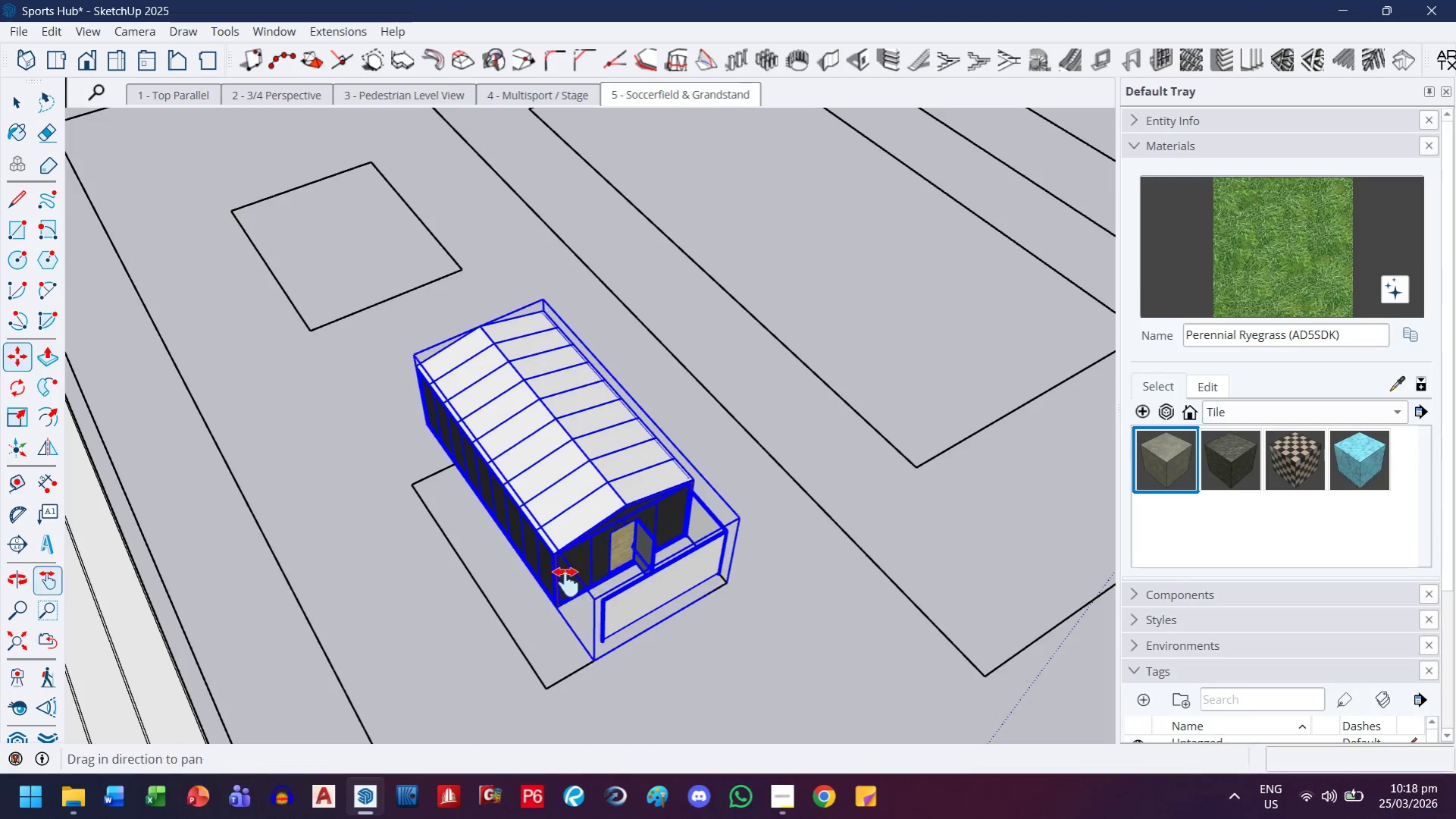 
left_click_drag(start_coordinate=[540, 594], to_coordinate=[800, 621])
 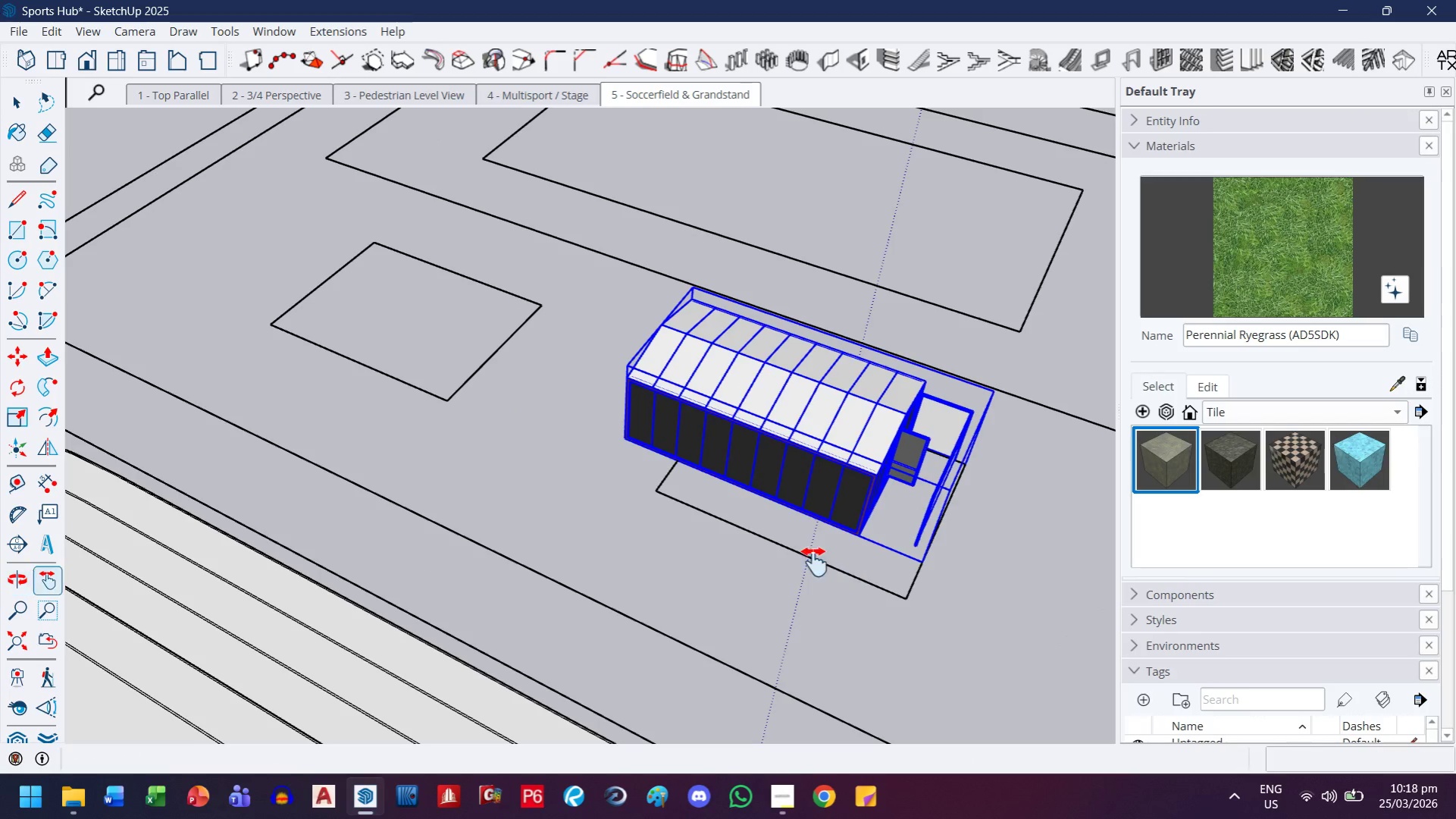 
scroll: coordinate [609, 579], scroll_direction: down, amount: 6.0
 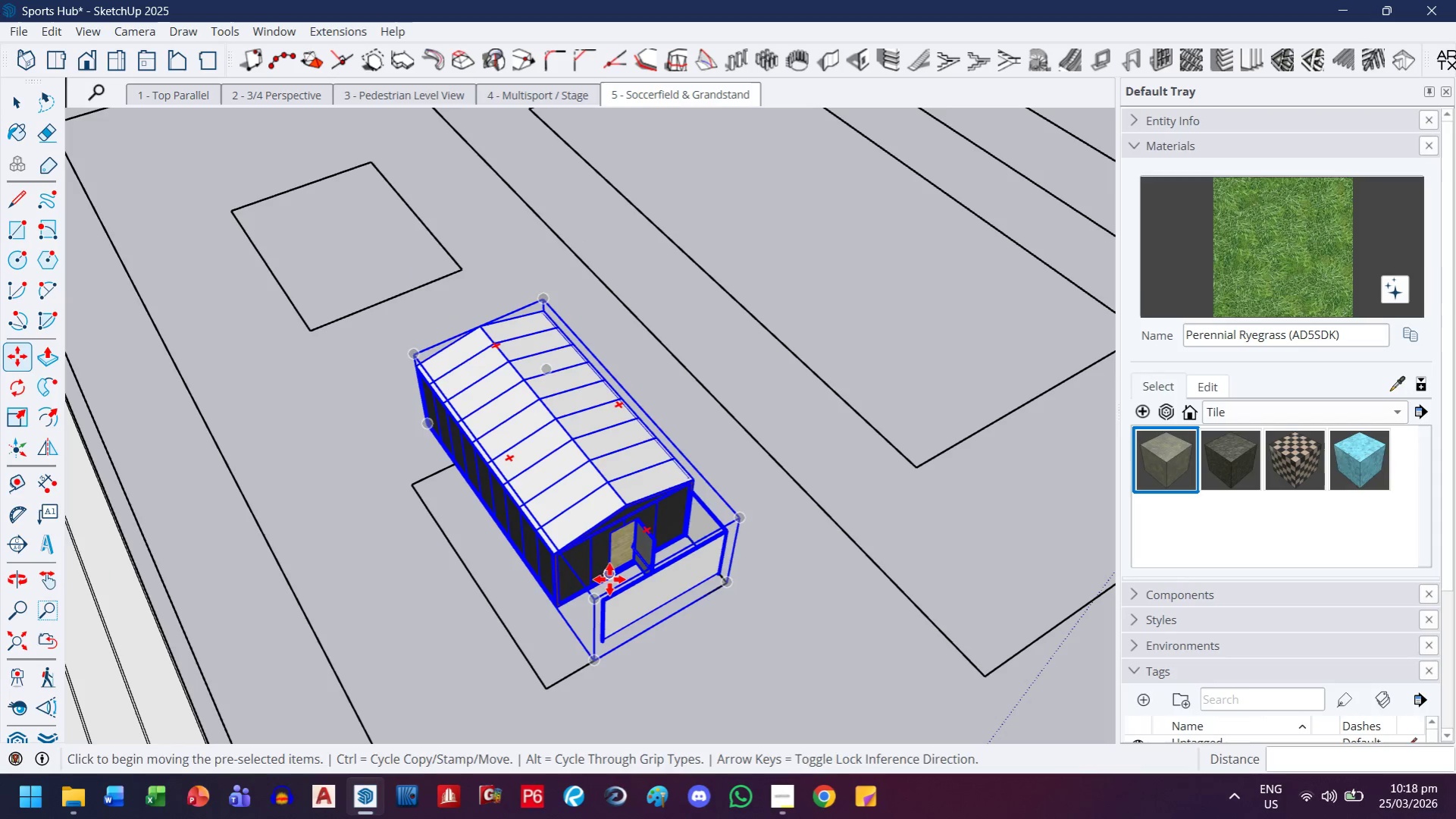 
left_click_drag(start_coordinate=[776, 542], to_coordinate=[622, 613])
 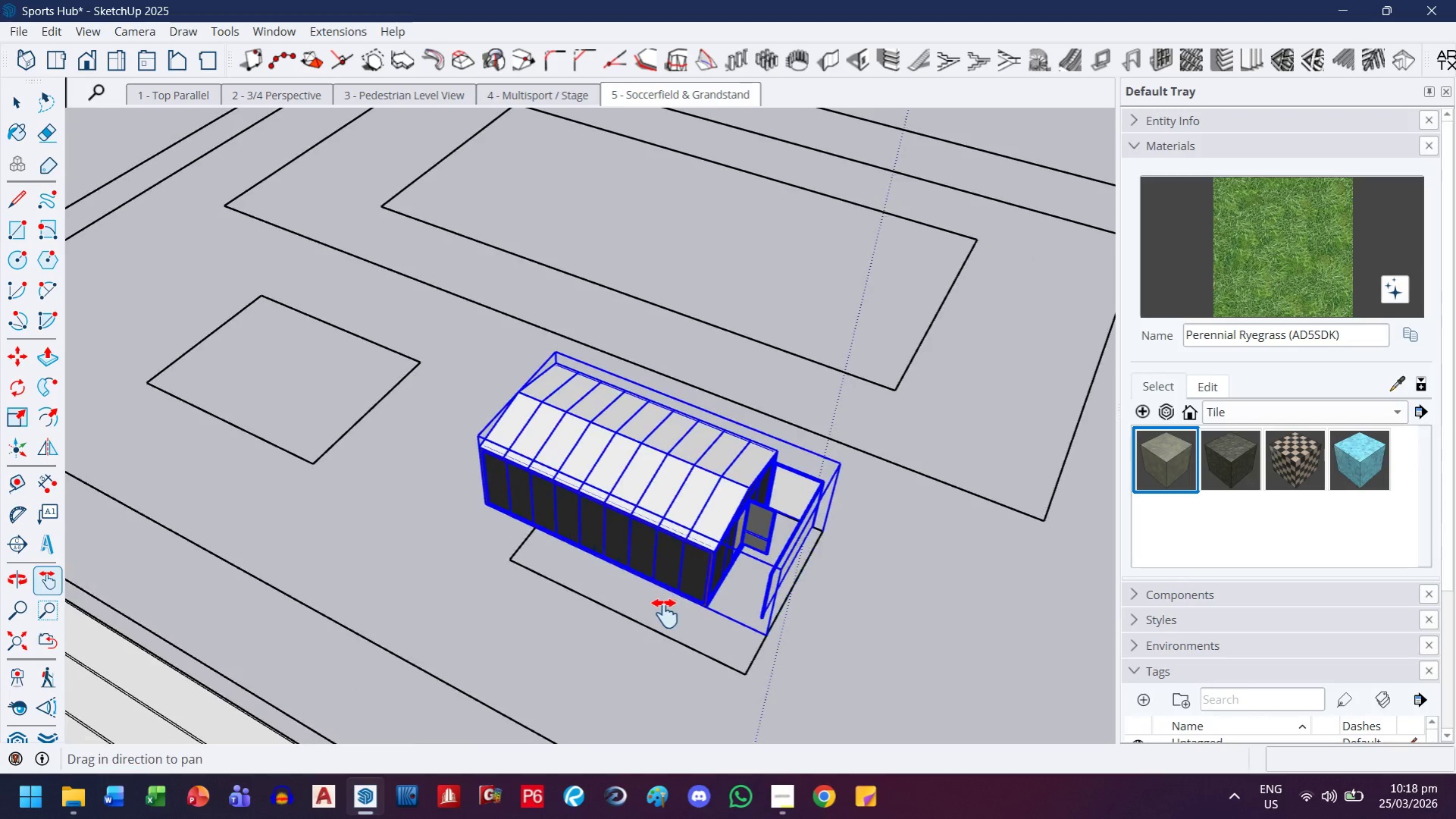 
scroll: coordinate [662, 615], scroll_direction: up, amount: 2.0
 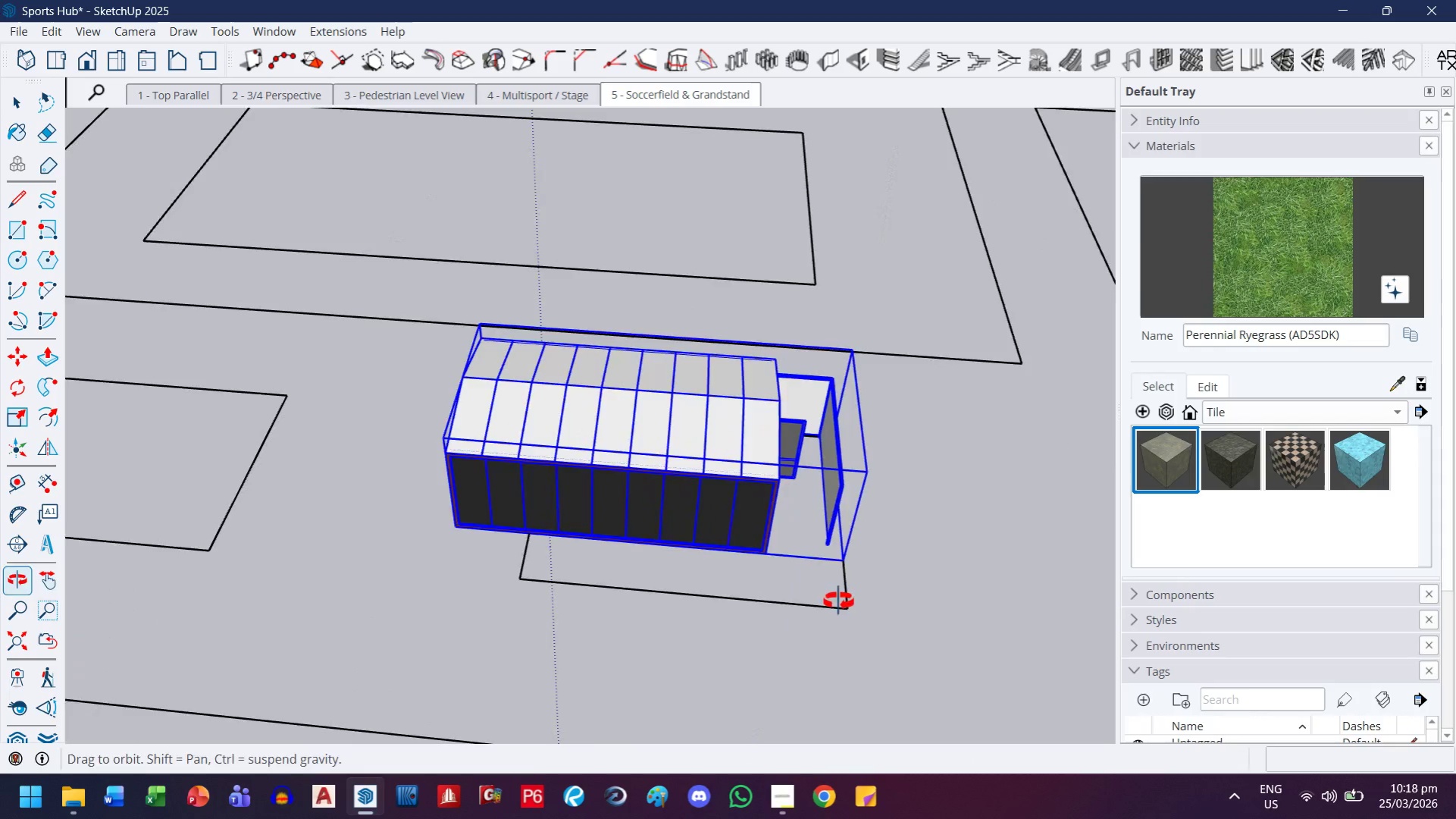 
key(S)
 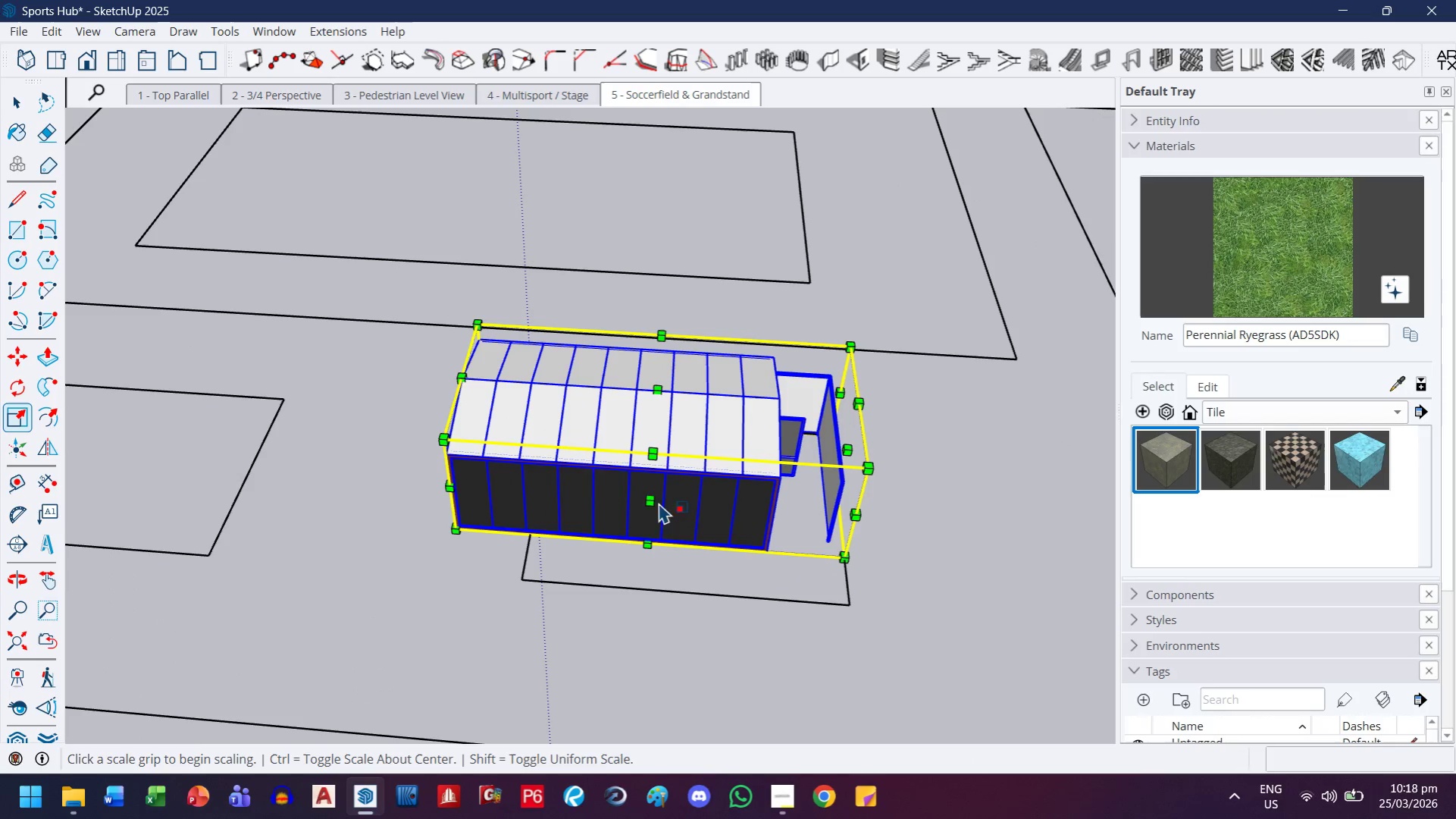 
left_click([648, 500])
 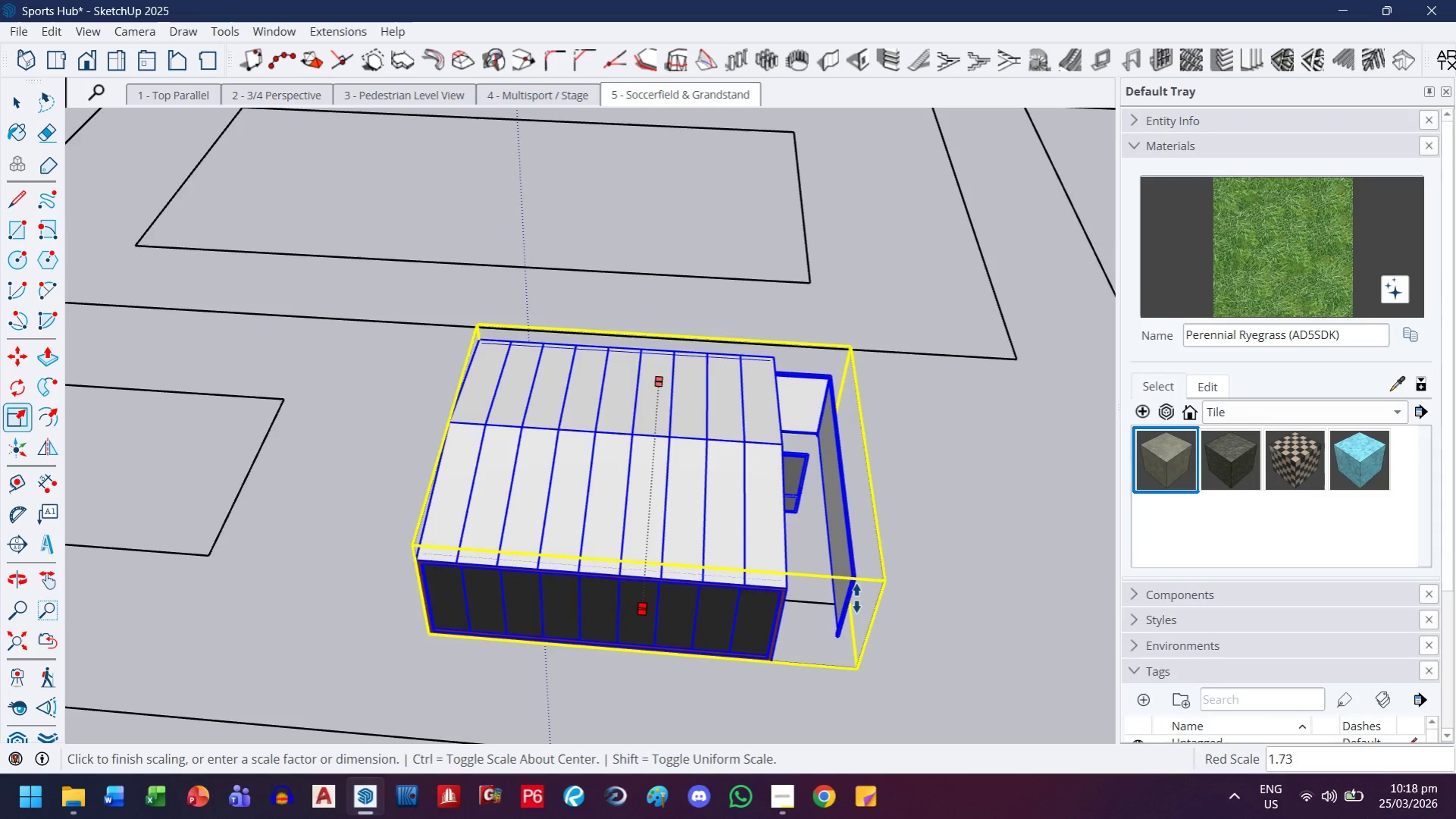 
left_click([778, 601])
 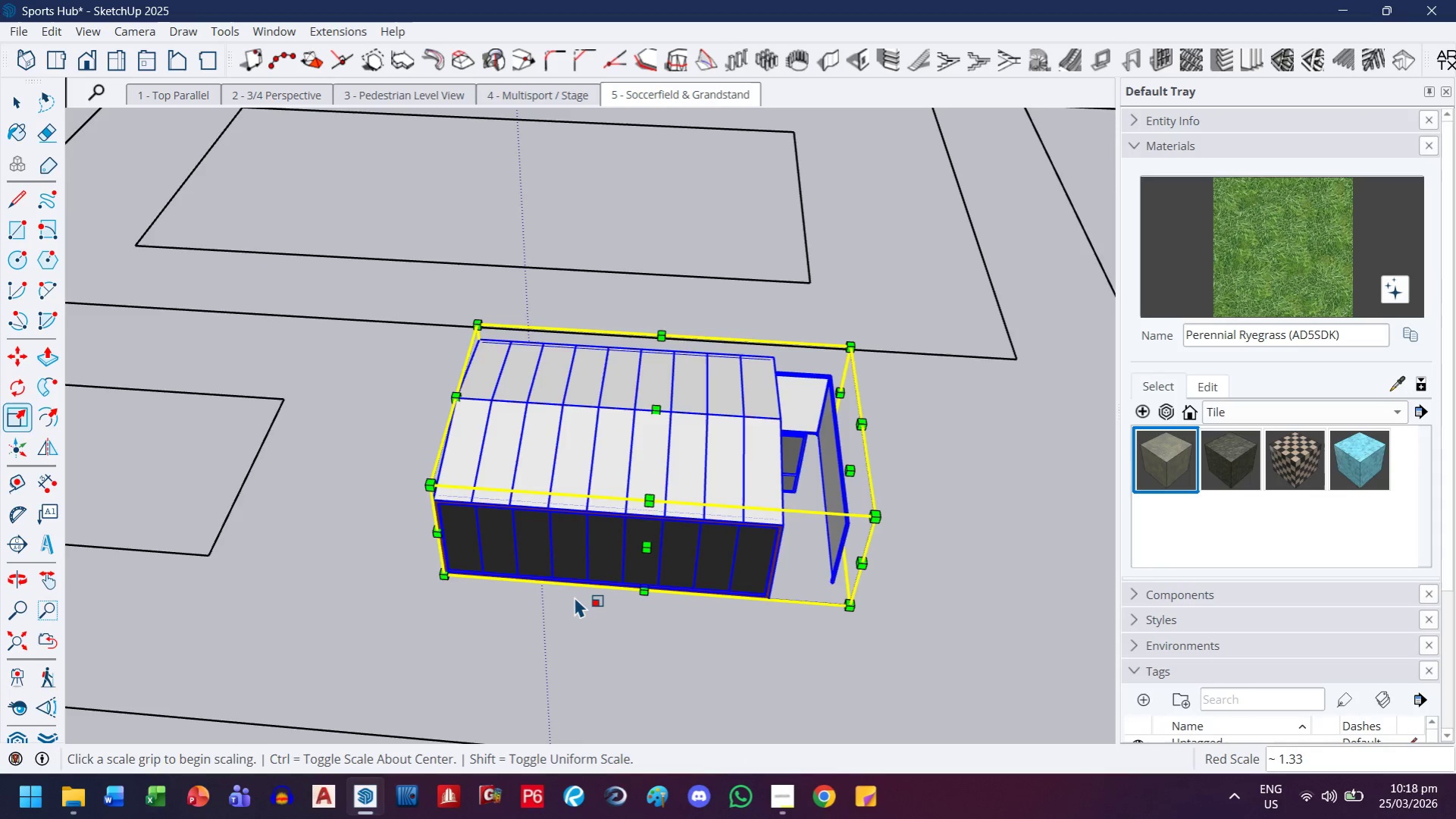 
key(M)
 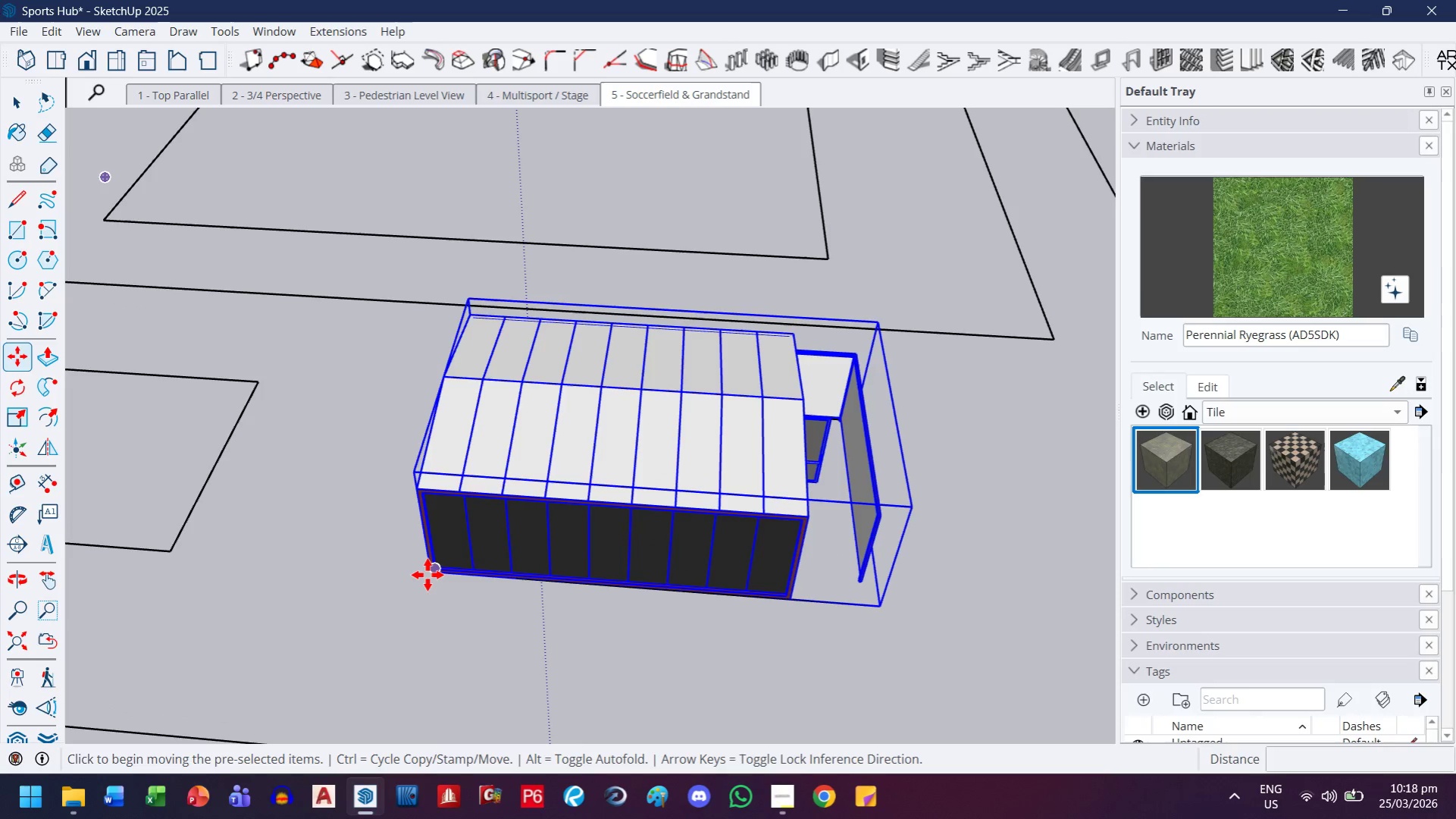 
scroll: coordinate [410, 589], scroll_direction: up, amount: 16.0
 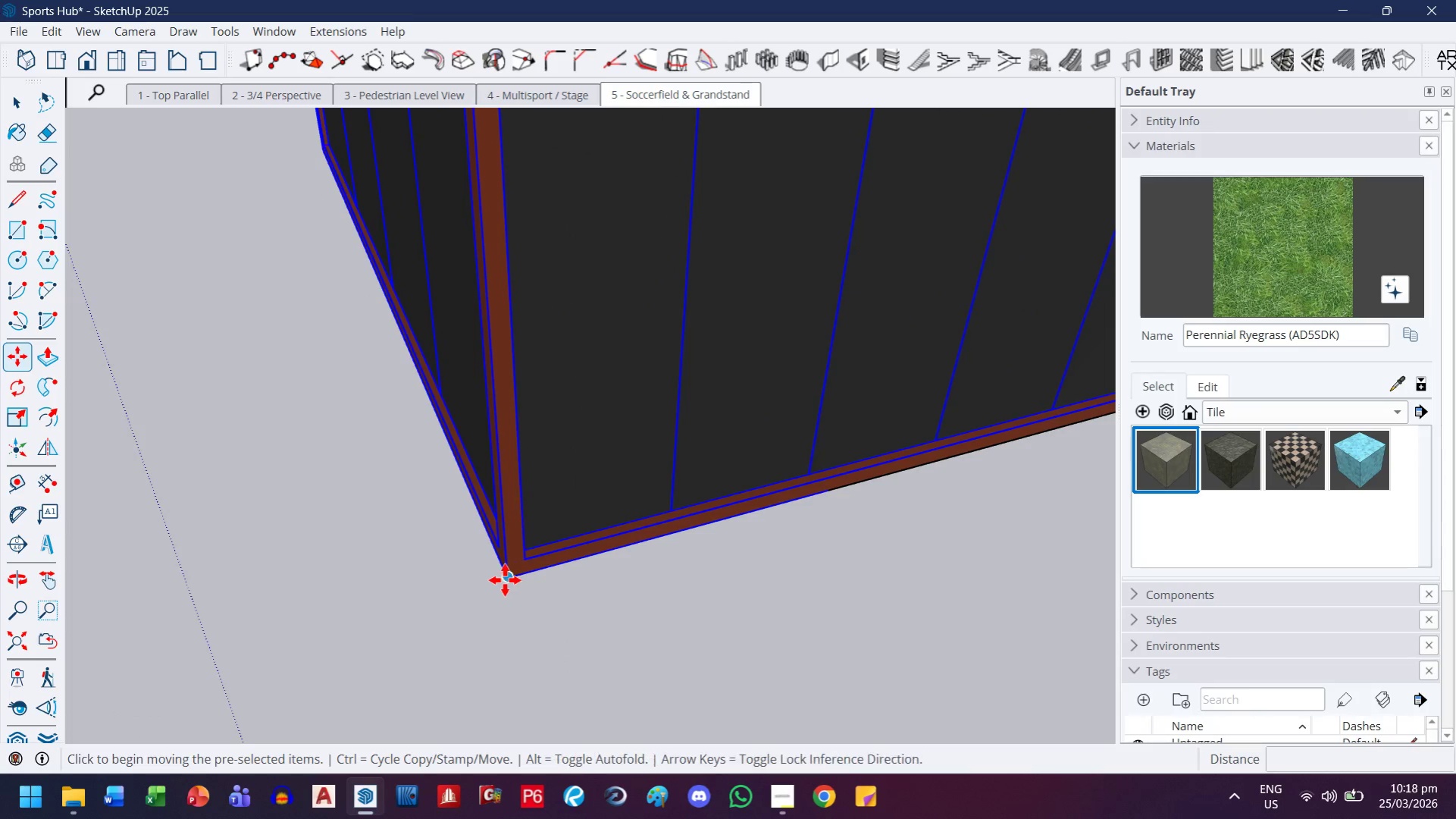 
left_click_drag(start_coordinate=[505, 580], to_coordinate=[509, 575])
 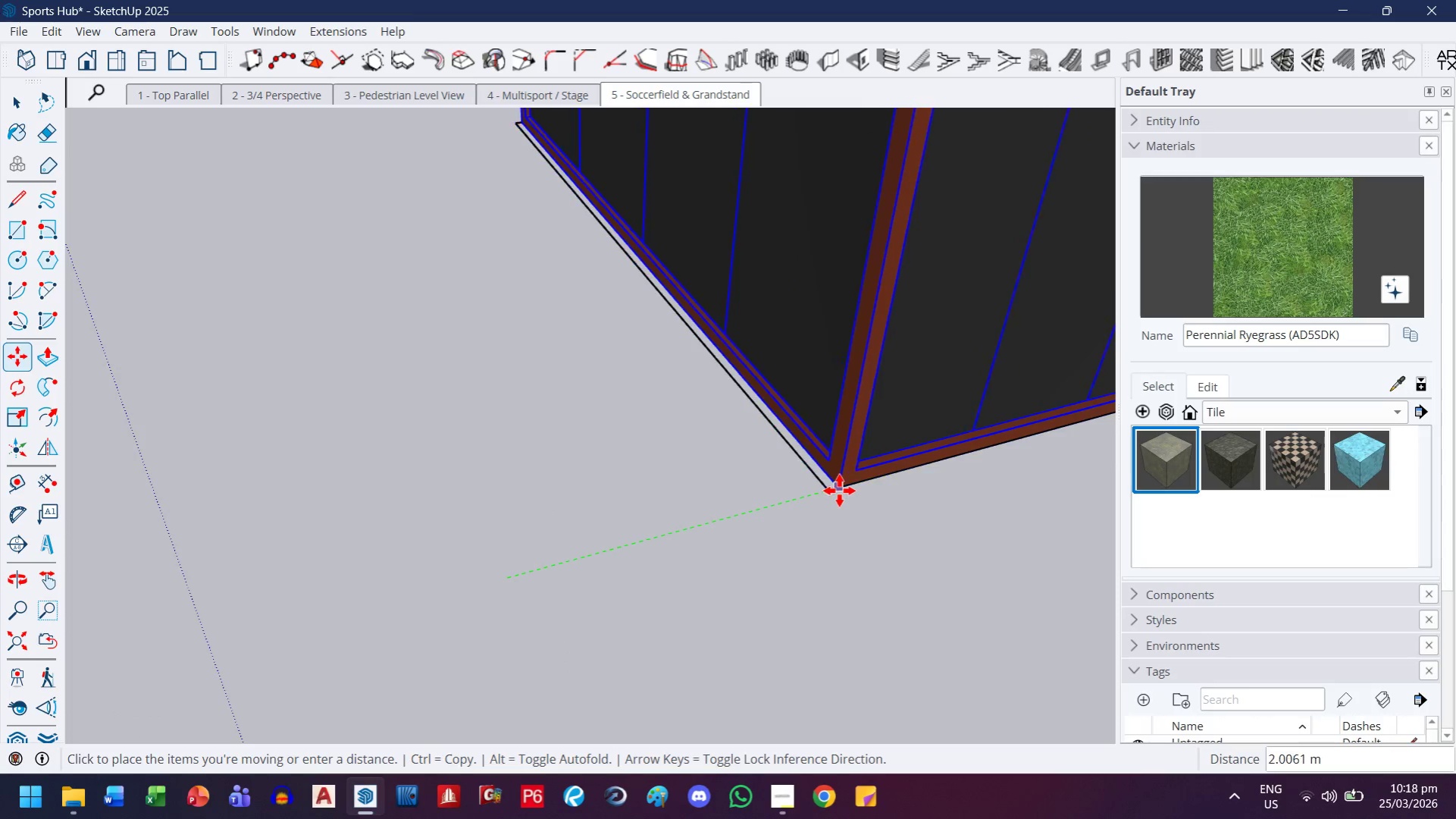 
left_click([833, 491])
 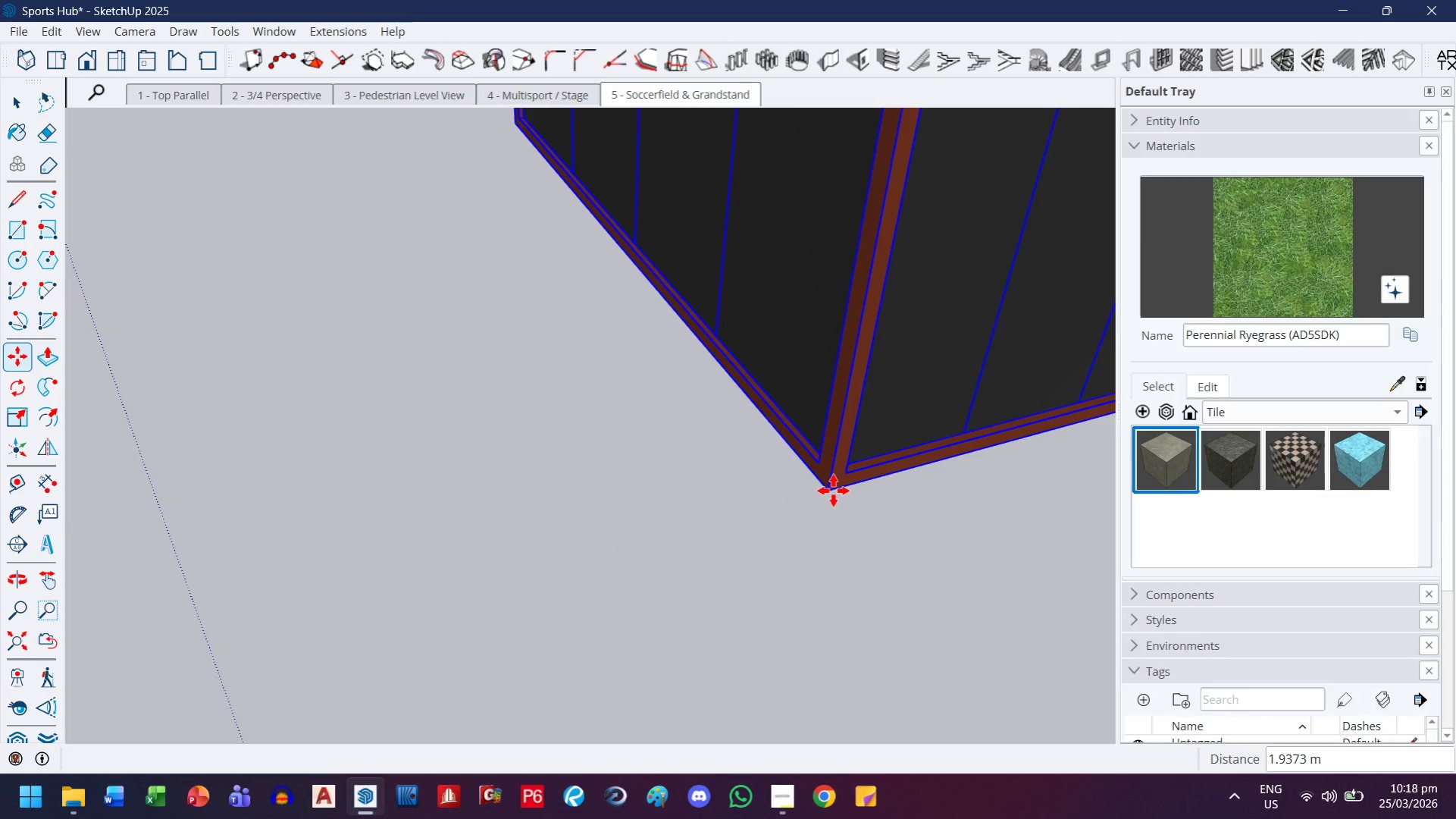 
key(H)
 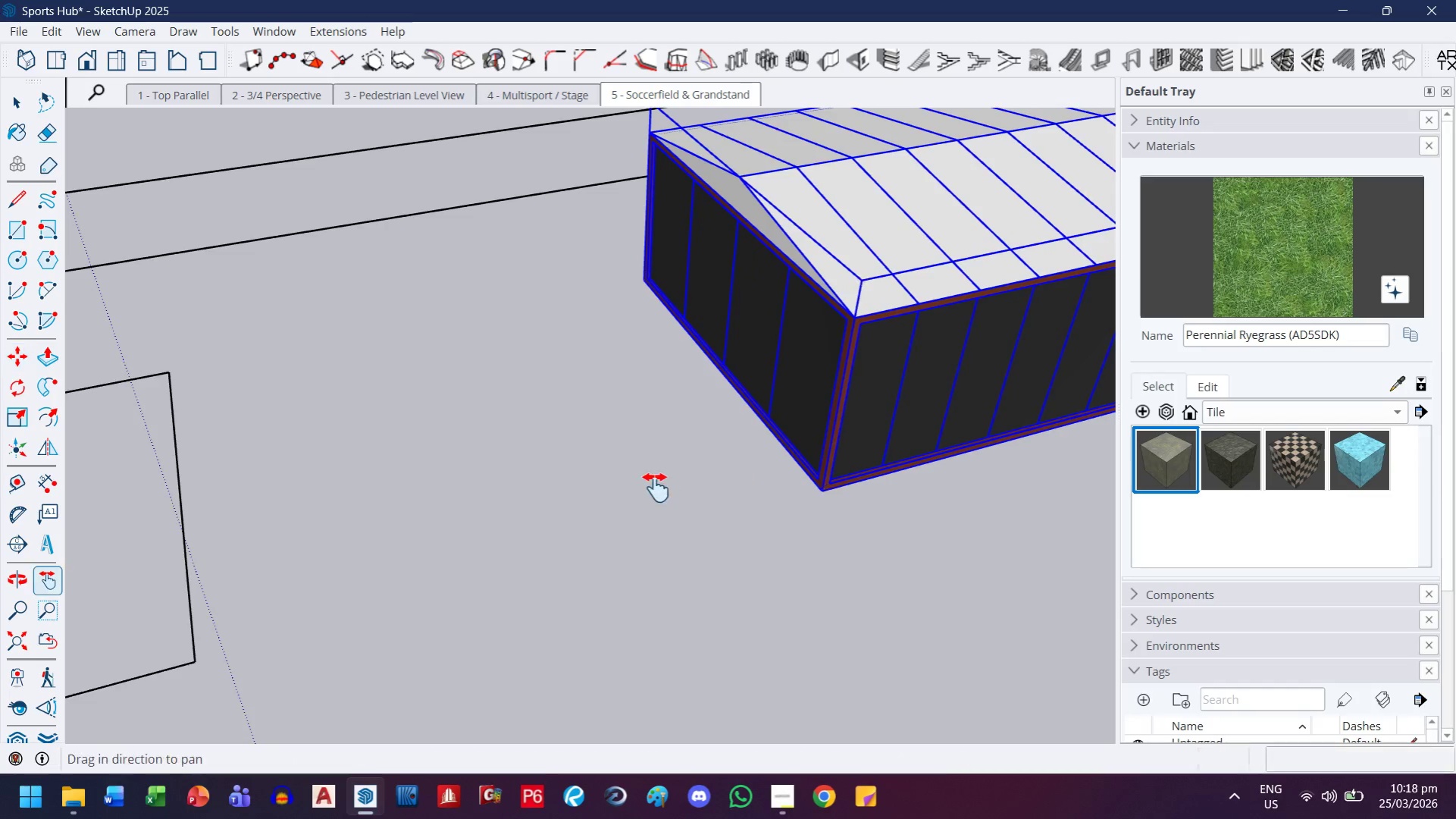 
left_click_drag(start_coordinate=[659, 480], to_coordinate=[650, 702])
 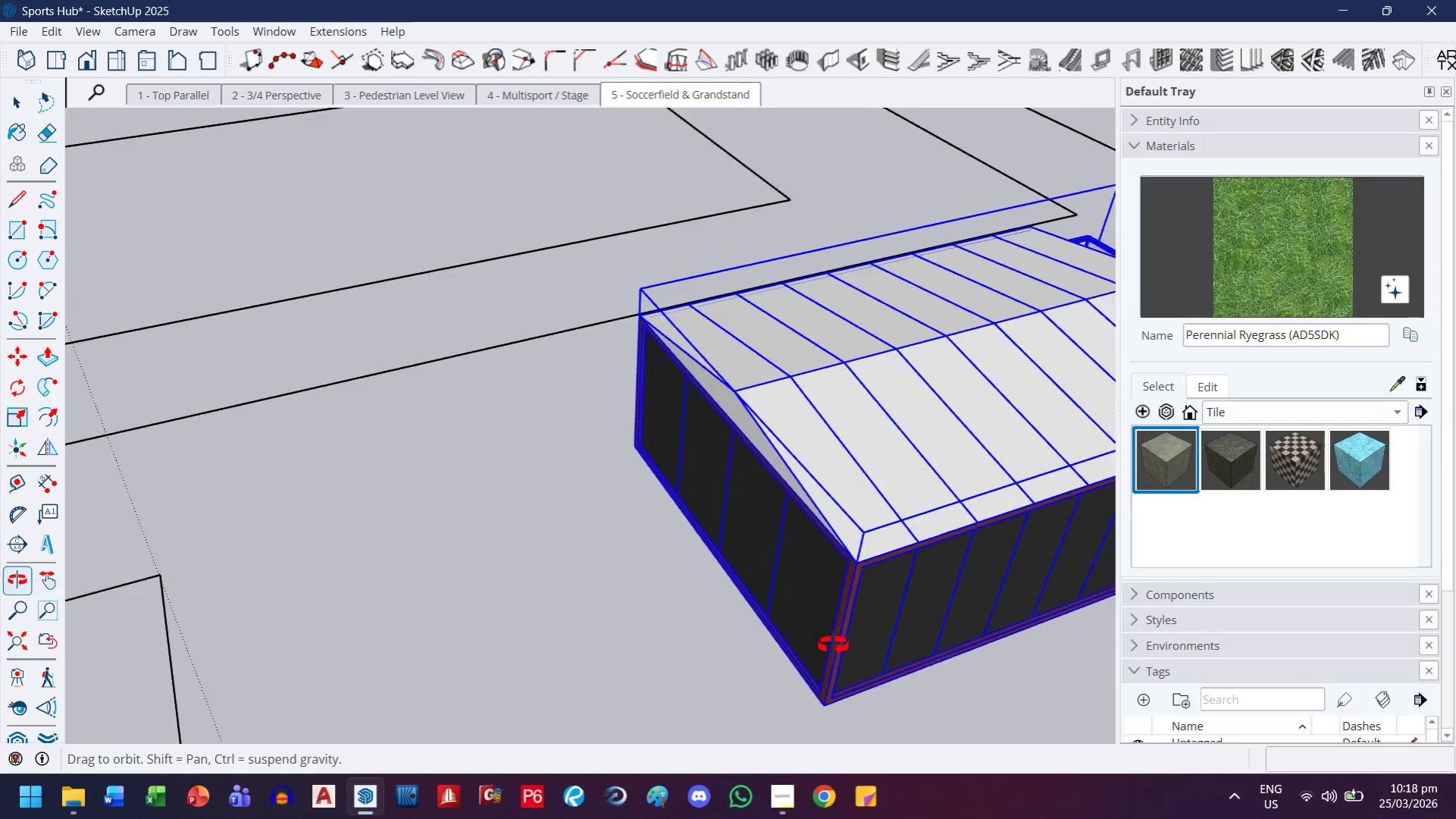 
scroll: coordinate [802, 493], scroll_direction: down, amount: 10.0
 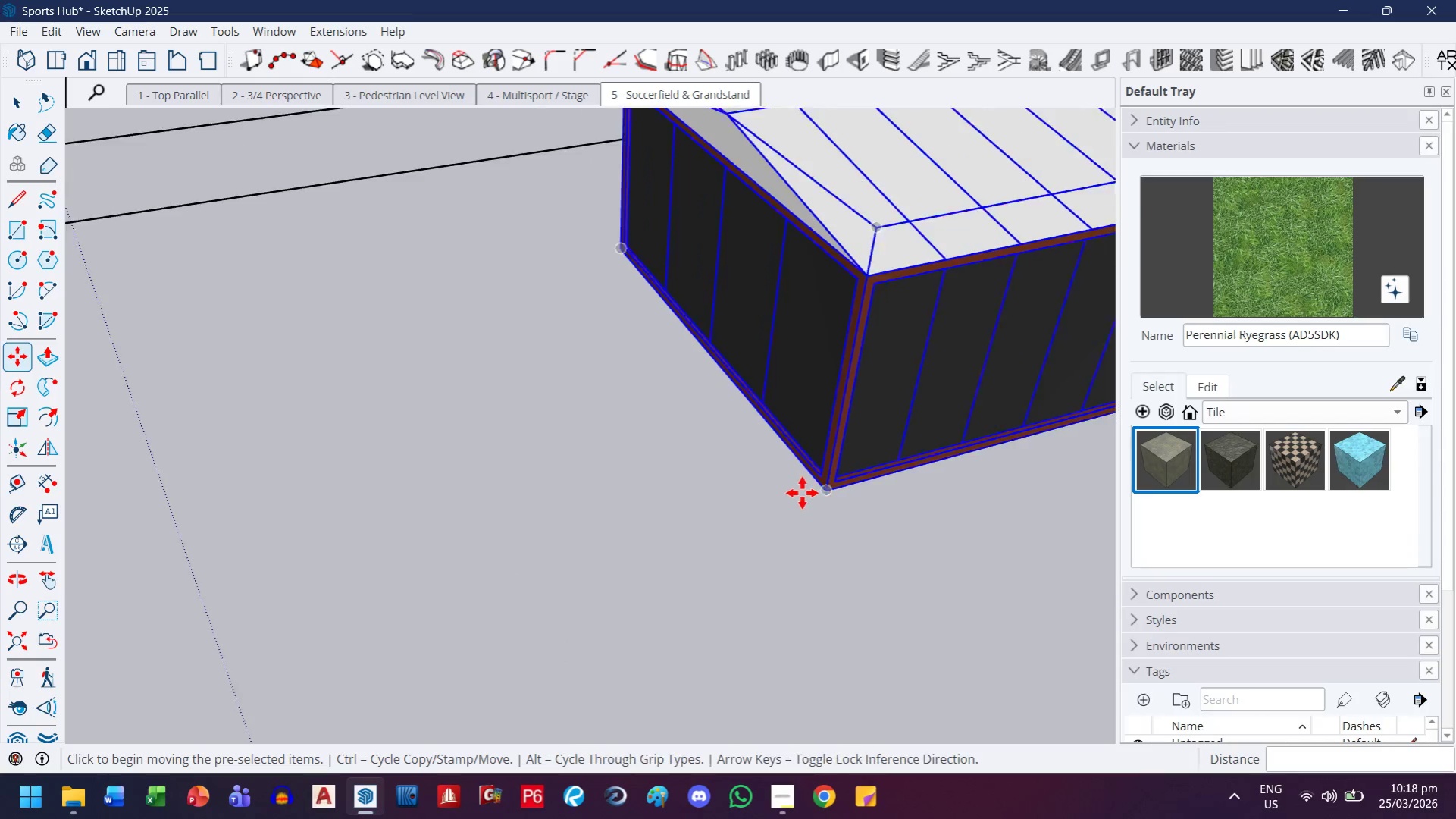 
scroll: coordinate [618, 441], scroll_direction: up, amount: 5.0
 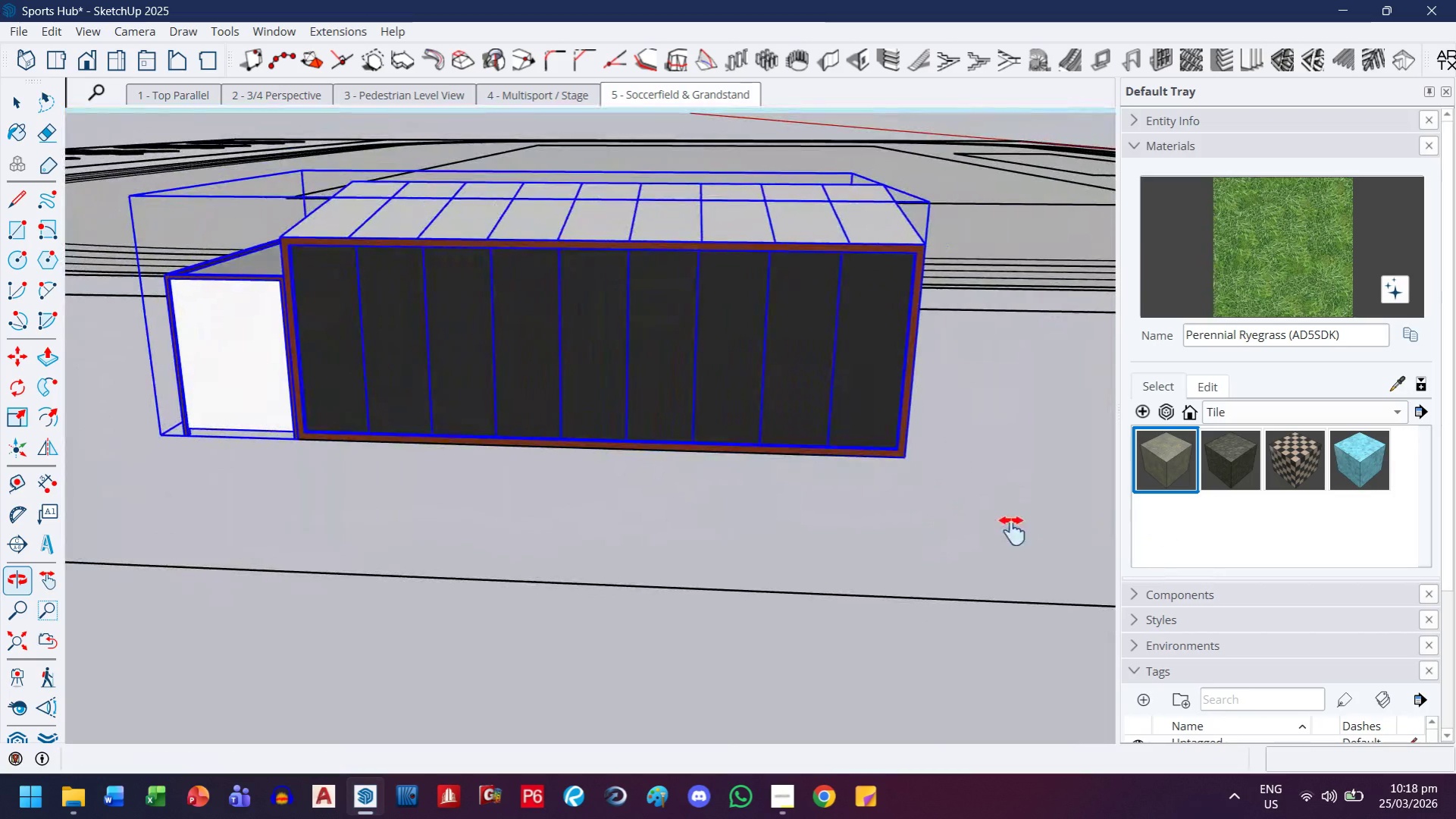 
scroll: coordinate [645, 610], scroll_direction: down, amount: 1.0
 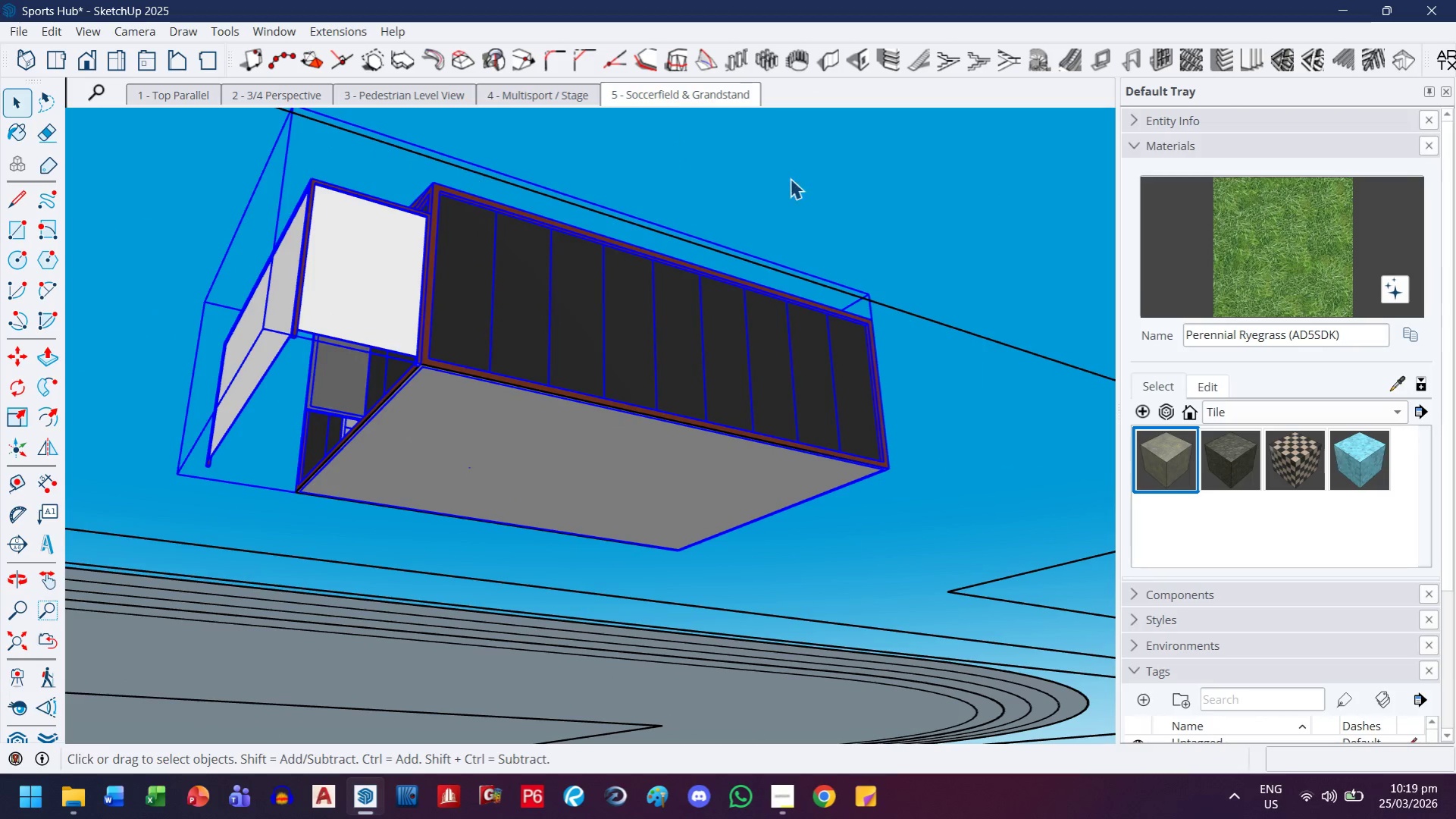 
left_click_drag(start_coordinate=[781, 272], to_coordinate=[776, 278])
 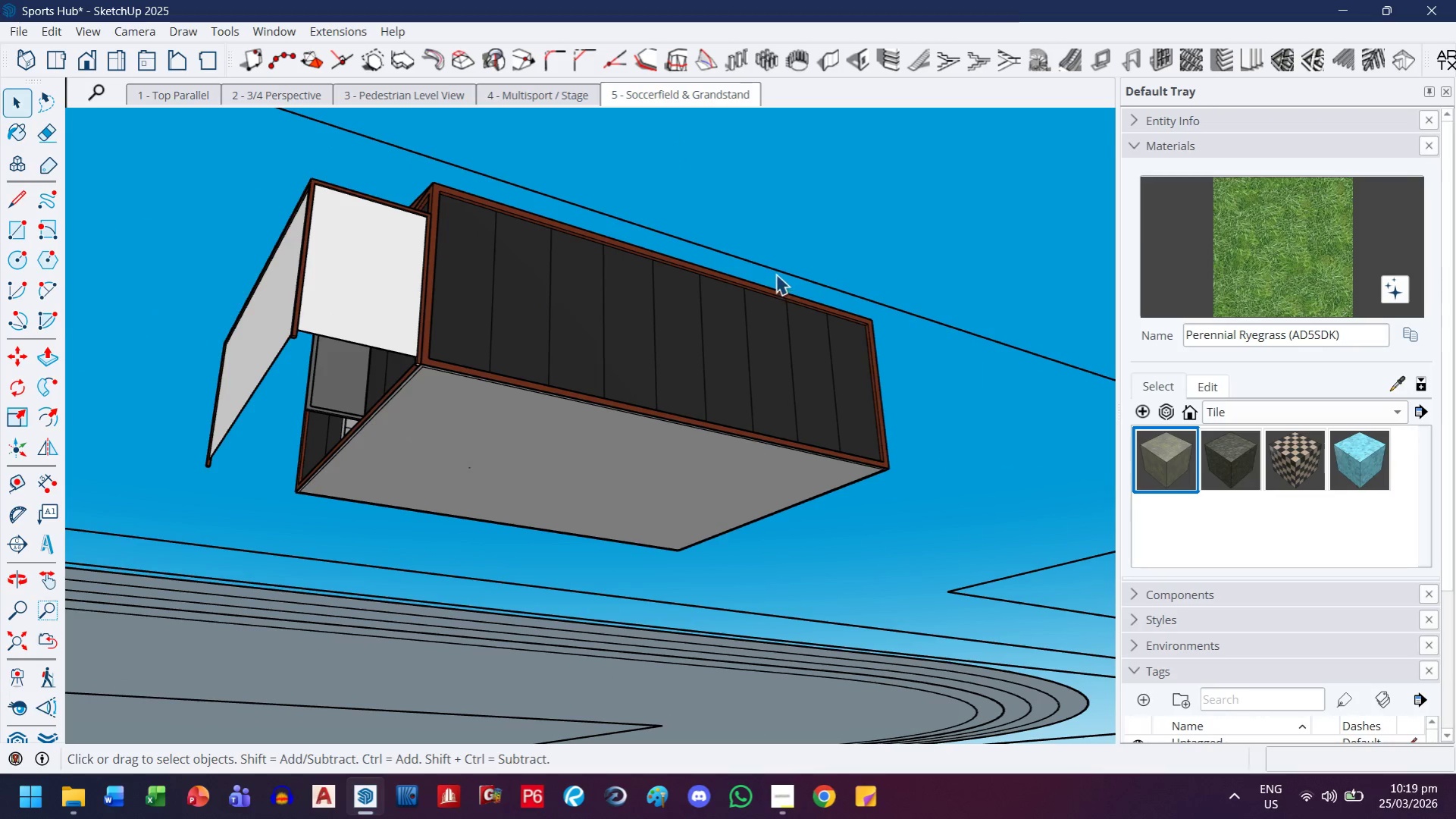 
left_click_drag(start_coordinate=[772, 268], to_coordinate=[748, 224])
 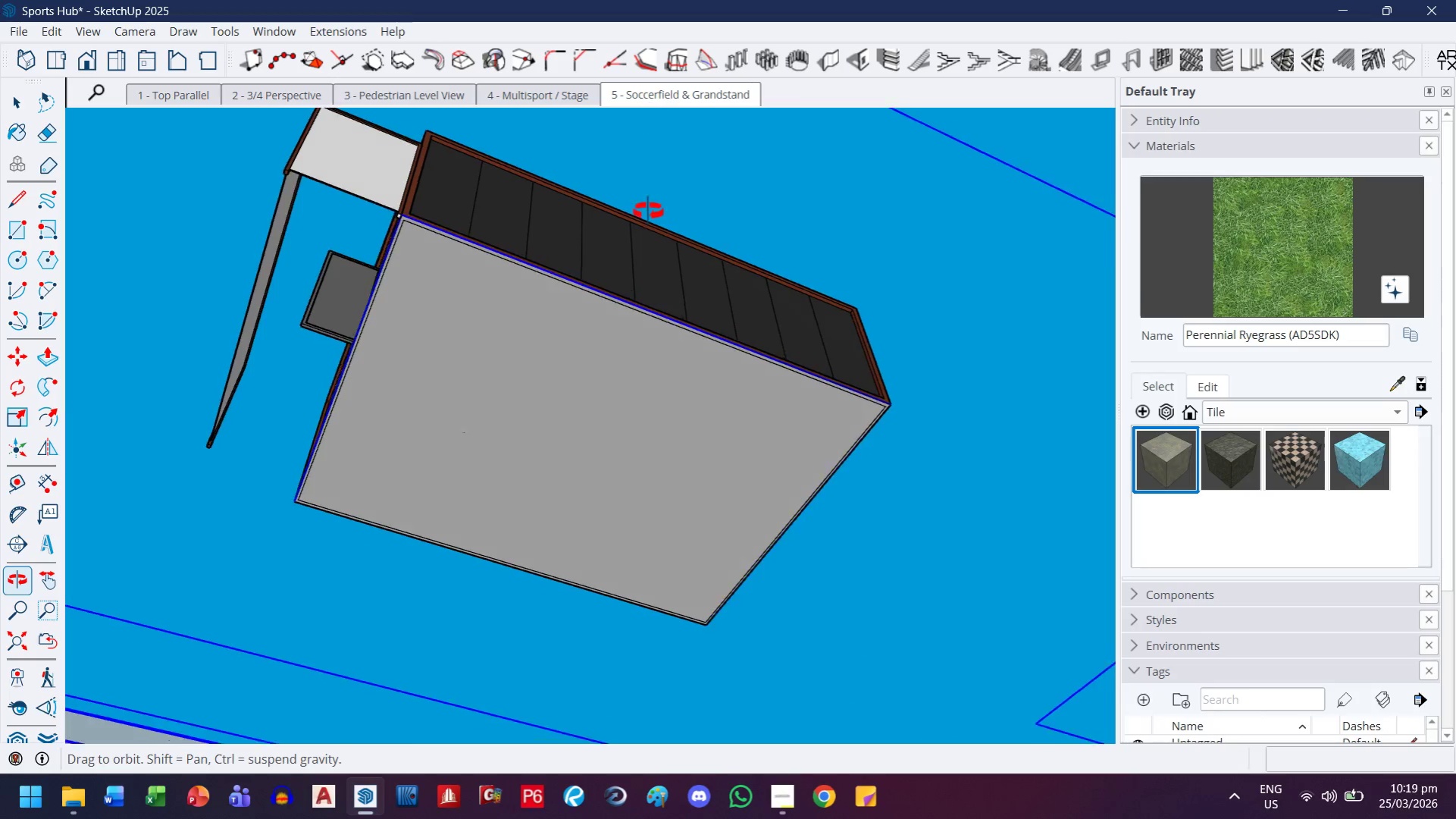 
scroll: coordinate [550, 394], scroll_direction: down, amount: 8.0
 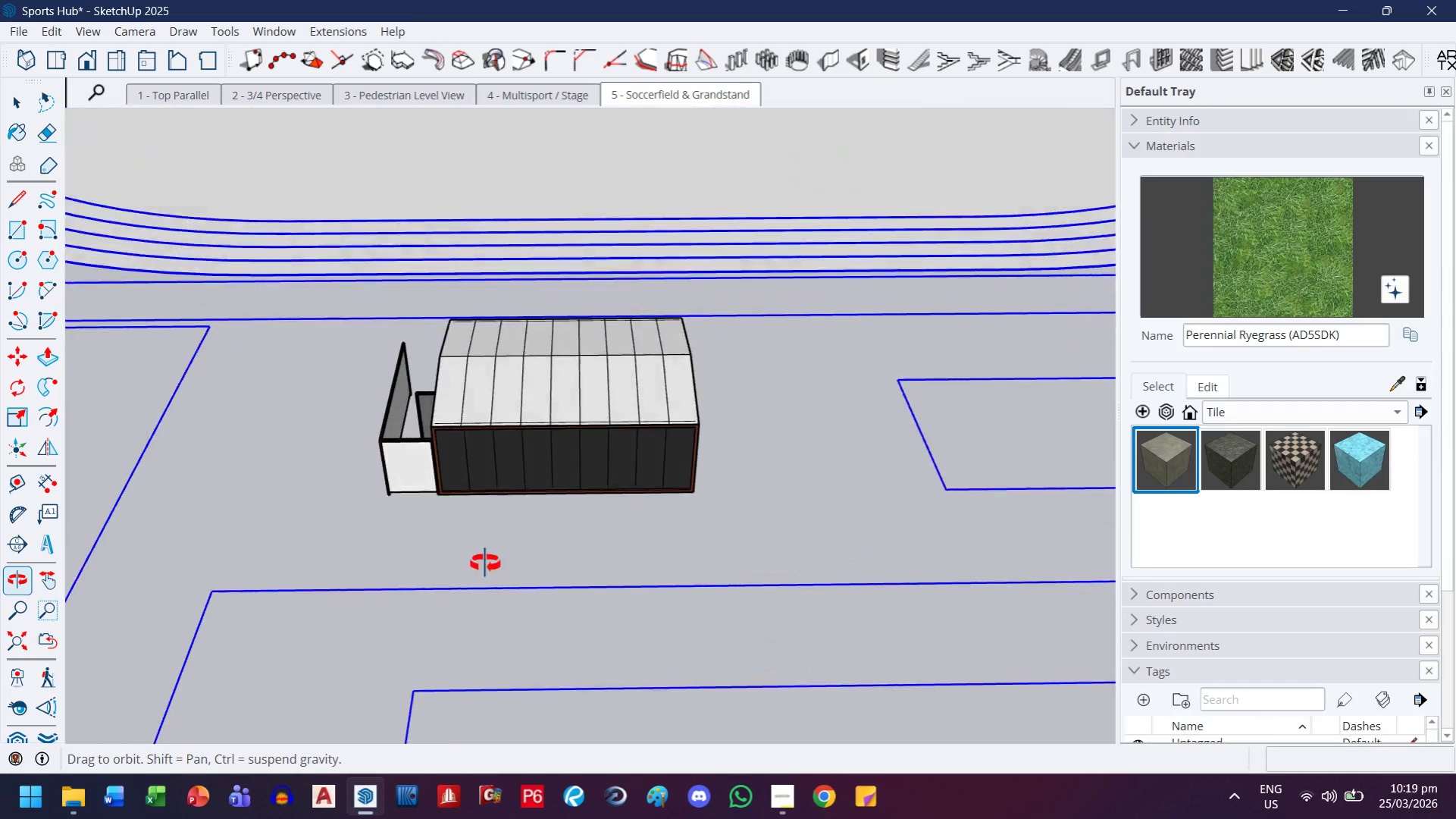 
scroll: coordinate [488, 537], scroll_direction: up, amount: 1.0
 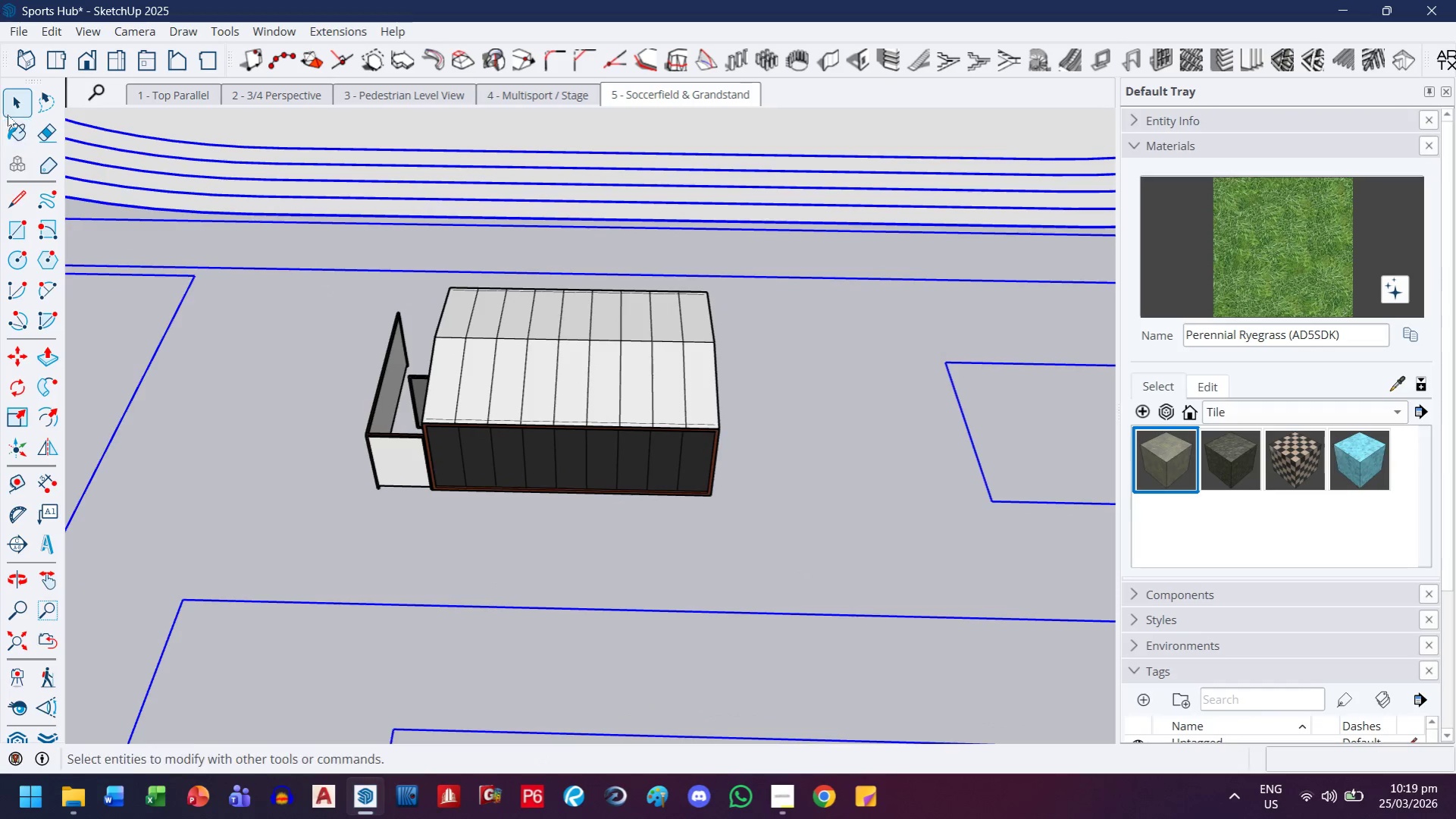 
left_click([11, 103])
 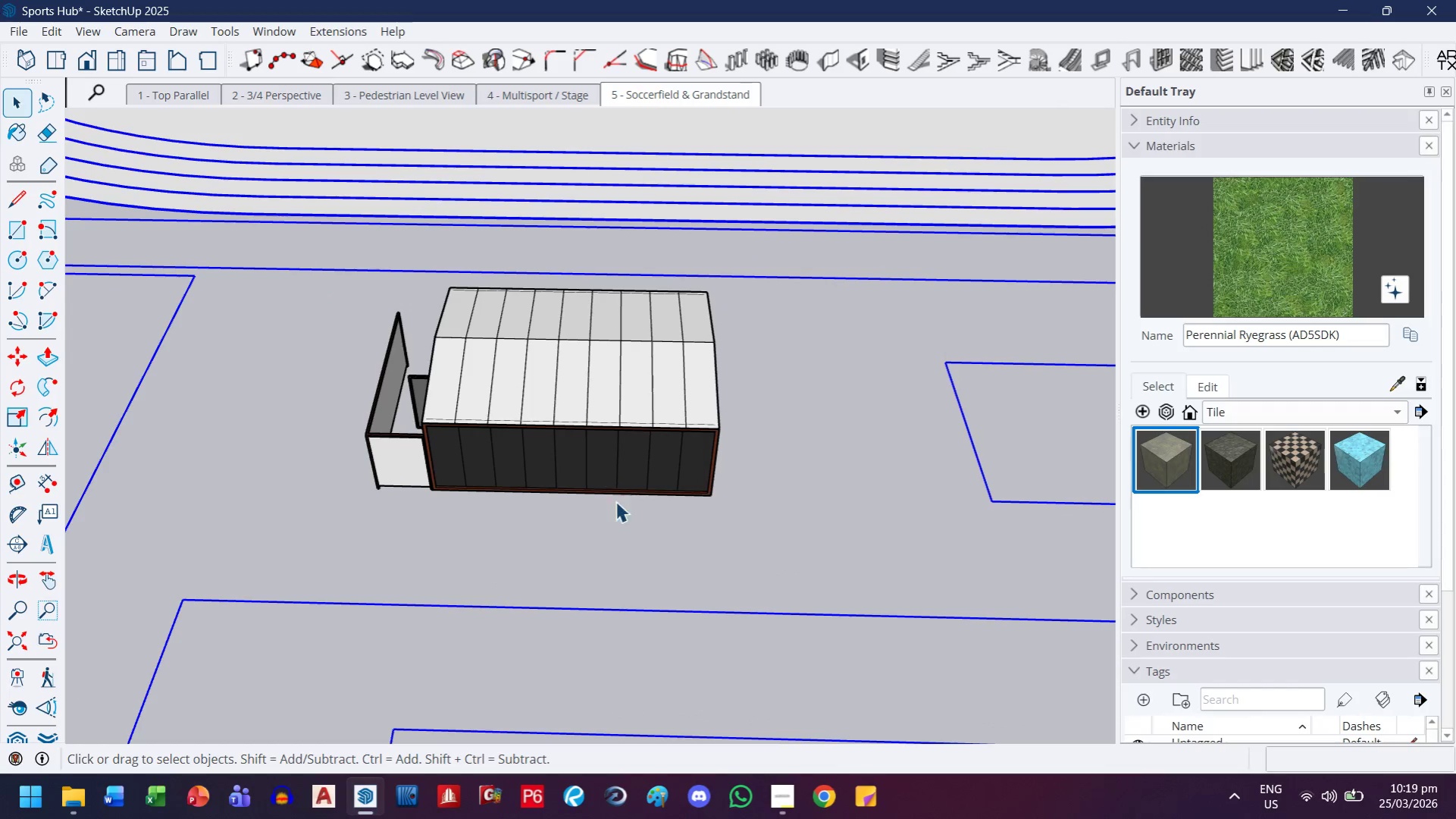 
left_click([625, 538])
 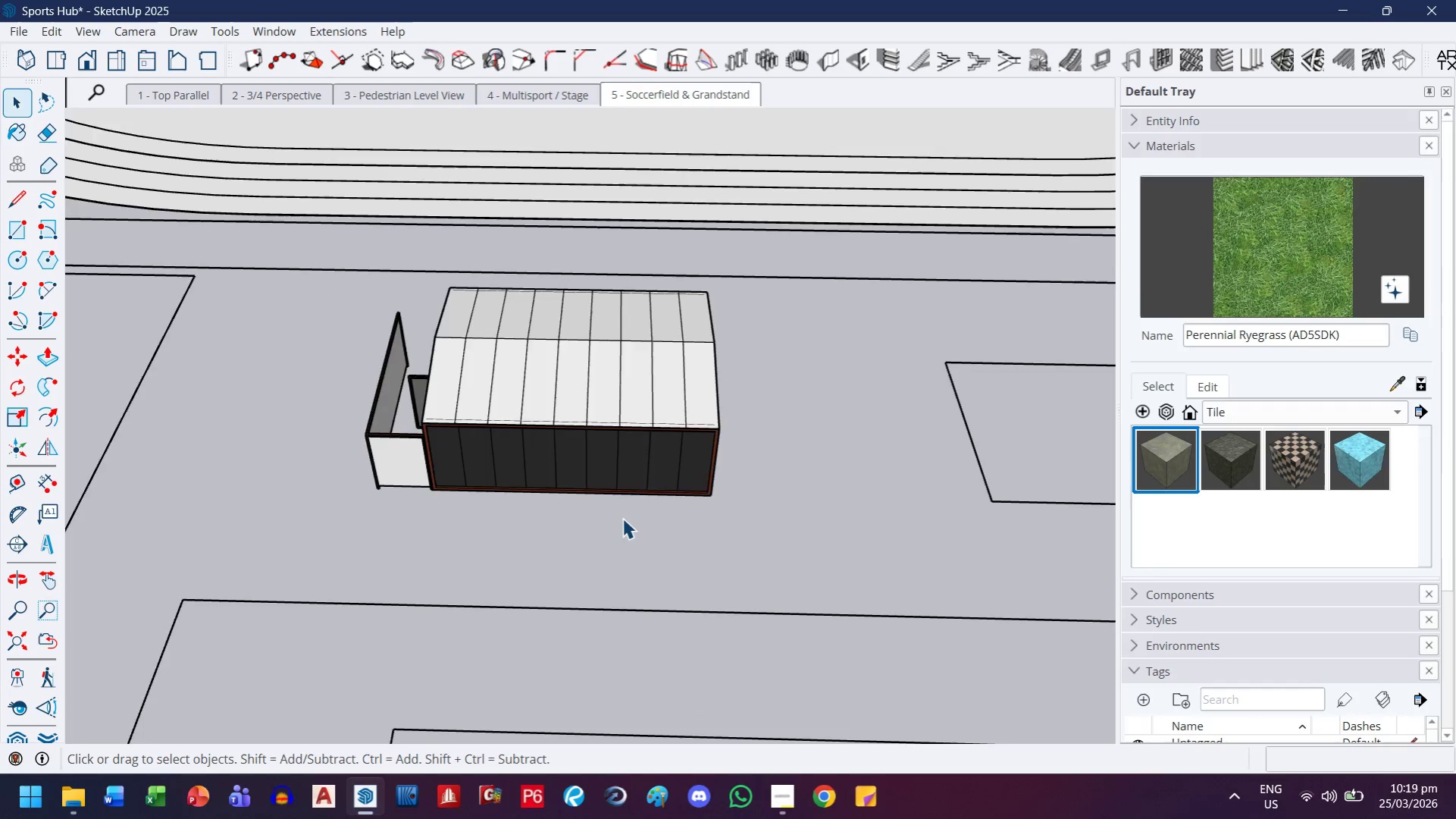 
scroll: coordinate [615, 505], scroll_direction: down, amount: 9.0
 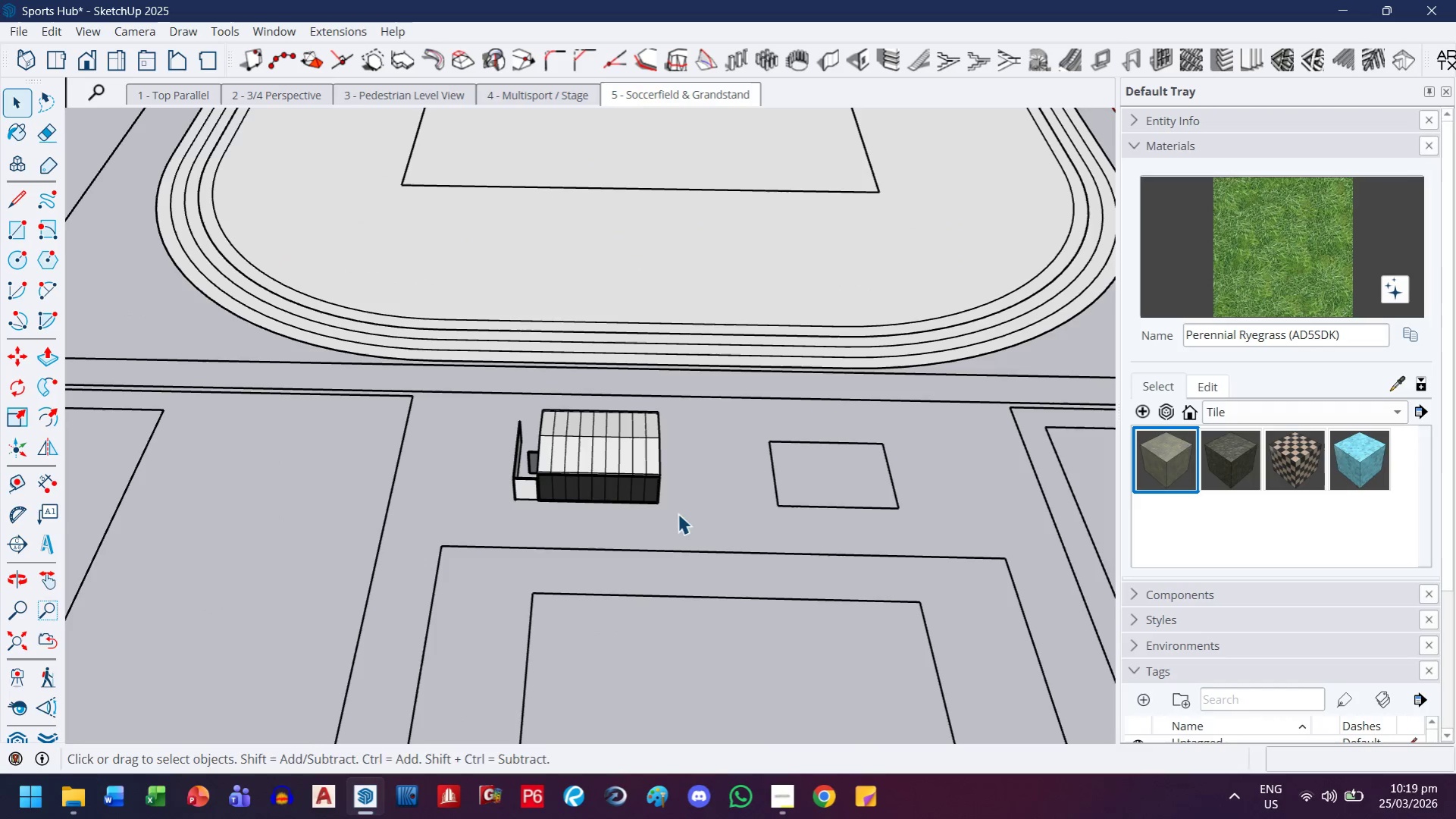 
key(H)
 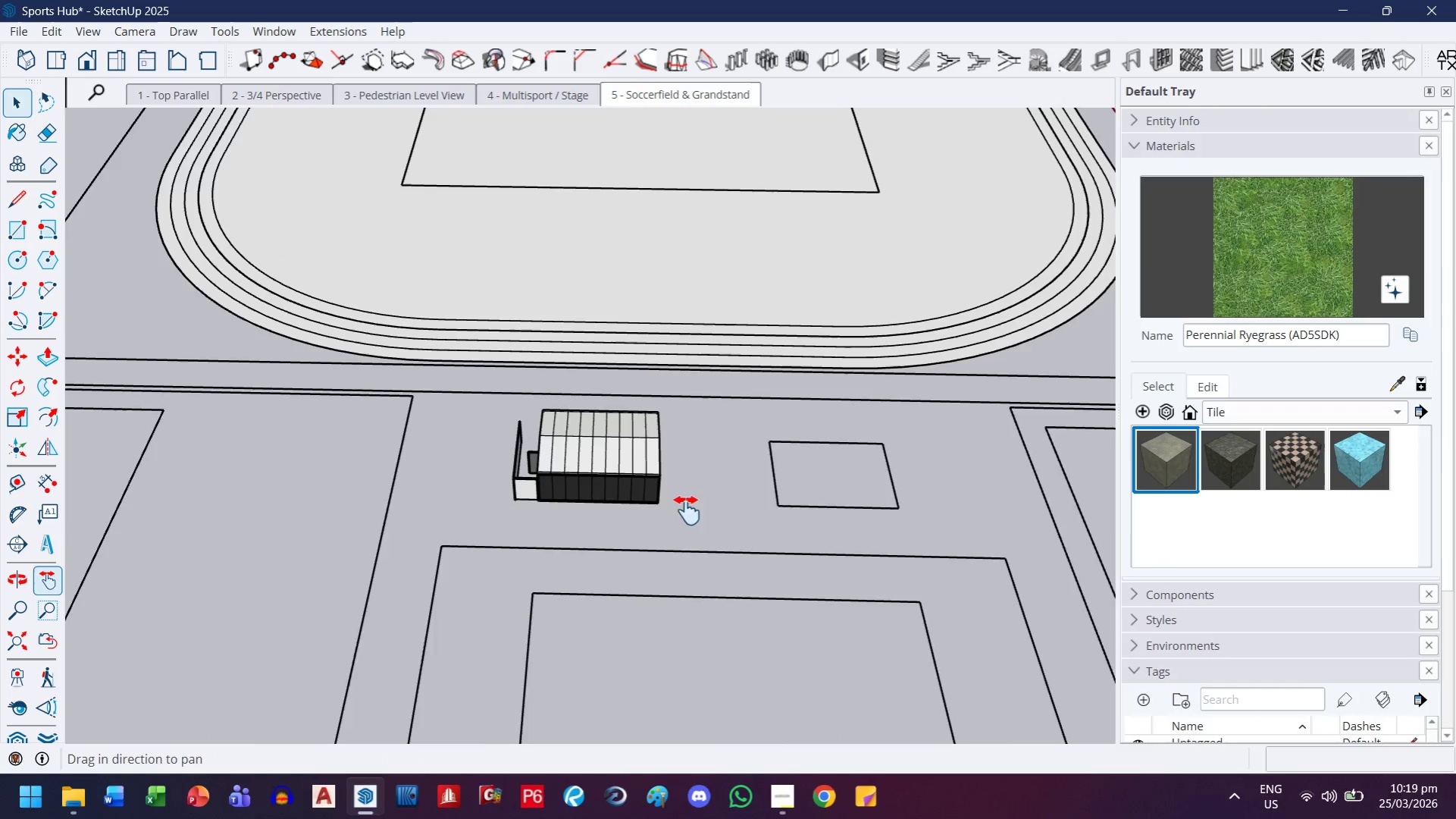 
left_click_drag(start_coordinate=[690, 512], to_coordinate=[518, 414])
 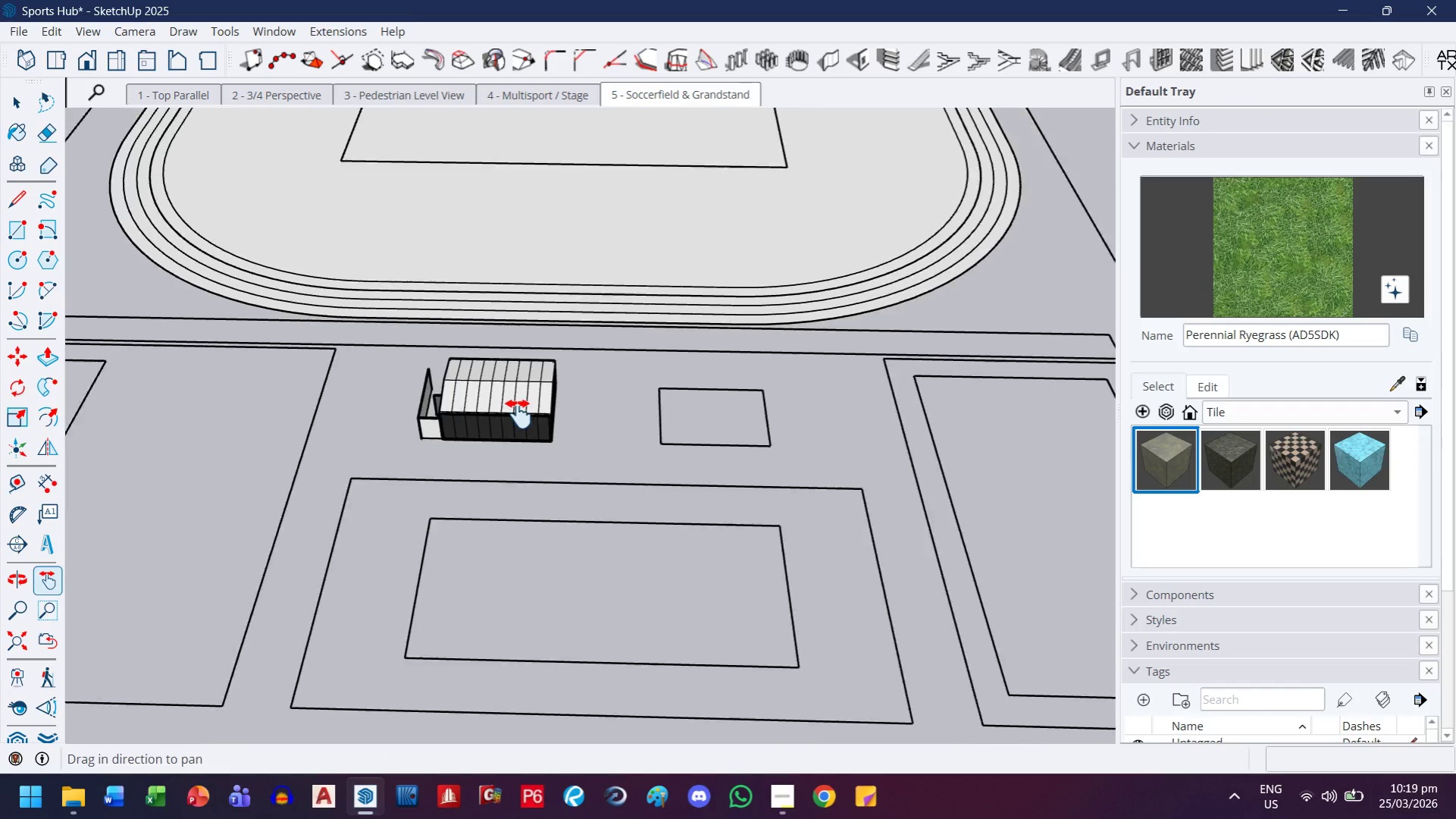 
scroll: coordinate [515, 425], scroll_direction: down, amount: 7.0
 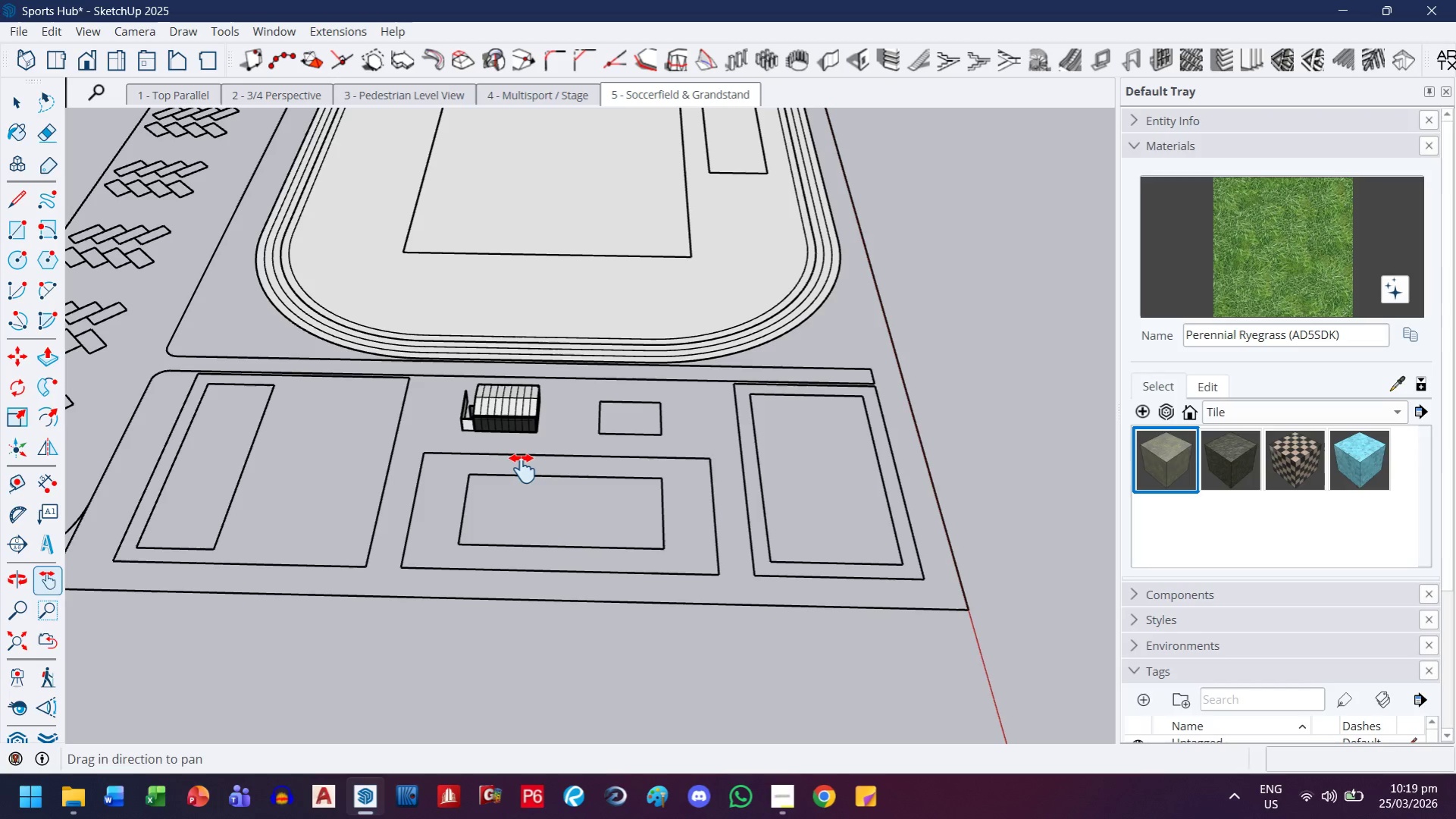 
scroll: coordinate [476, 453], scroll_direction: up, amount: 8.0
 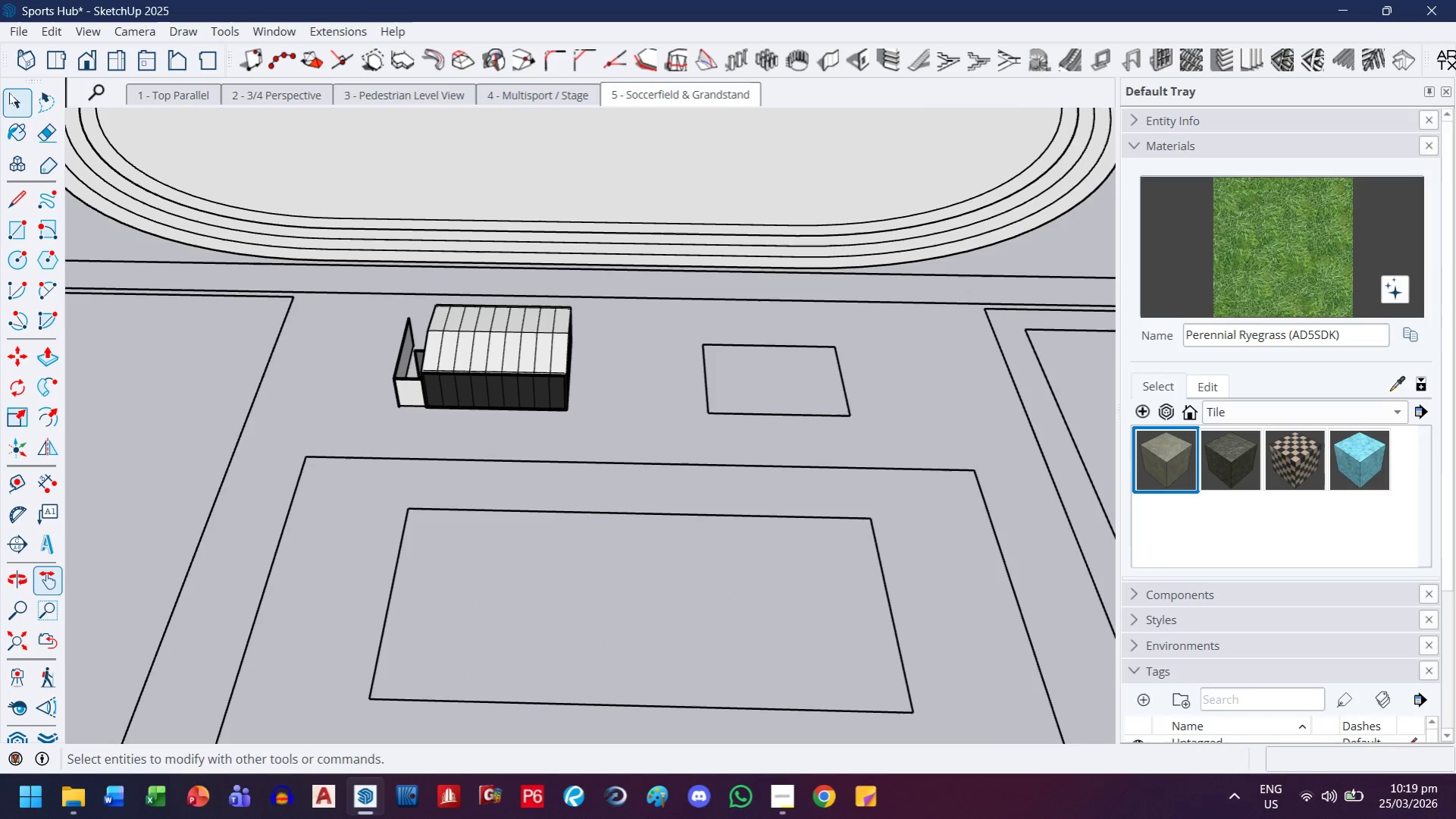 
left_click([16, 96])
 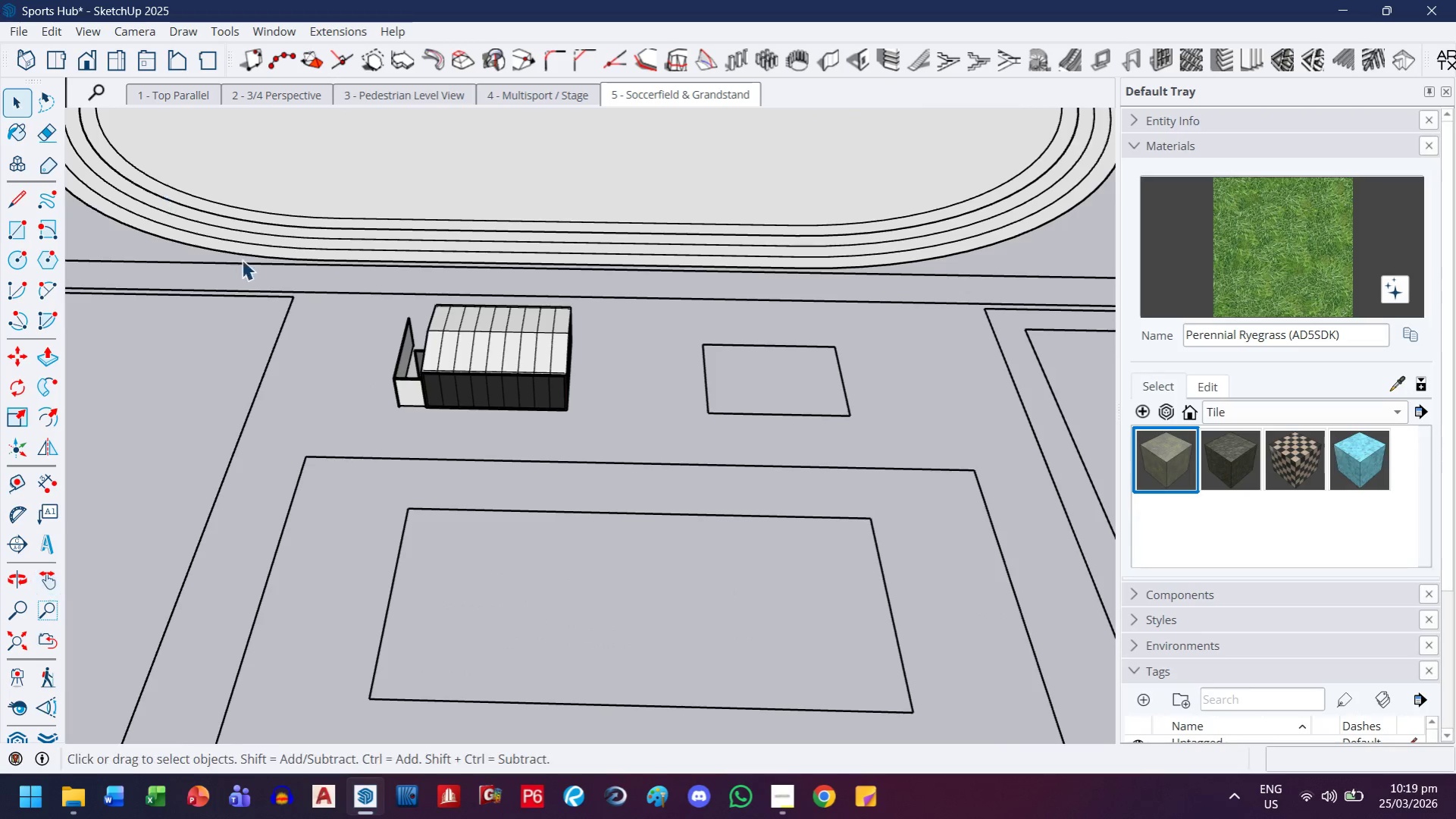 
left_click([540, 422])
 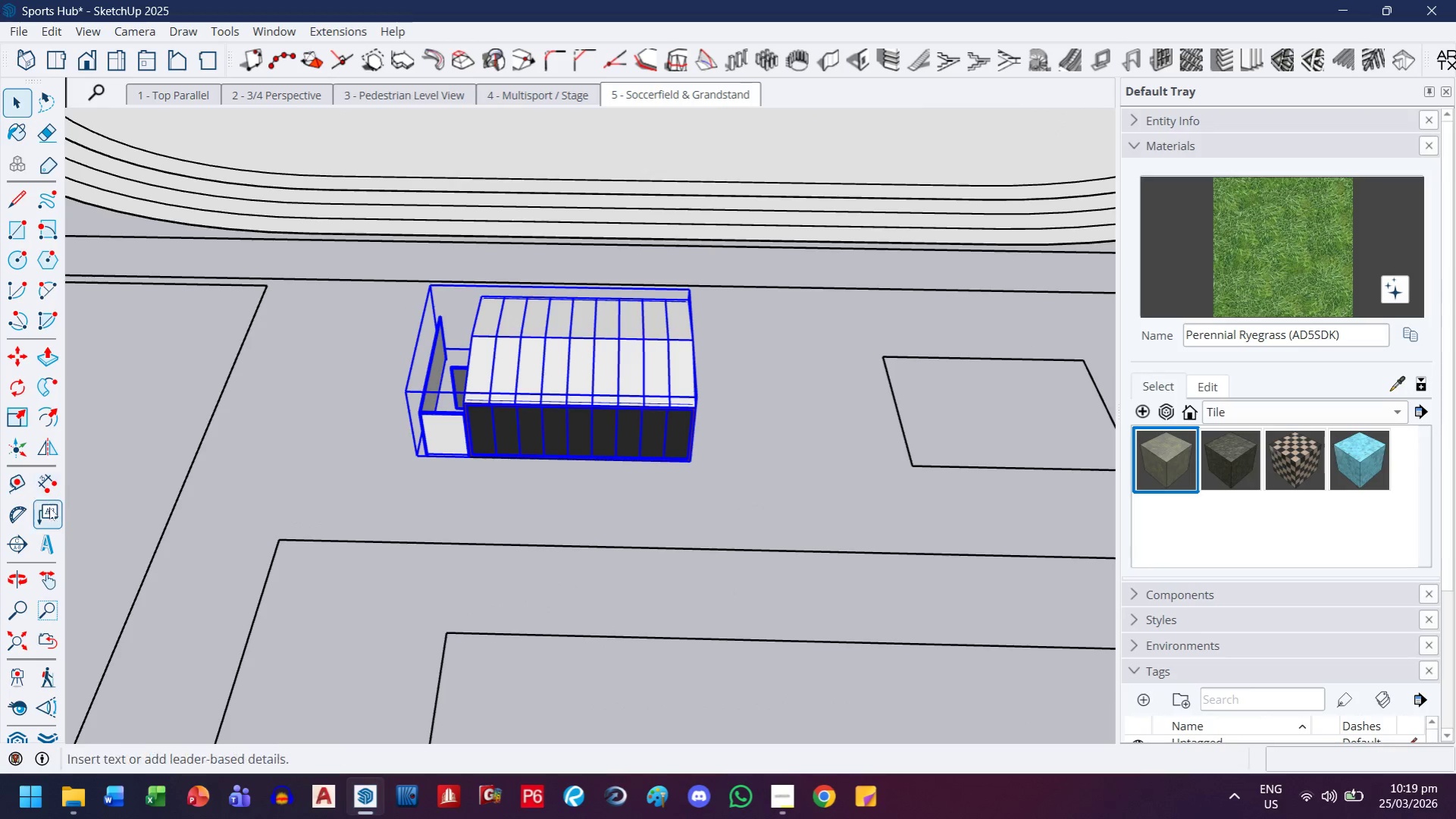 
scroll: coordinate [424, 383], scroll_direction: up, amount: 4.0
 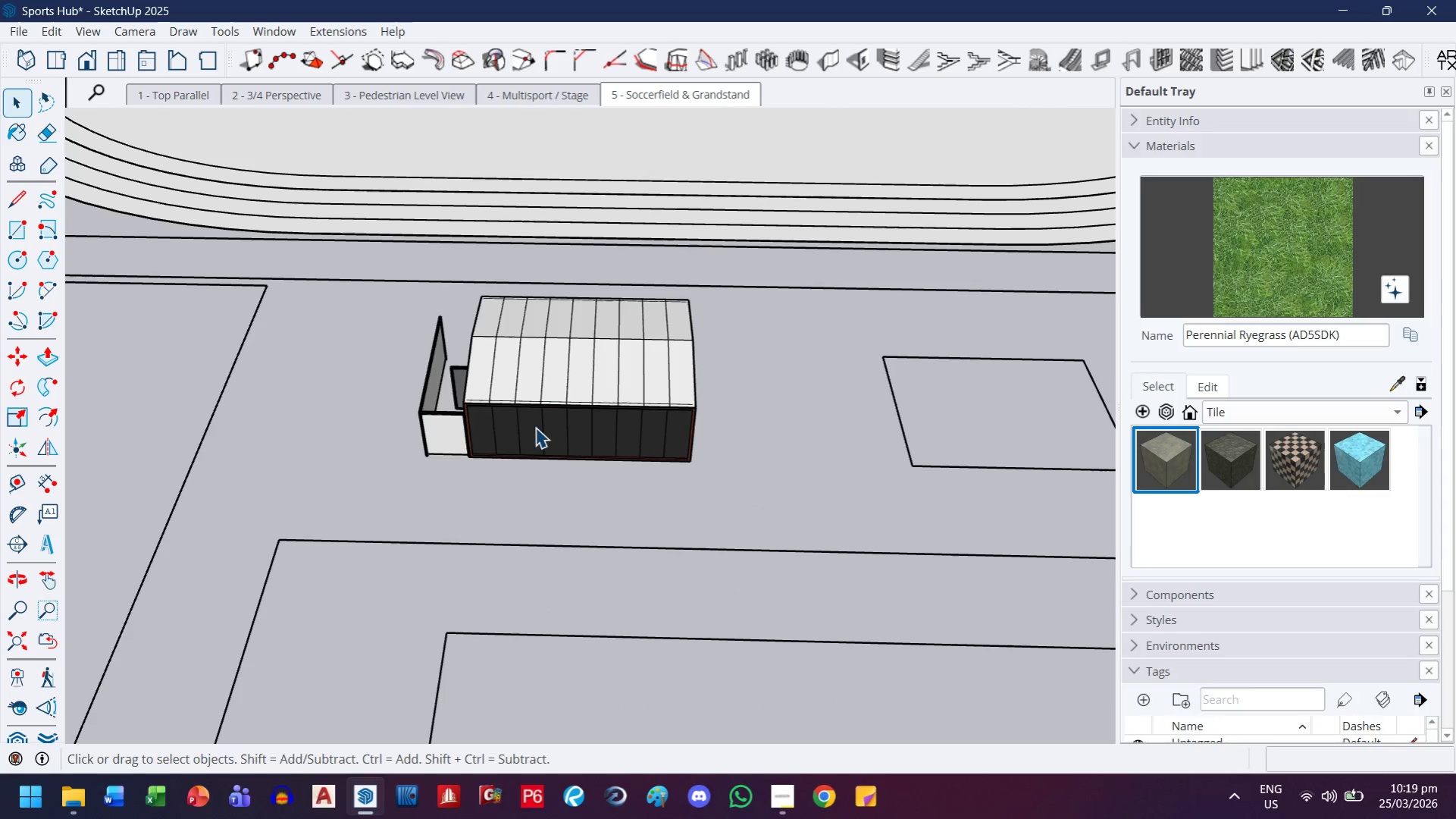 
left_click([62, 438])
 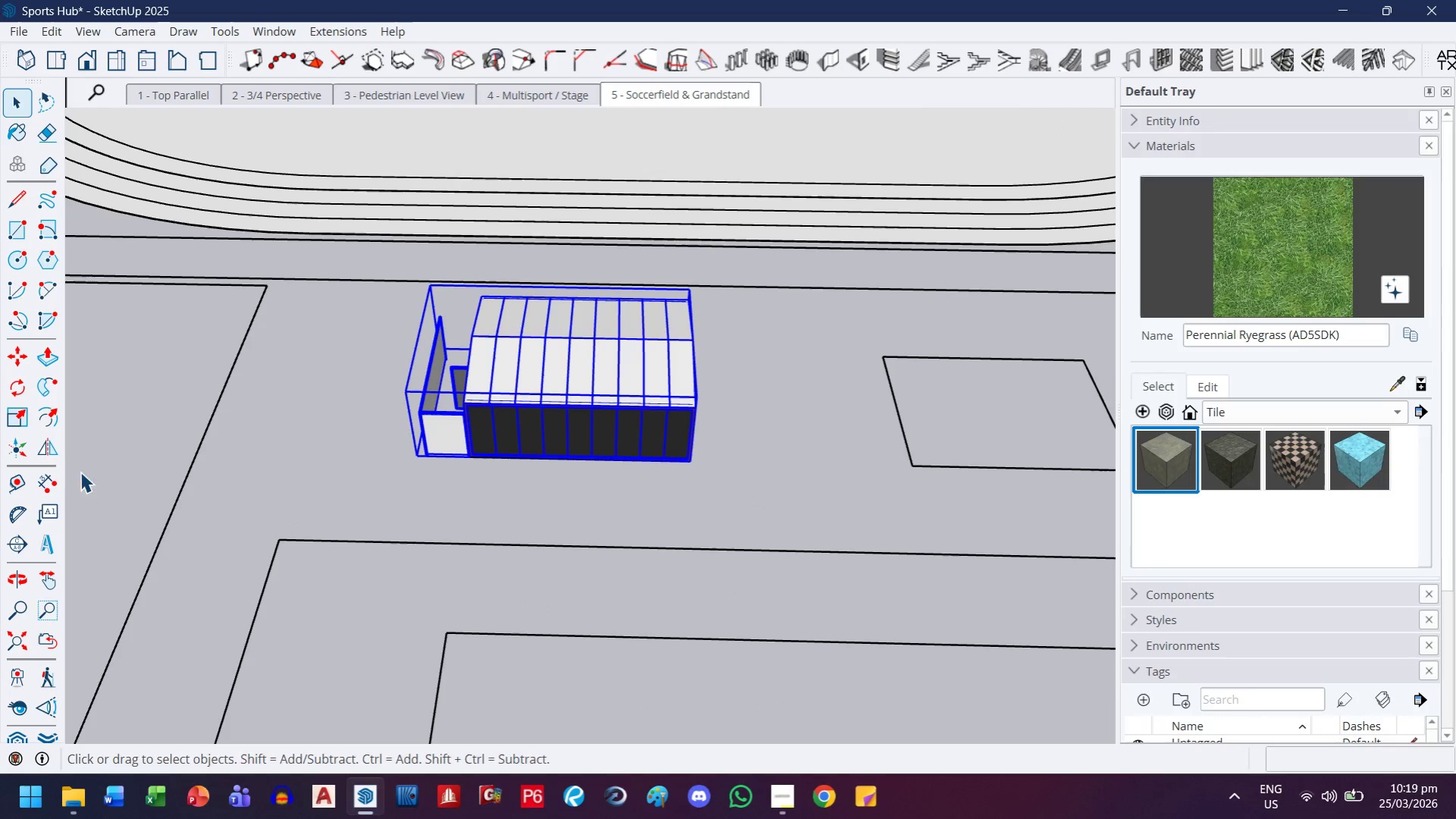 
left_click([51, 448])
 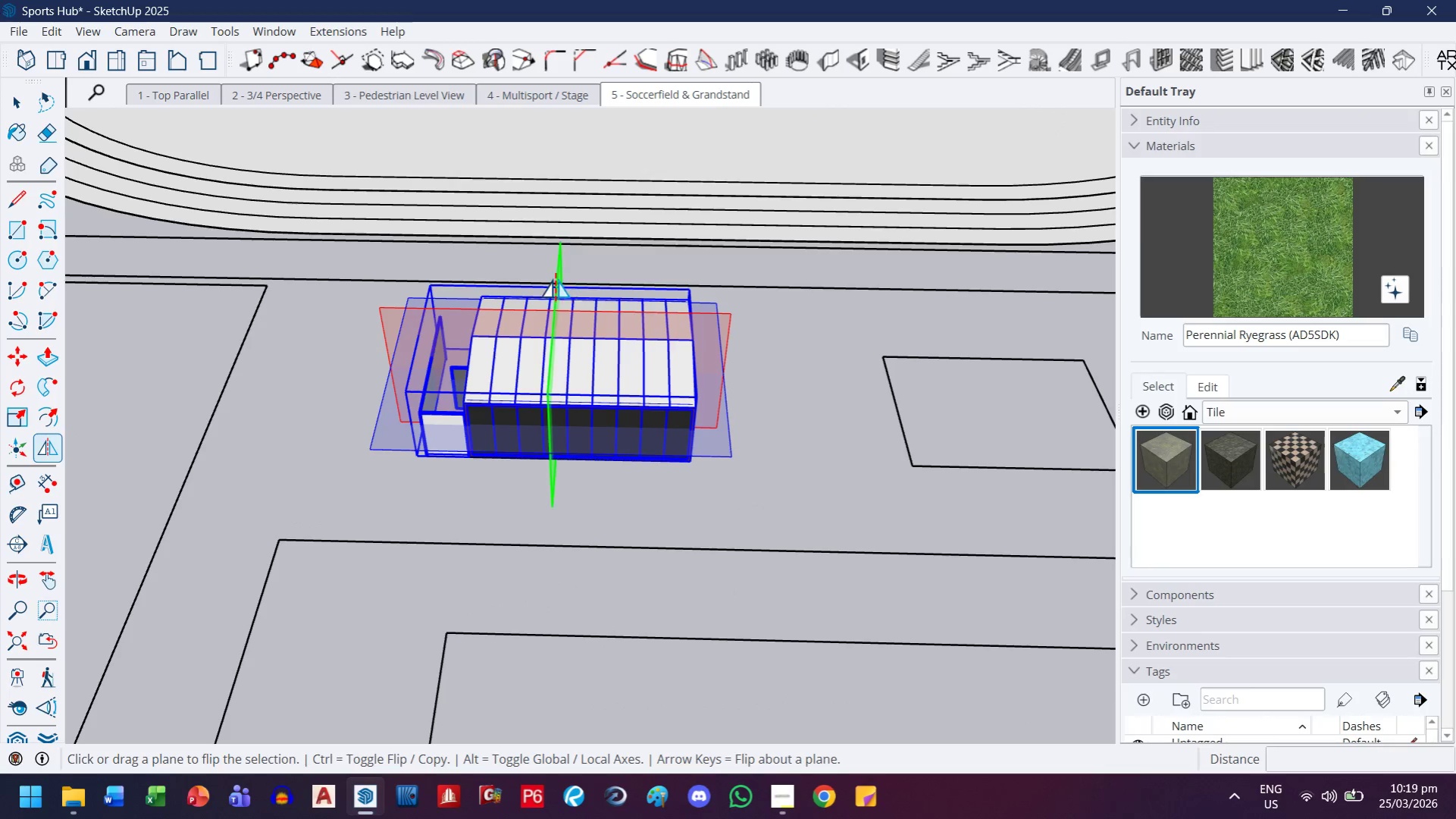 
left_click([555, 278])
 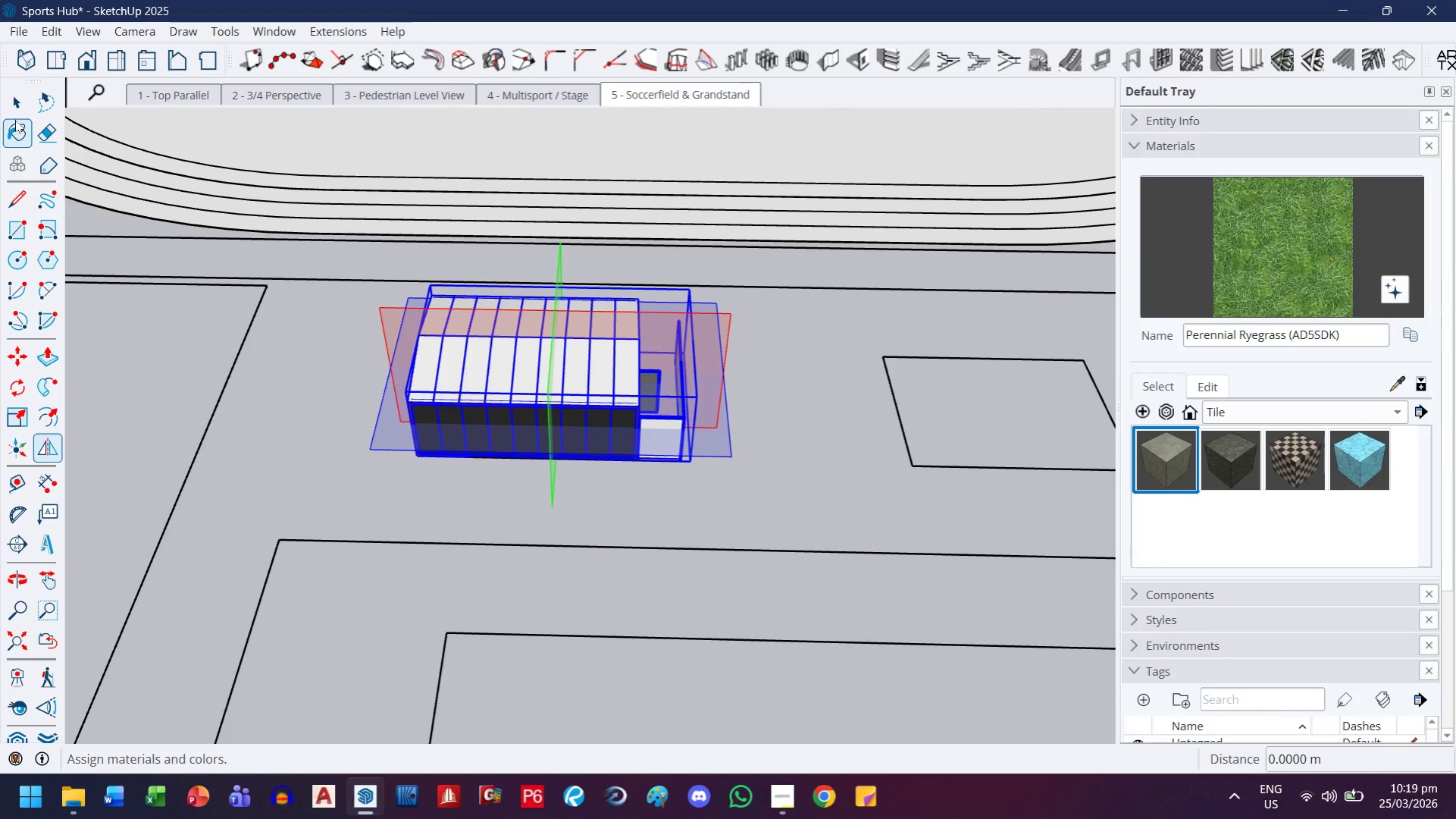 
left_click([23, 99])
 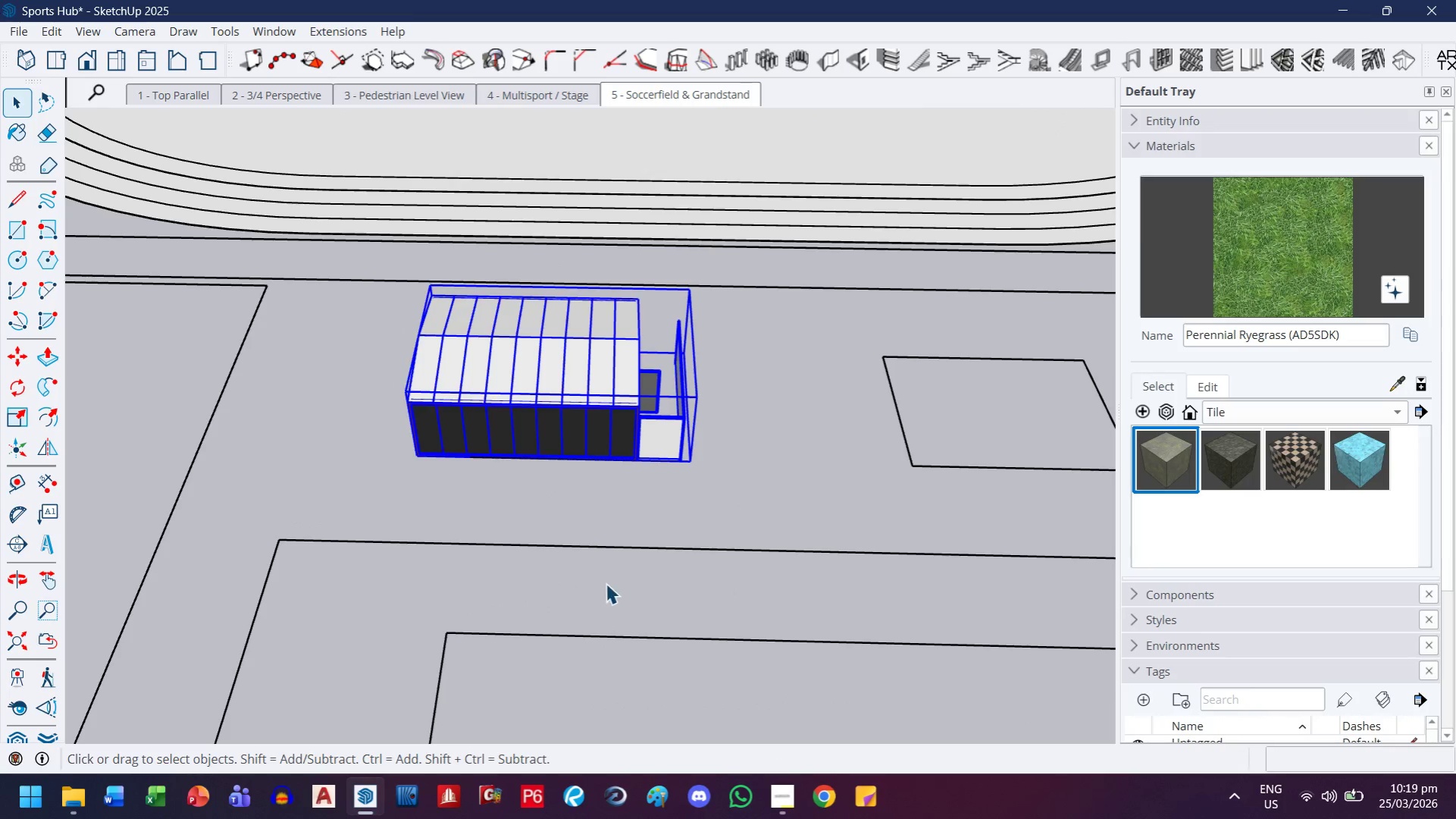 
left_click([610, 508])
 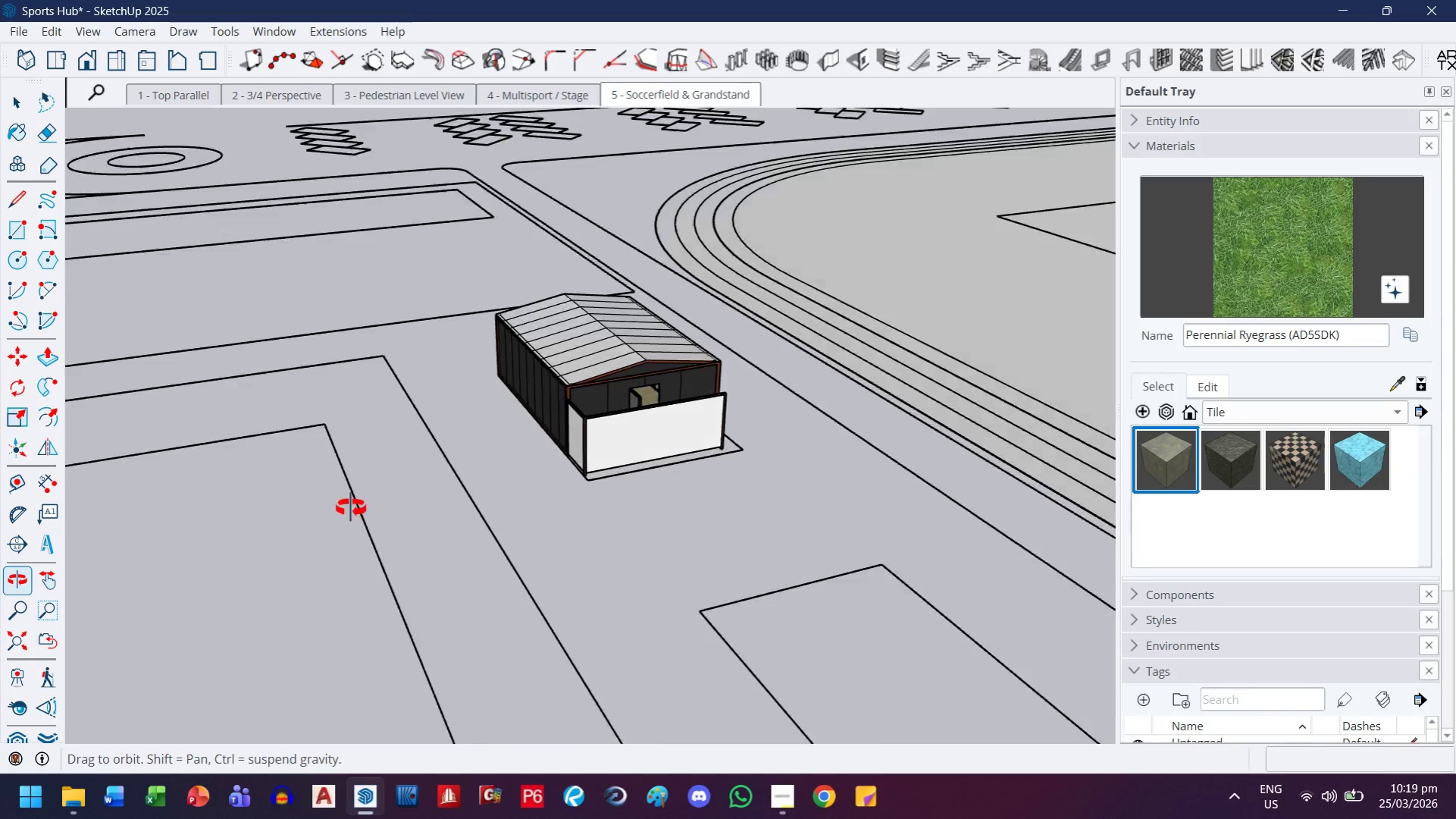 
key(M)
 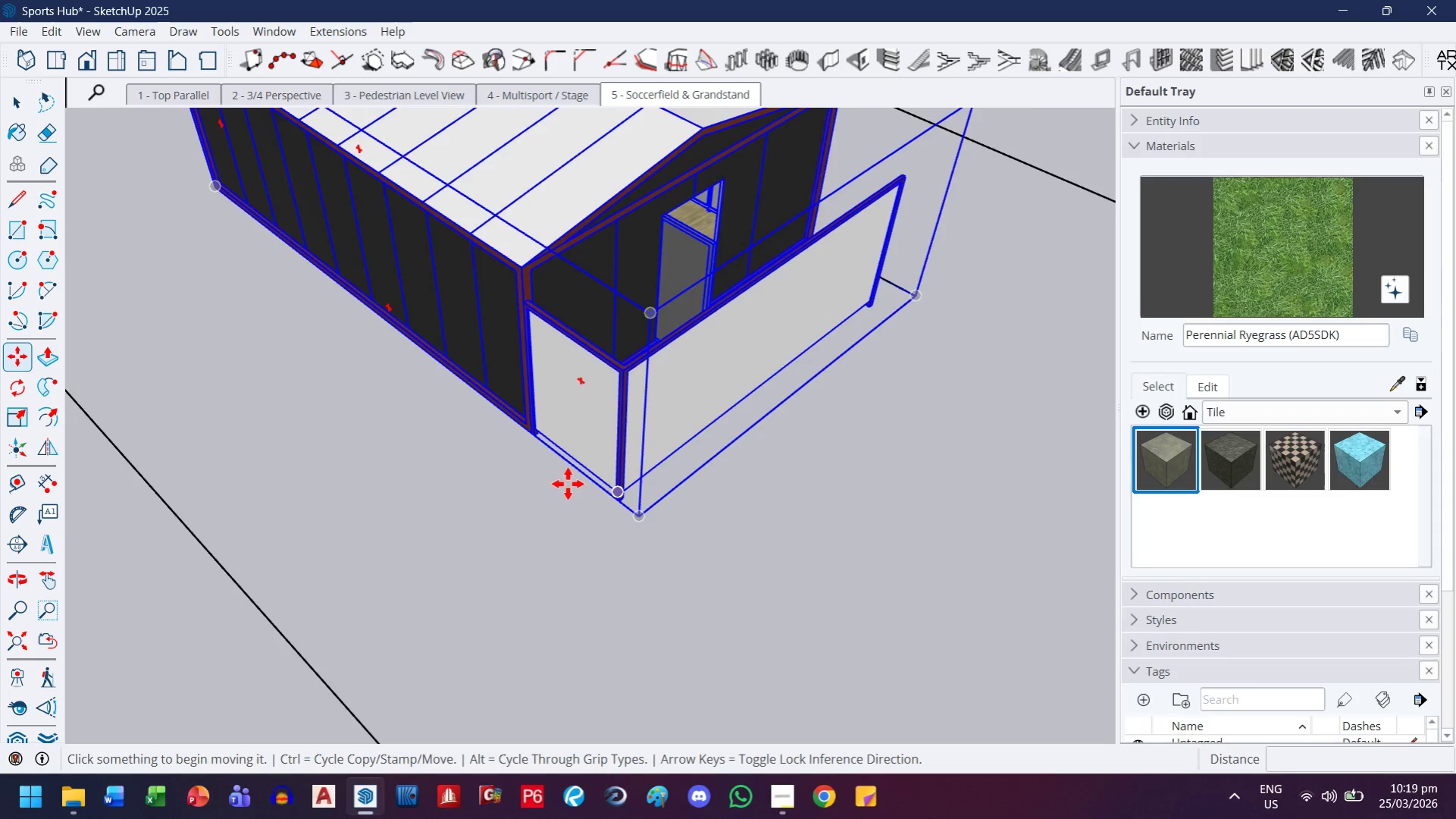 
scroll: coordinate [533, 444], scroll_direction: up, amount: 18.0
 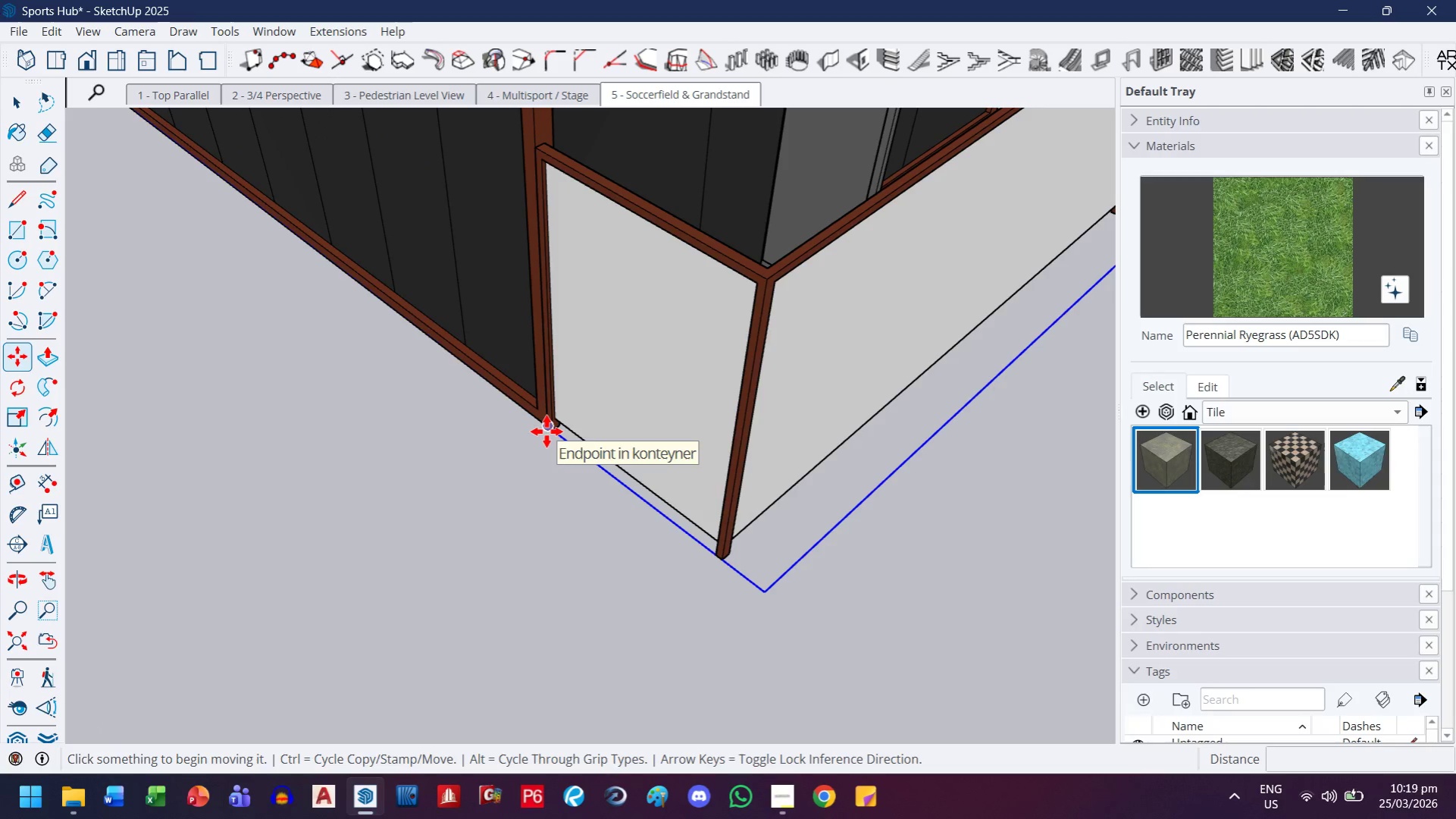 
key(H)
 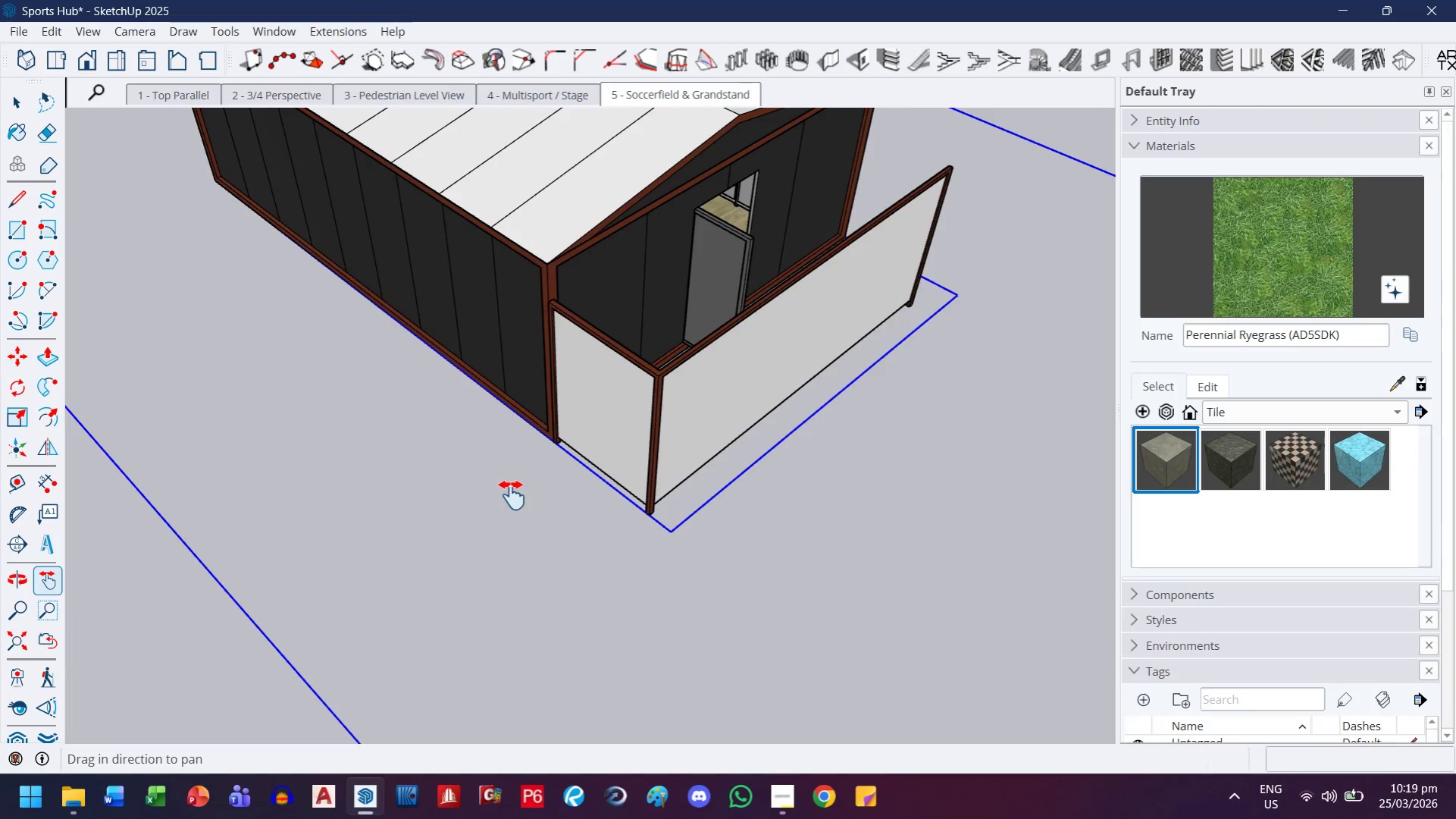 
left_click_drag(start_coordinate=[512, 495], to_coordinate=[956, 739])
 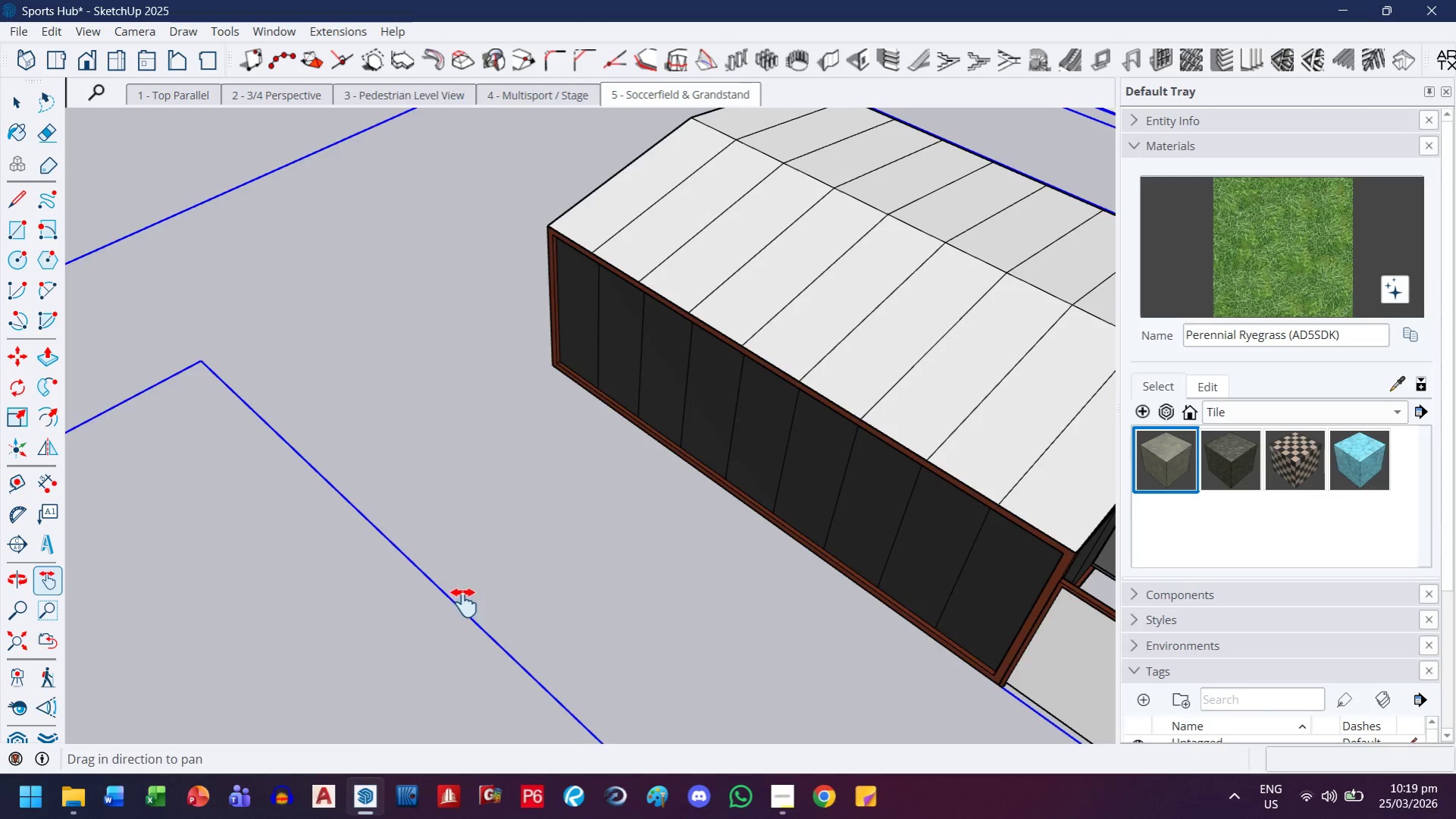 
scroll: coordinate [567, 468], scroll_direction: down, amount: 8.0
 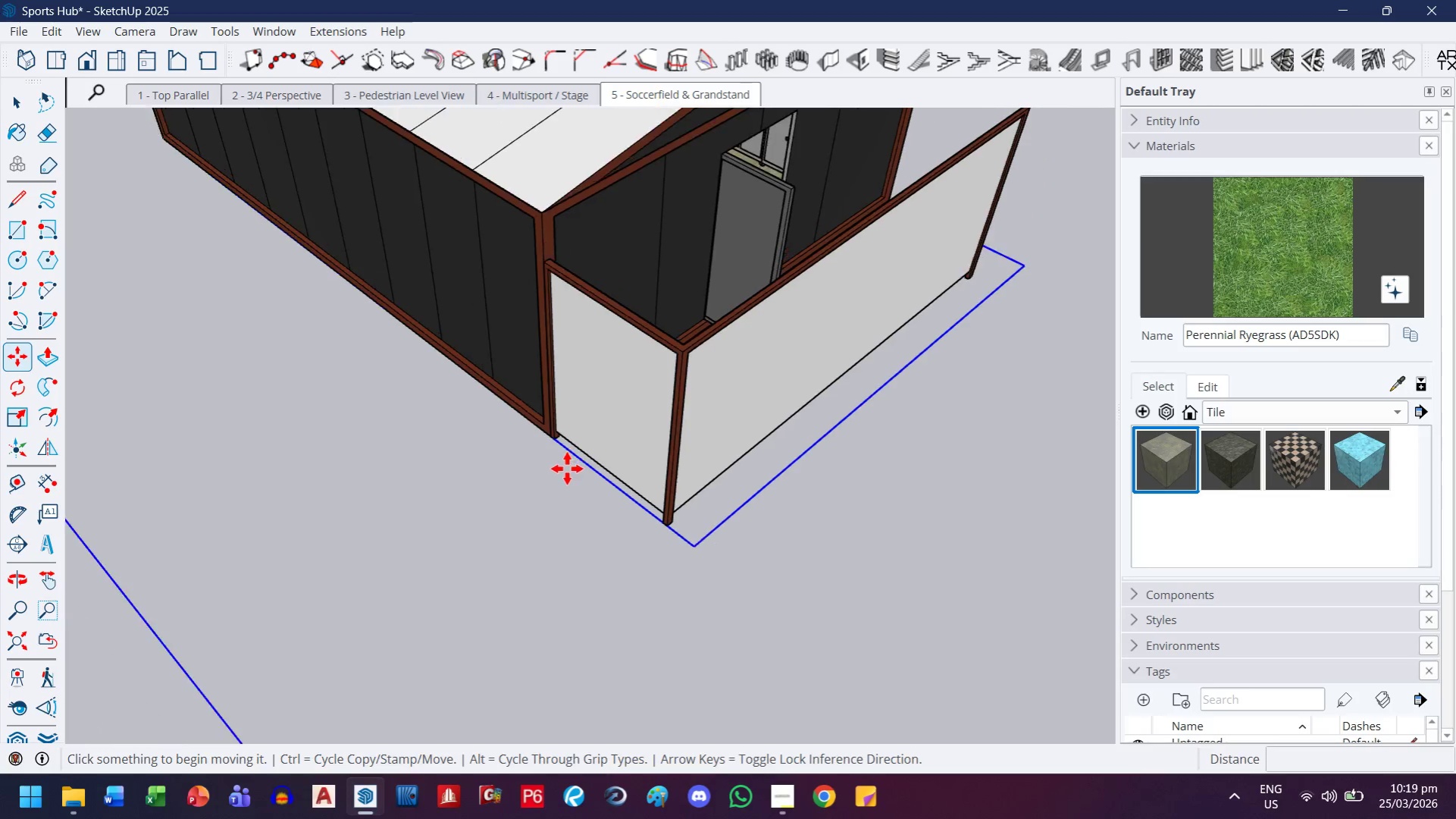 
left_click_drag(start_coordinate=[463, 603], to_coordinate=[509, 639])
 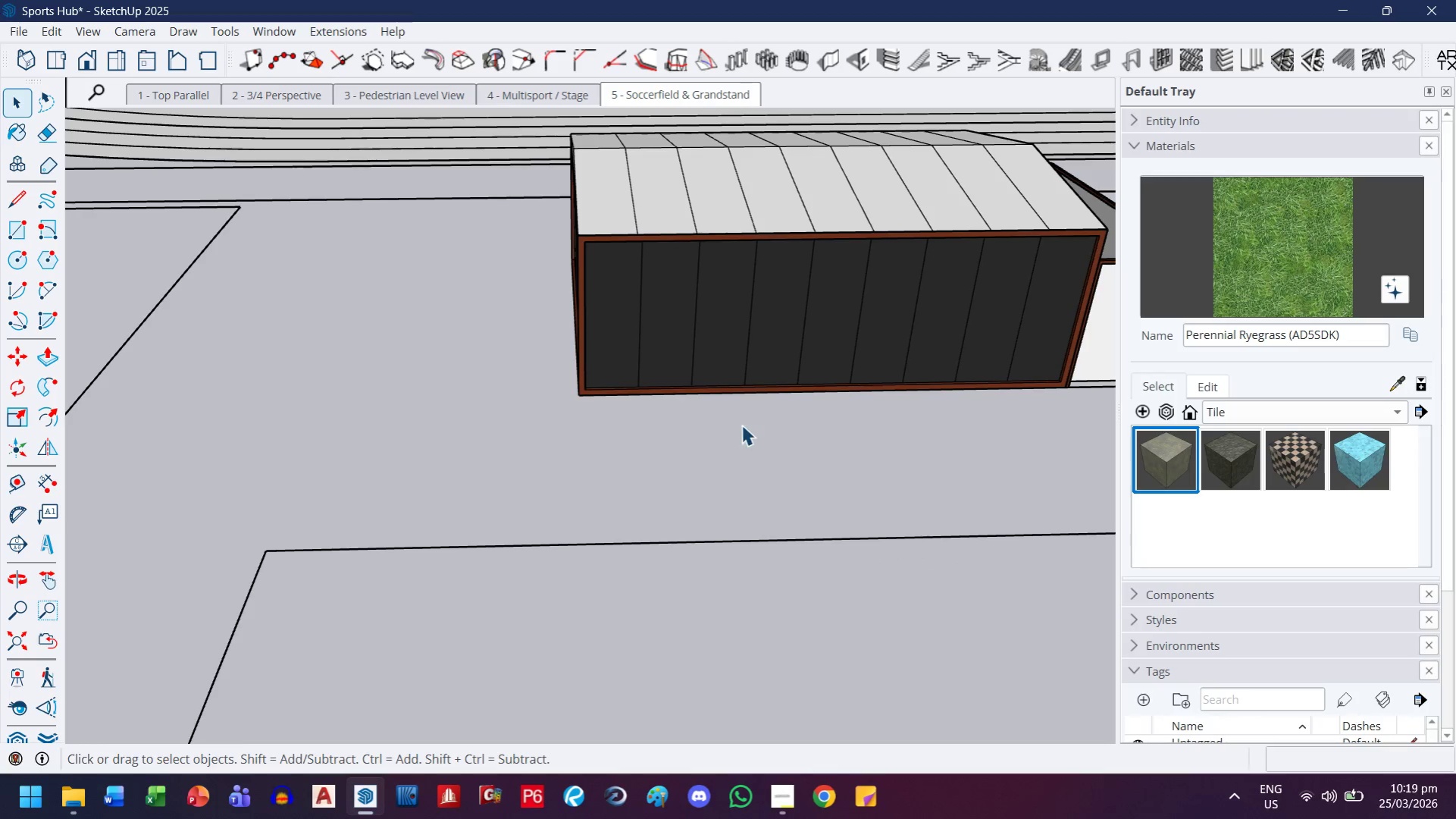 
key(M)
 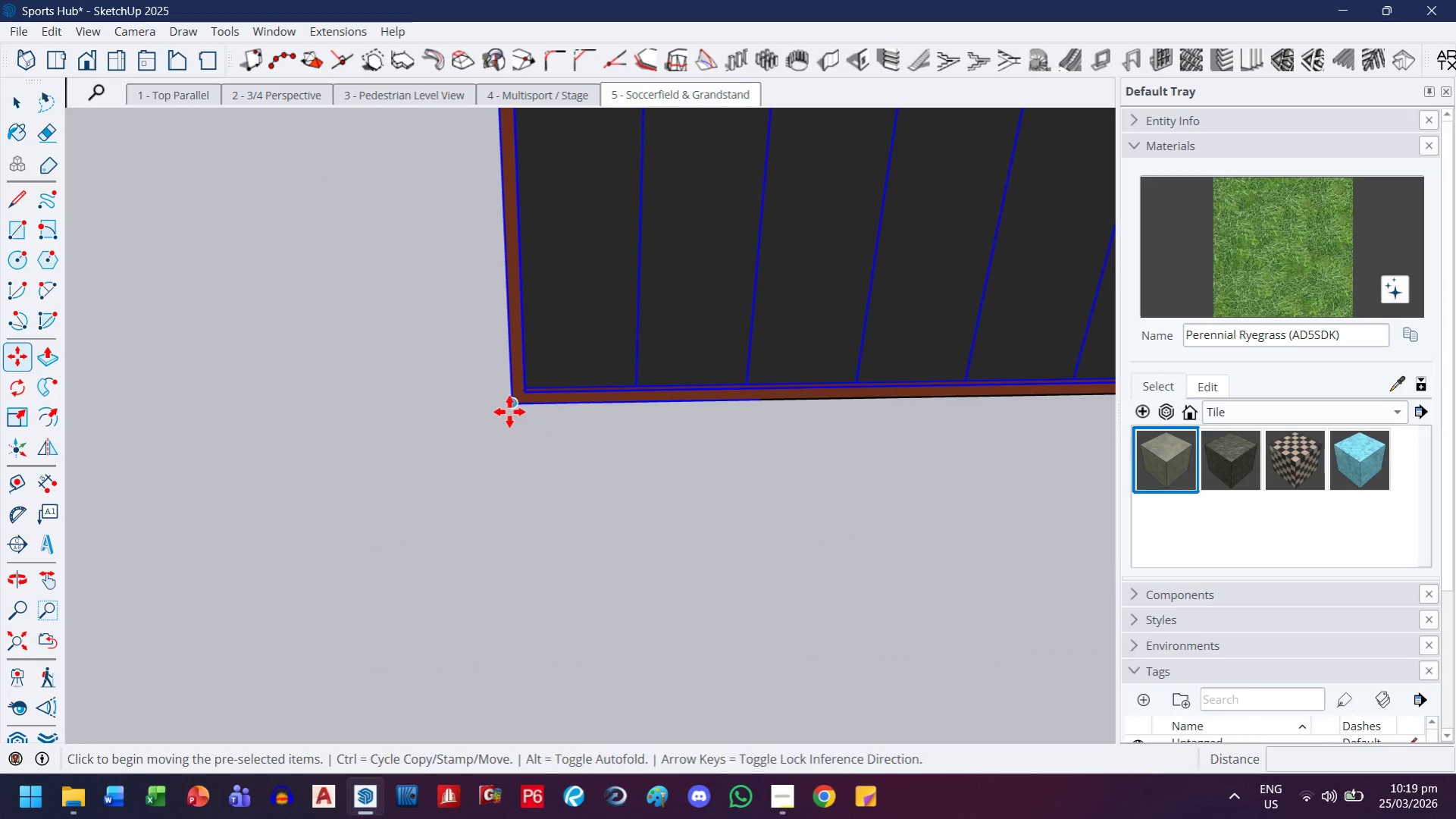 
scroll: coordinate [640, 391], scroll_direction: up, amount: 7.0
 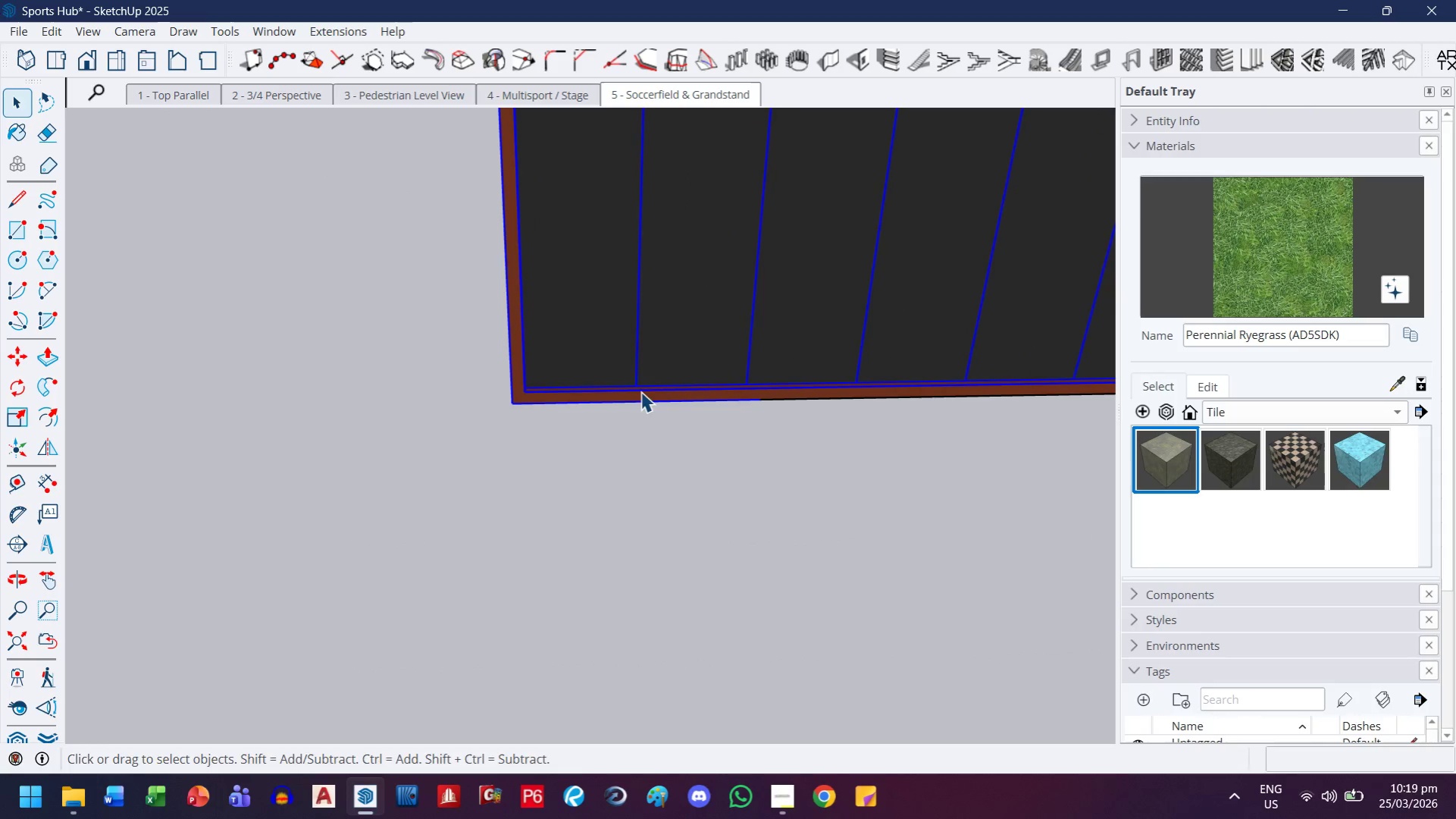 
left_click([509, 412])
 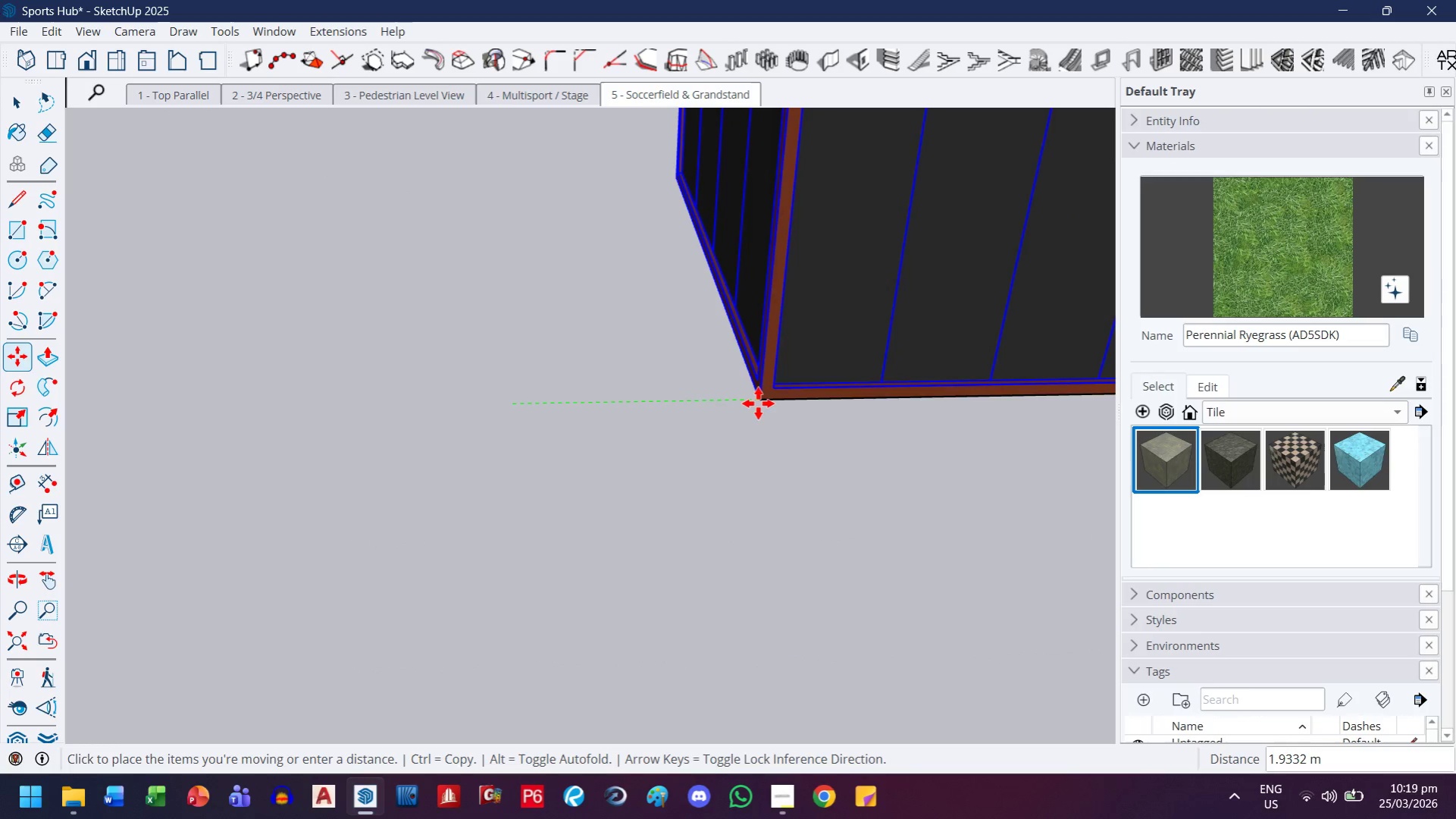 
left_click([758, 397])
 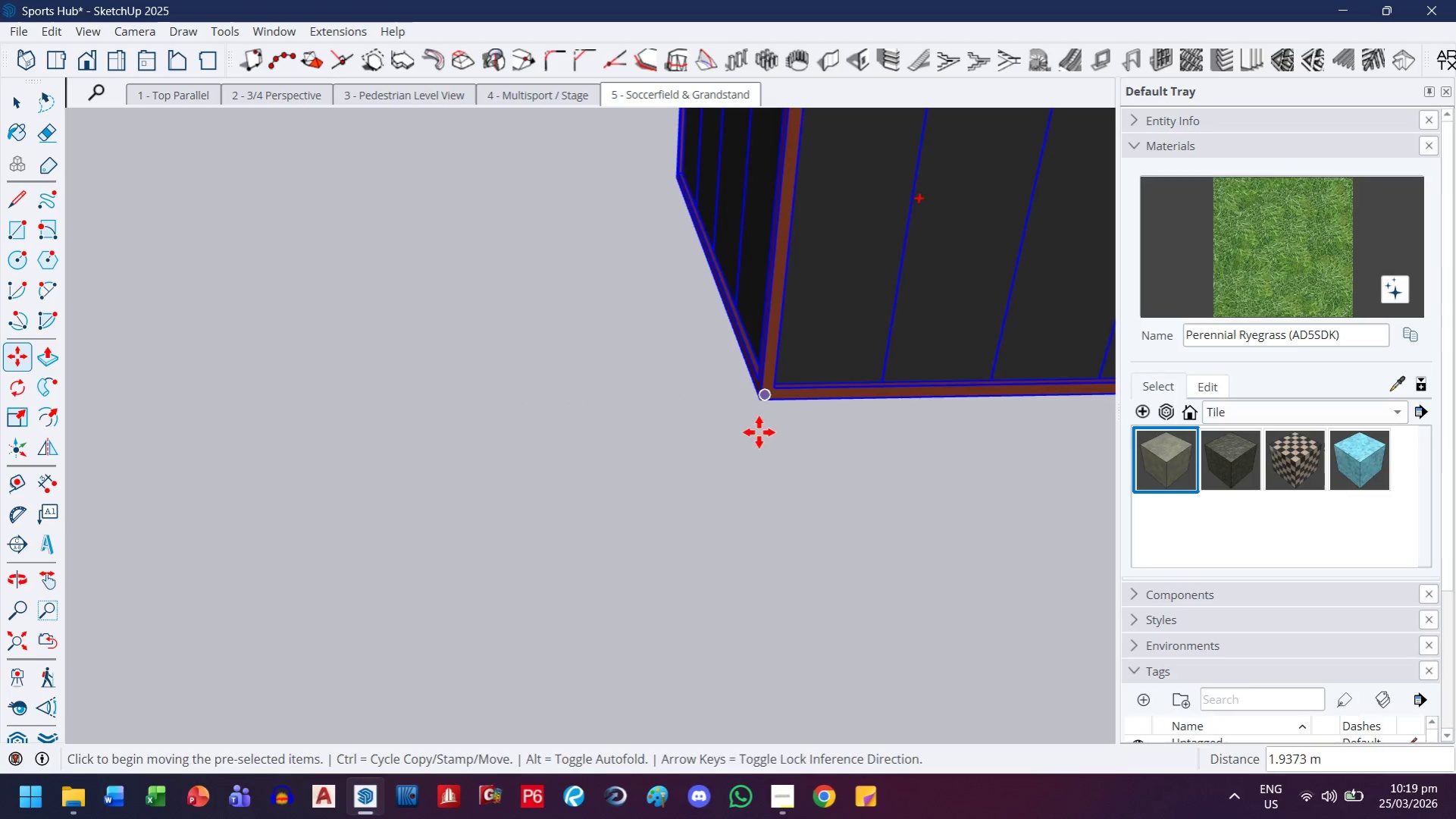 
key(H)
 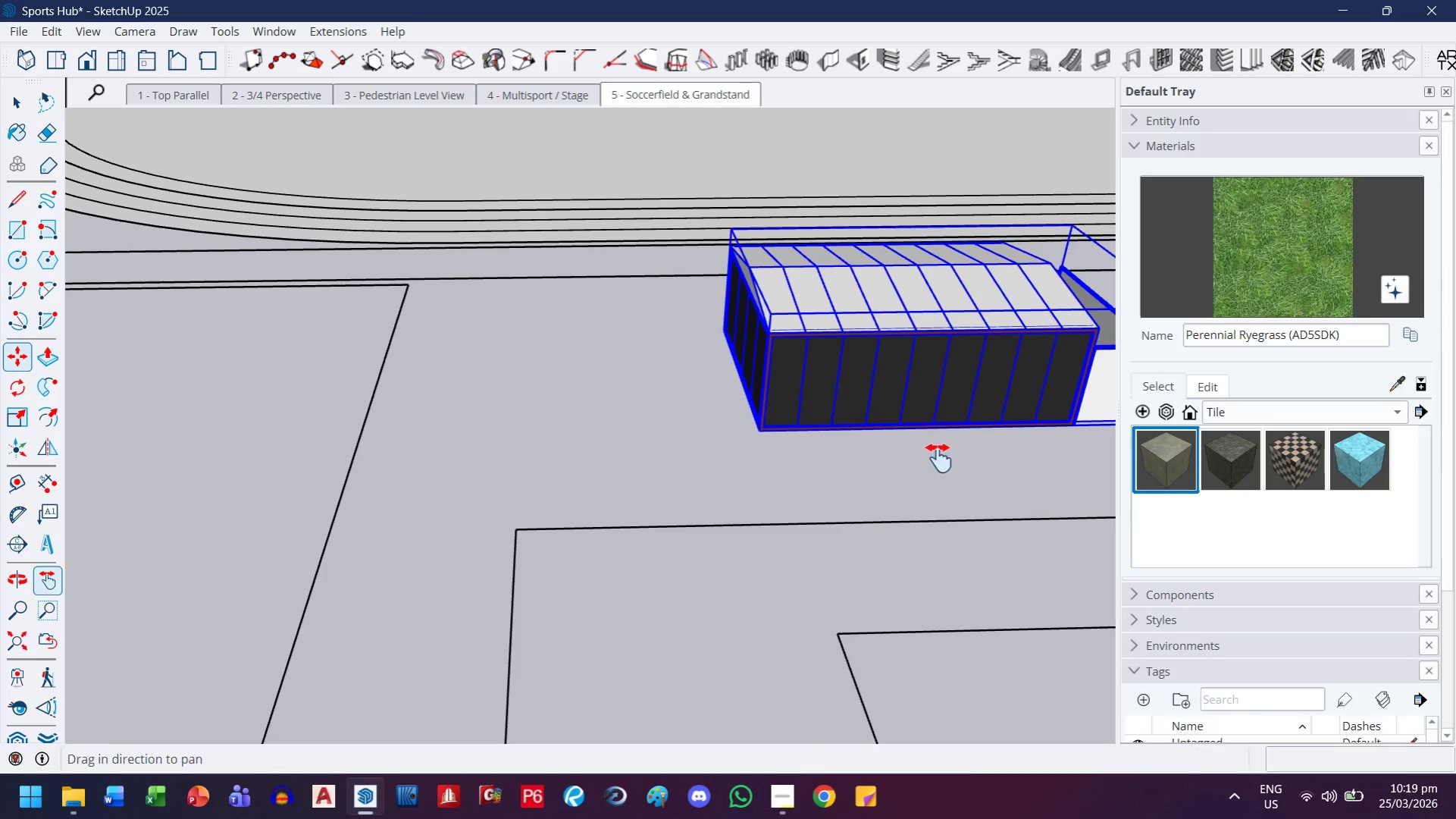 
left_click_drag(start_coordinate=[933, 457], to_coordinate=[489, 476])
 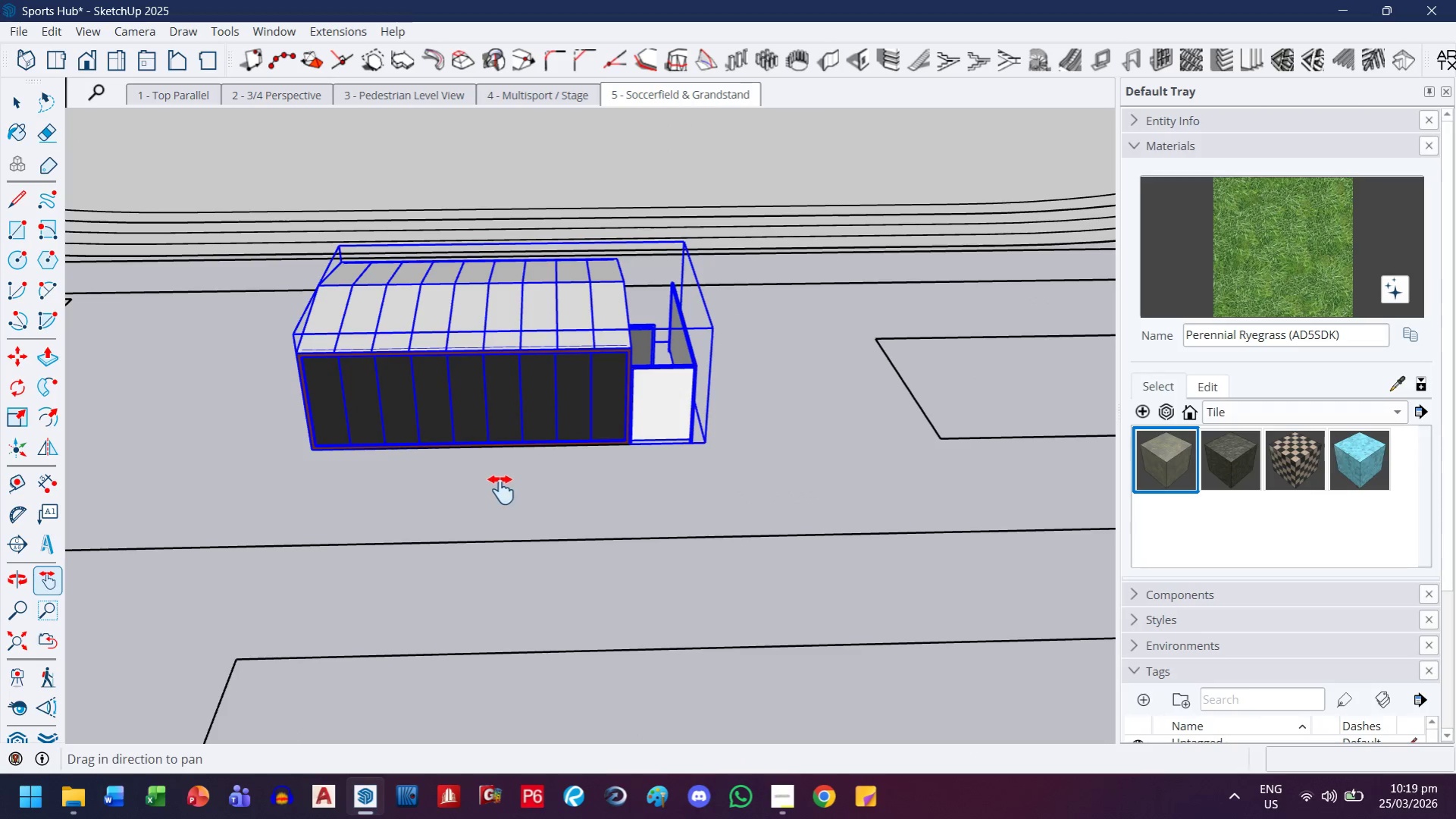 
scroll: coordinate [759, 447], scroll_direction: down, amount: 14.0
 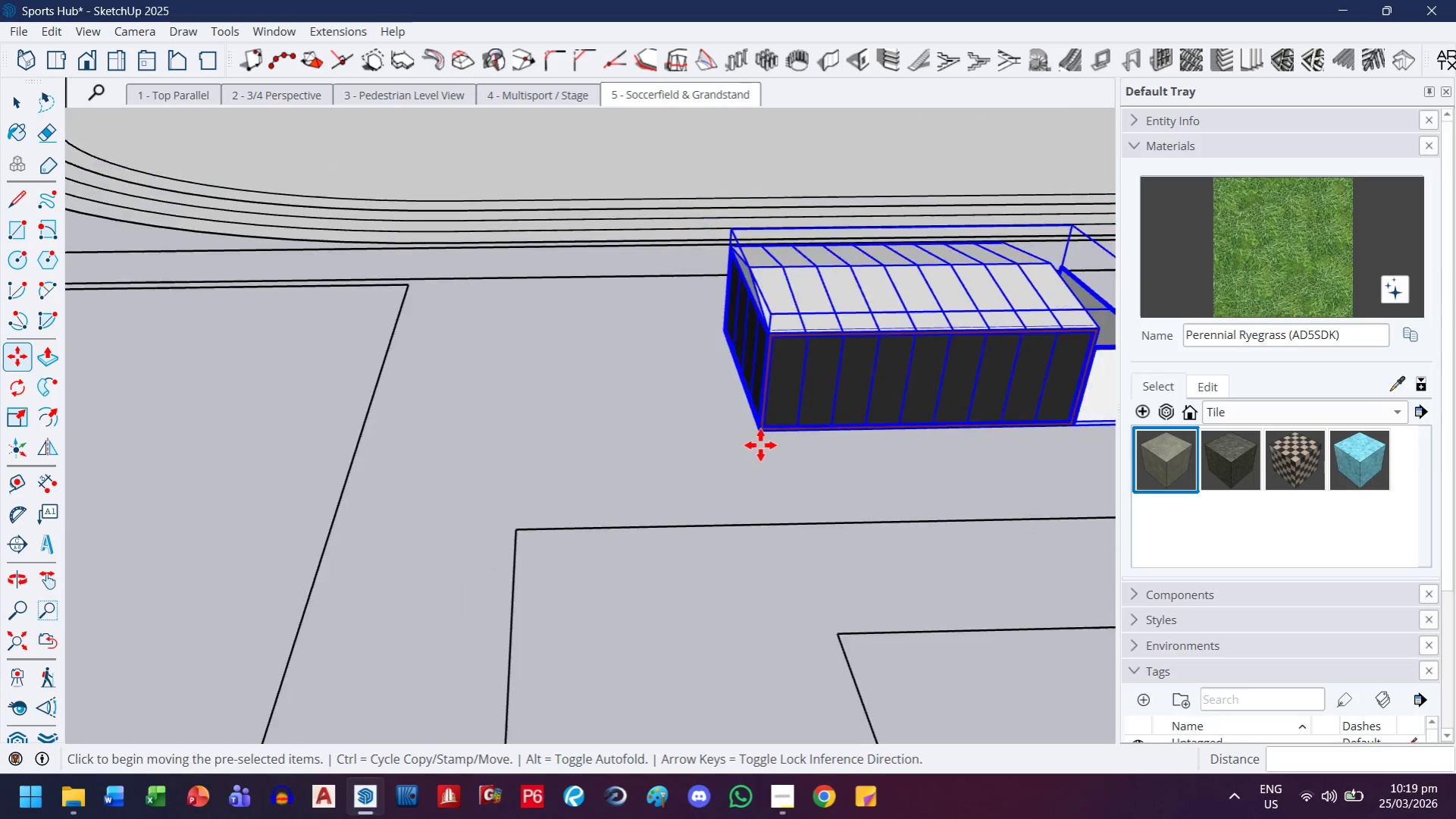 
left_click_drag(start_coordinate=[746, 465], to_coordinate=[389, 528])
 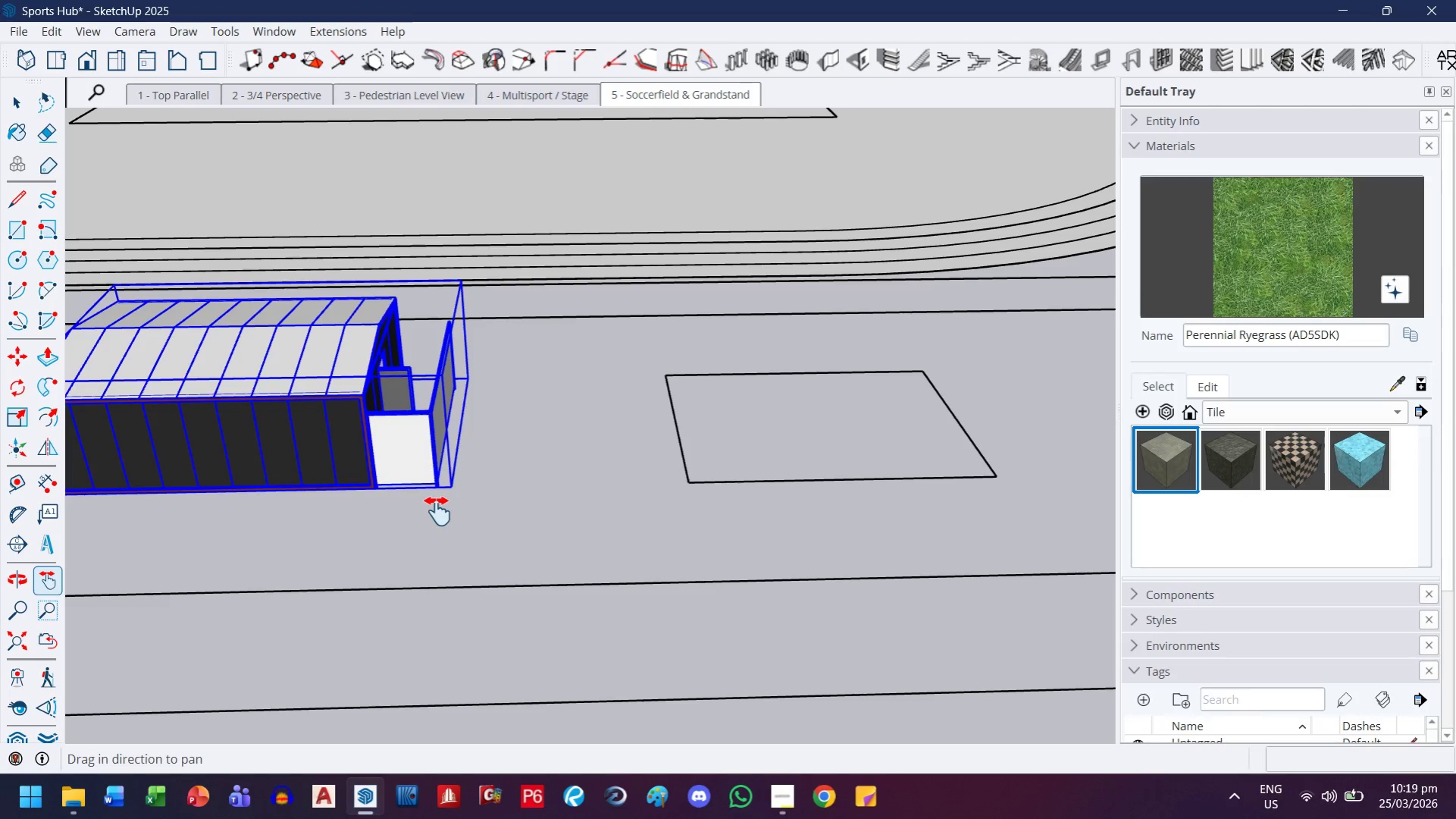 
wait(23.16)
 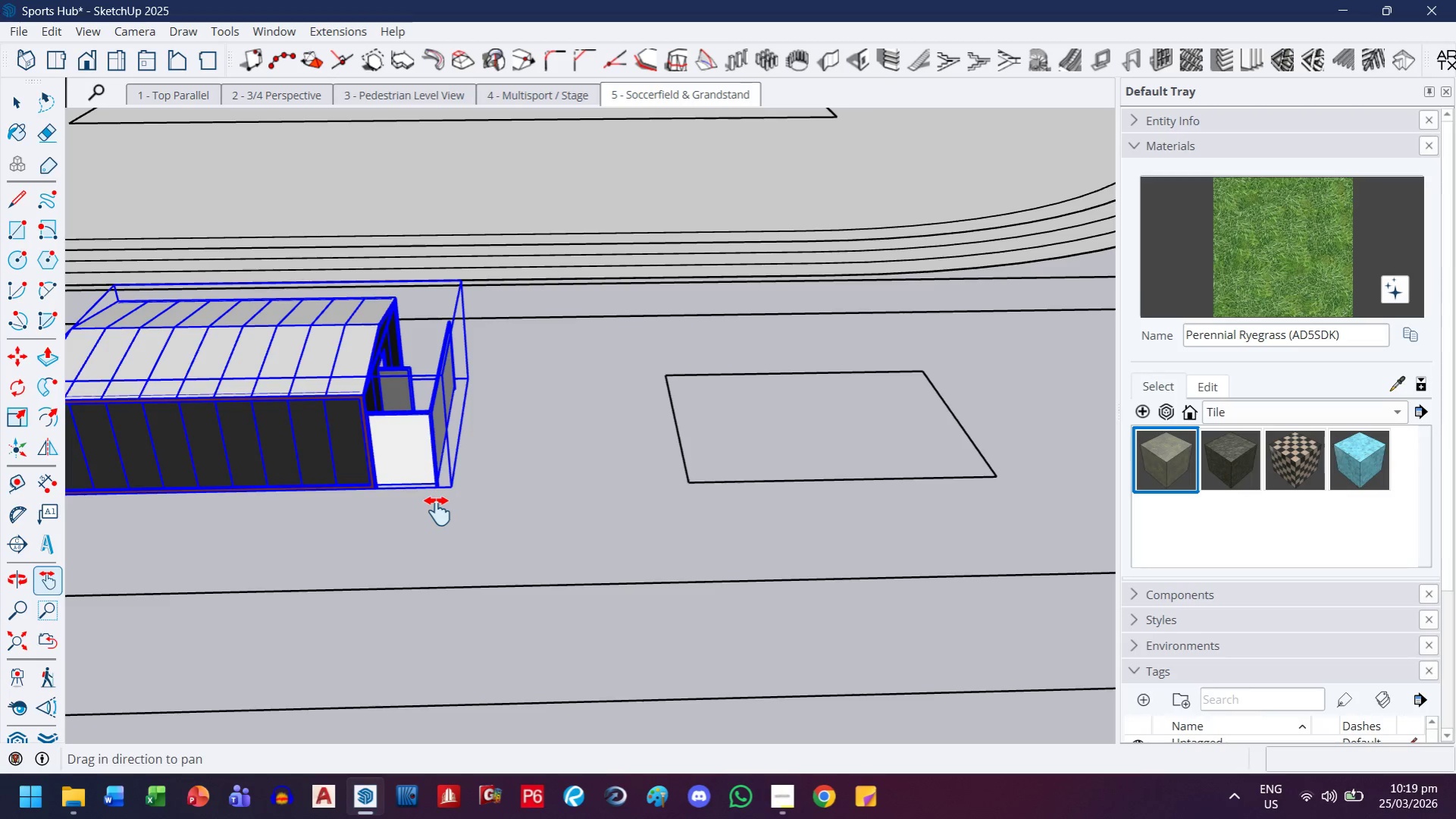 
key(M)
 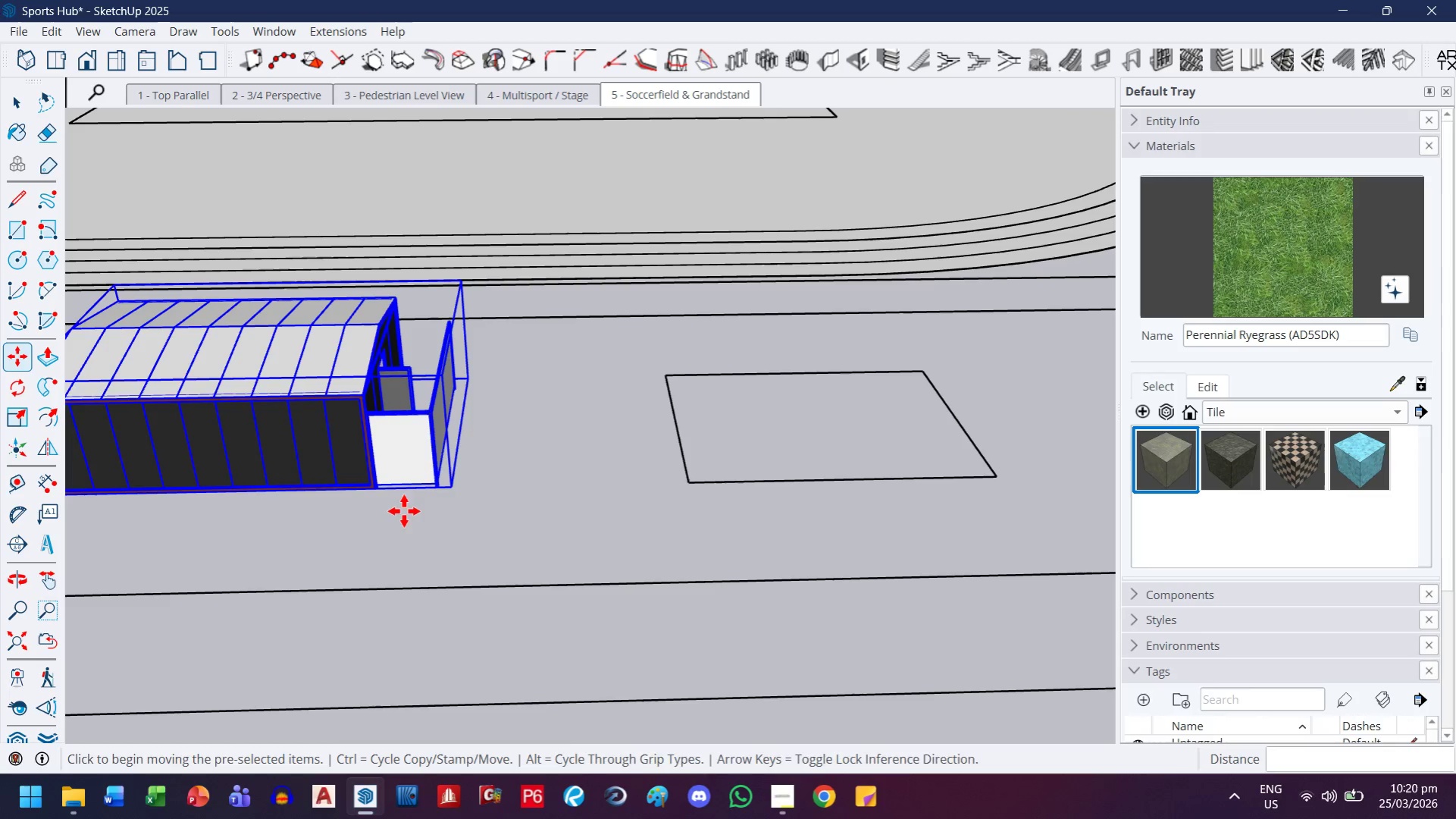 
key(H)
 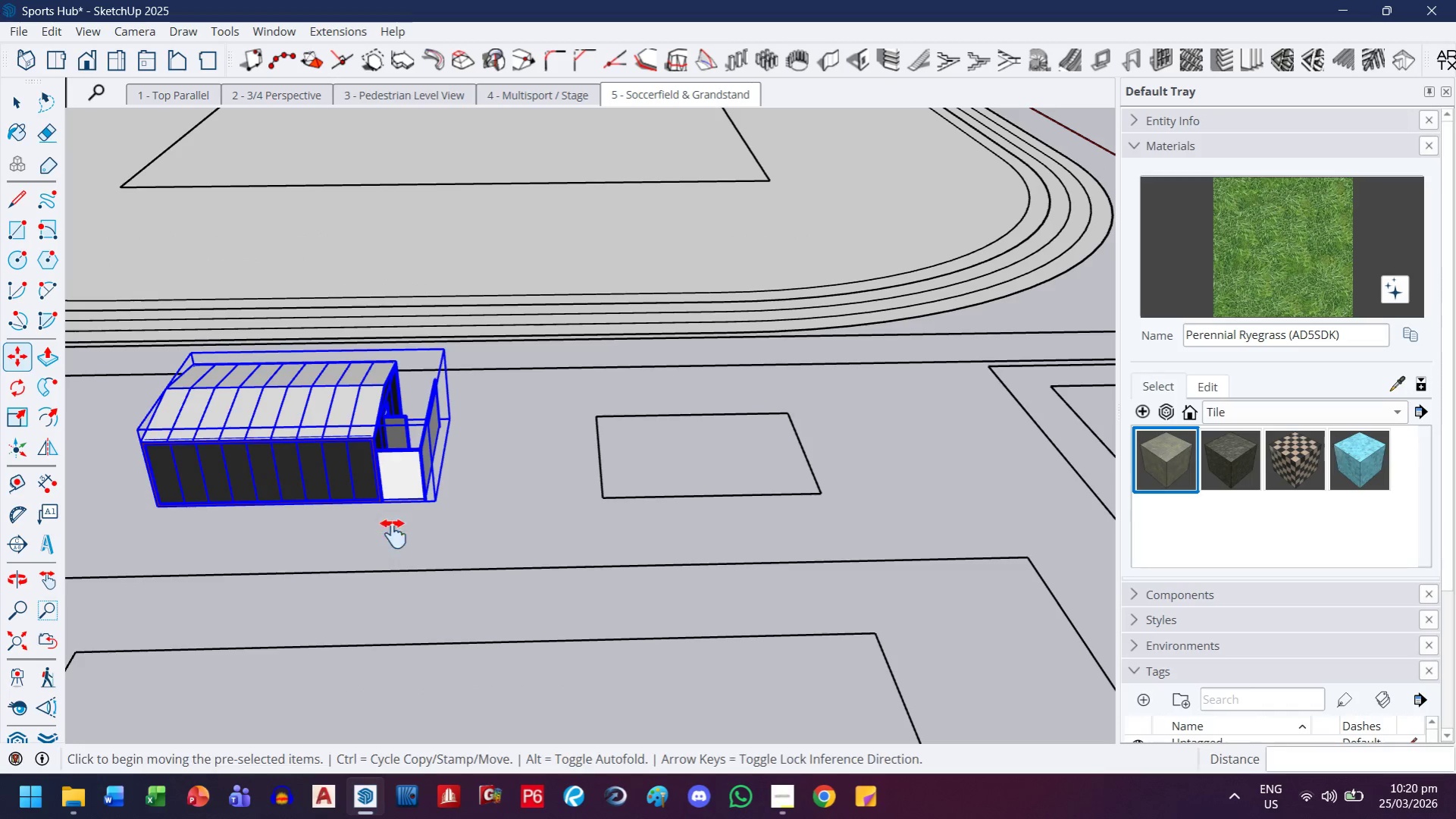 
left_click_drag(start_coordinate=[398, 534], to_coordinate=[596, 536])
 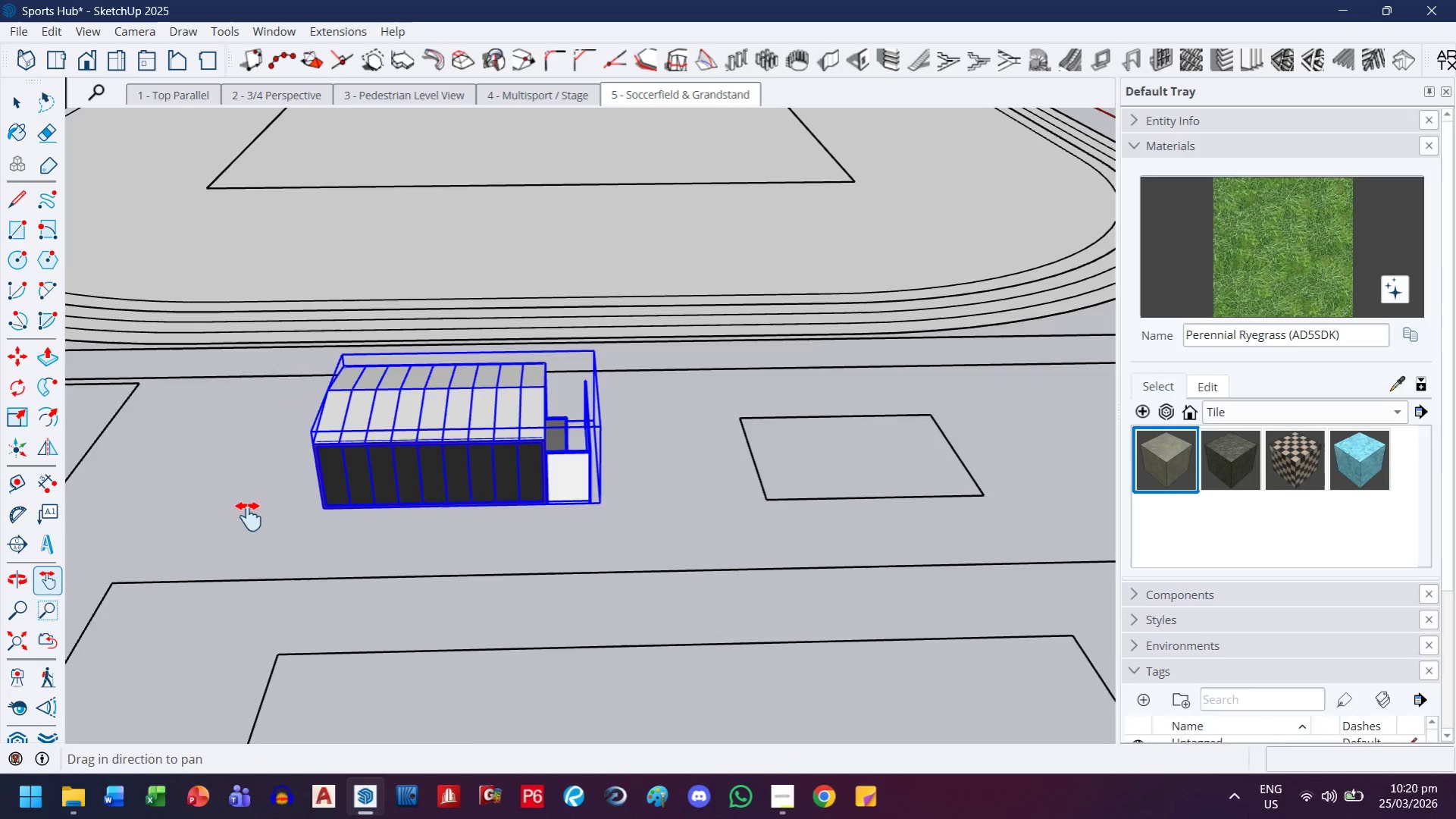 
scroll: coordinate [396, 534], scroll_direction: down, amount: 6.0
 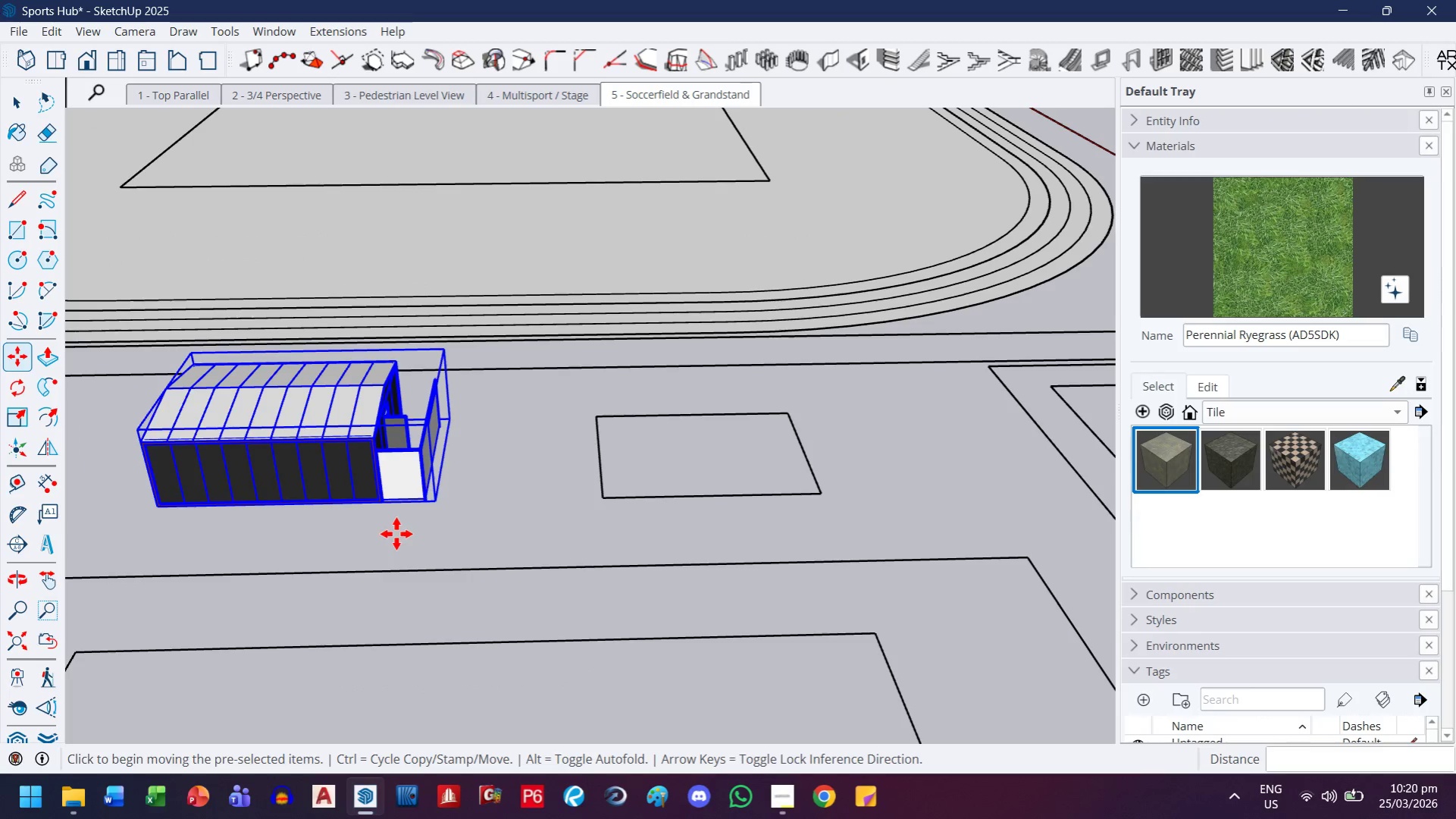 
key(Escape)
 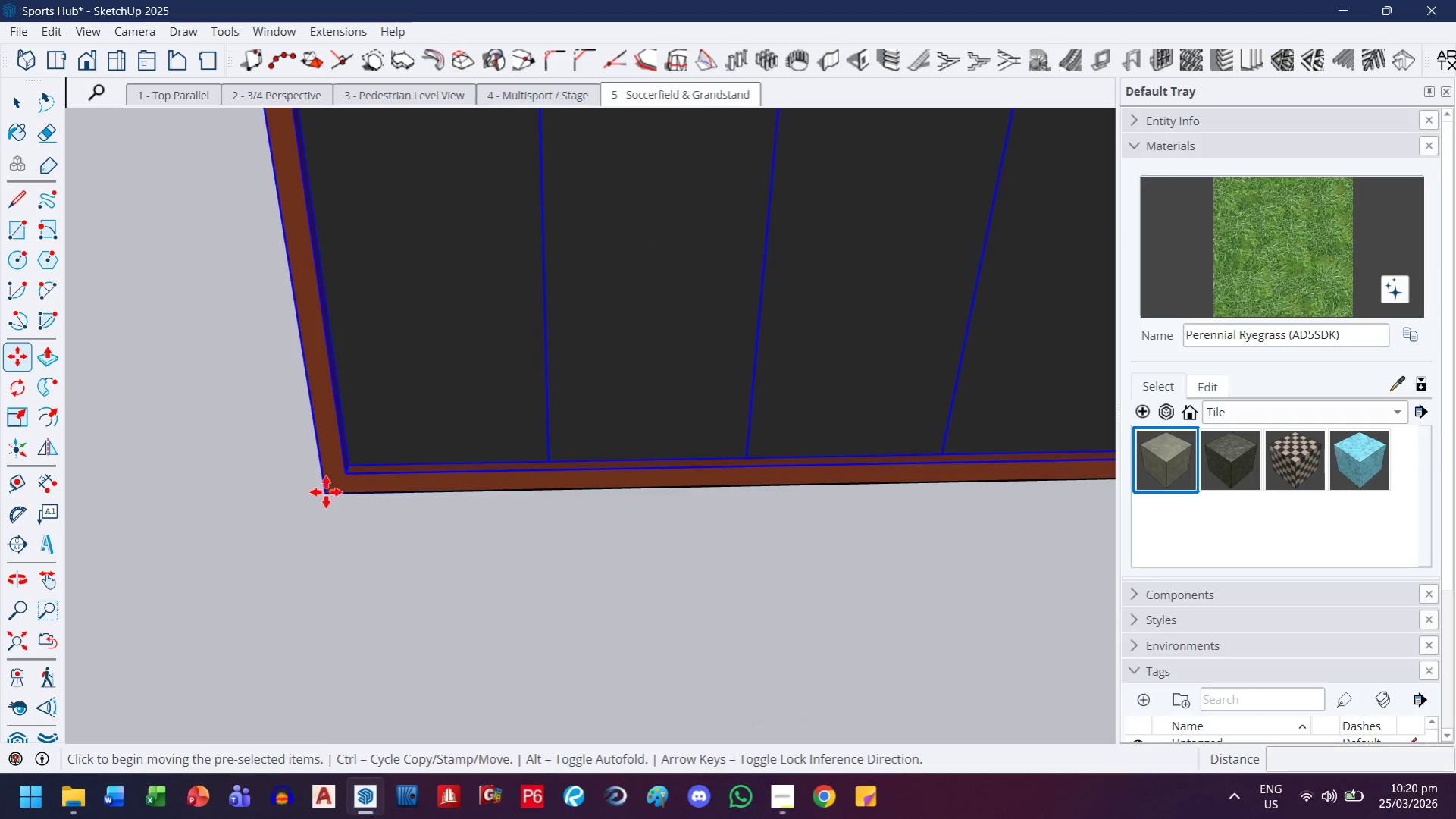 
scroll: coordinate [374, 513], scroll_direction: up, amount: 21.0
 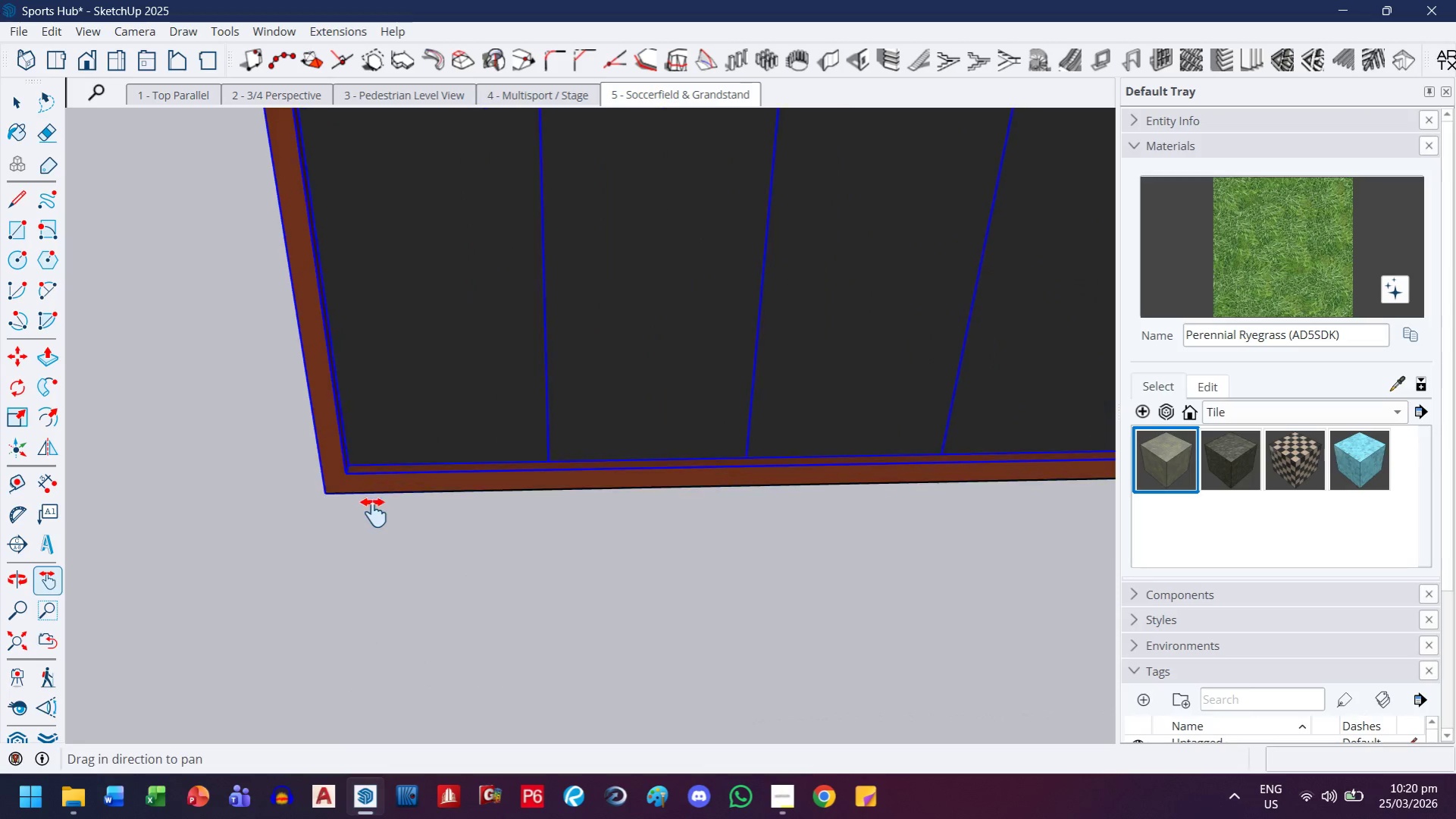 
scroll: coordinate [719, 530], scroll_direction: down, amount: 4.0
 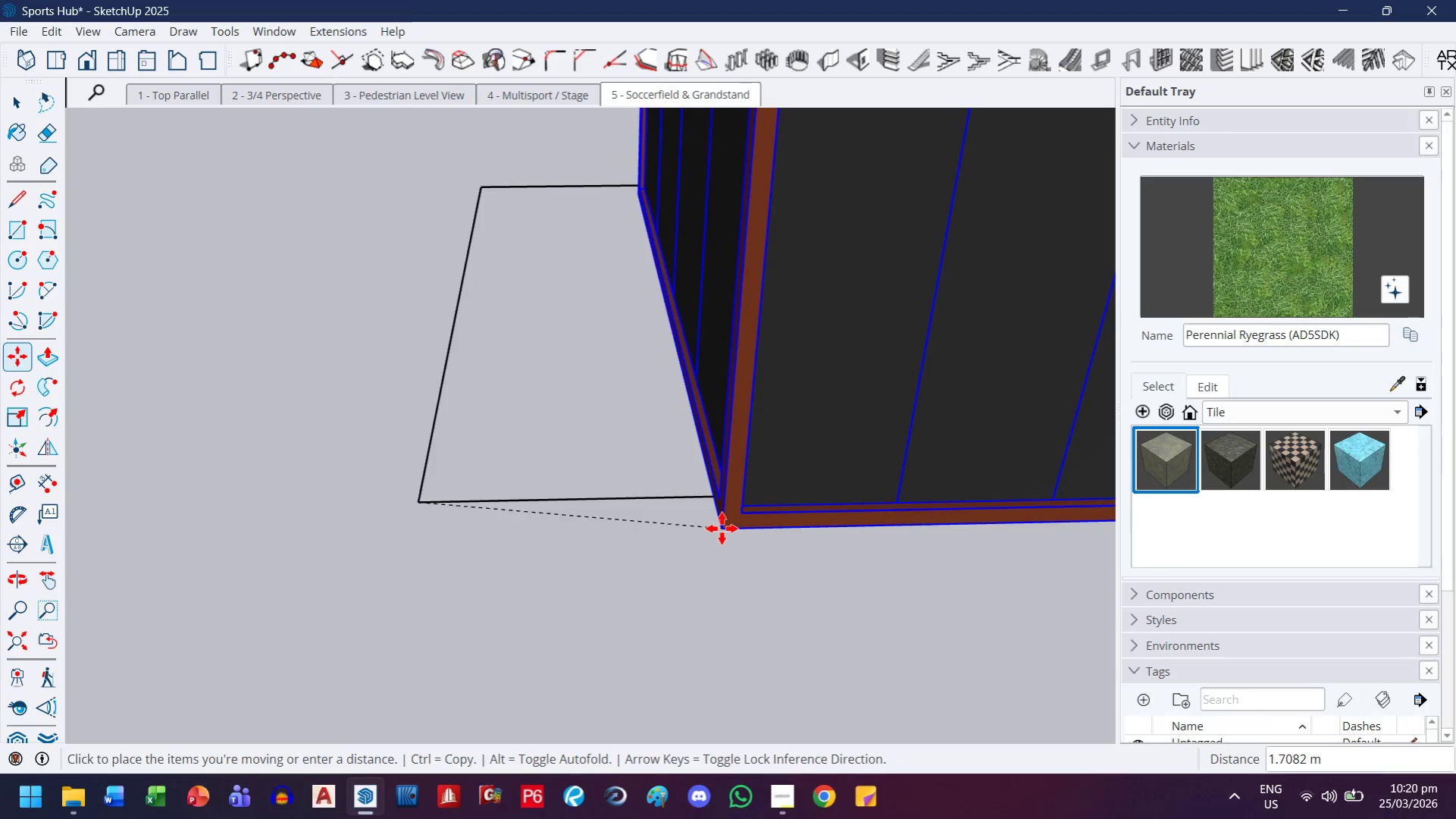 
key(Control+ControlLeft)
 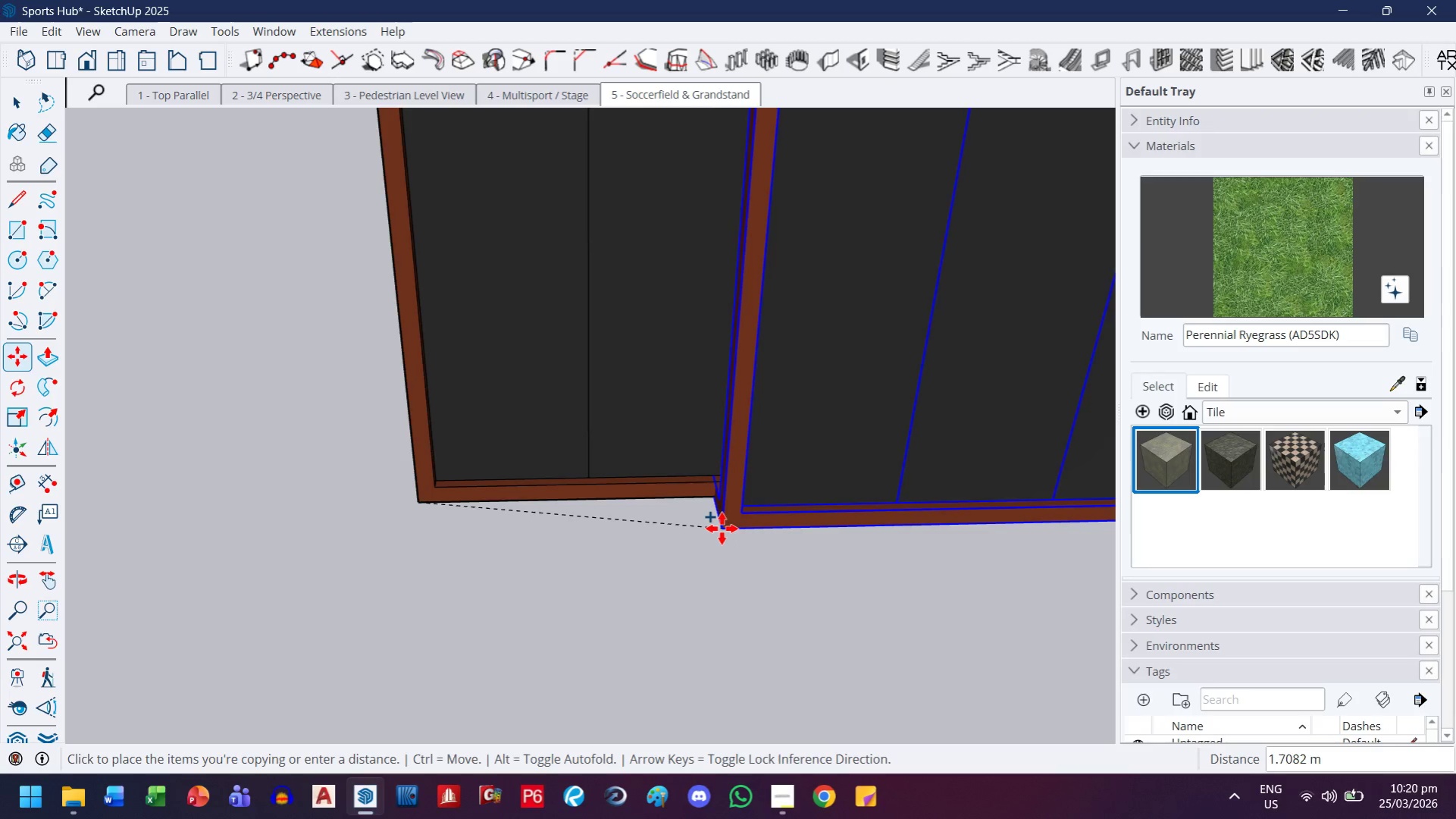 
left_click_drag(start_coordinate=[816, 524], to_coordinate=[94, 522])
 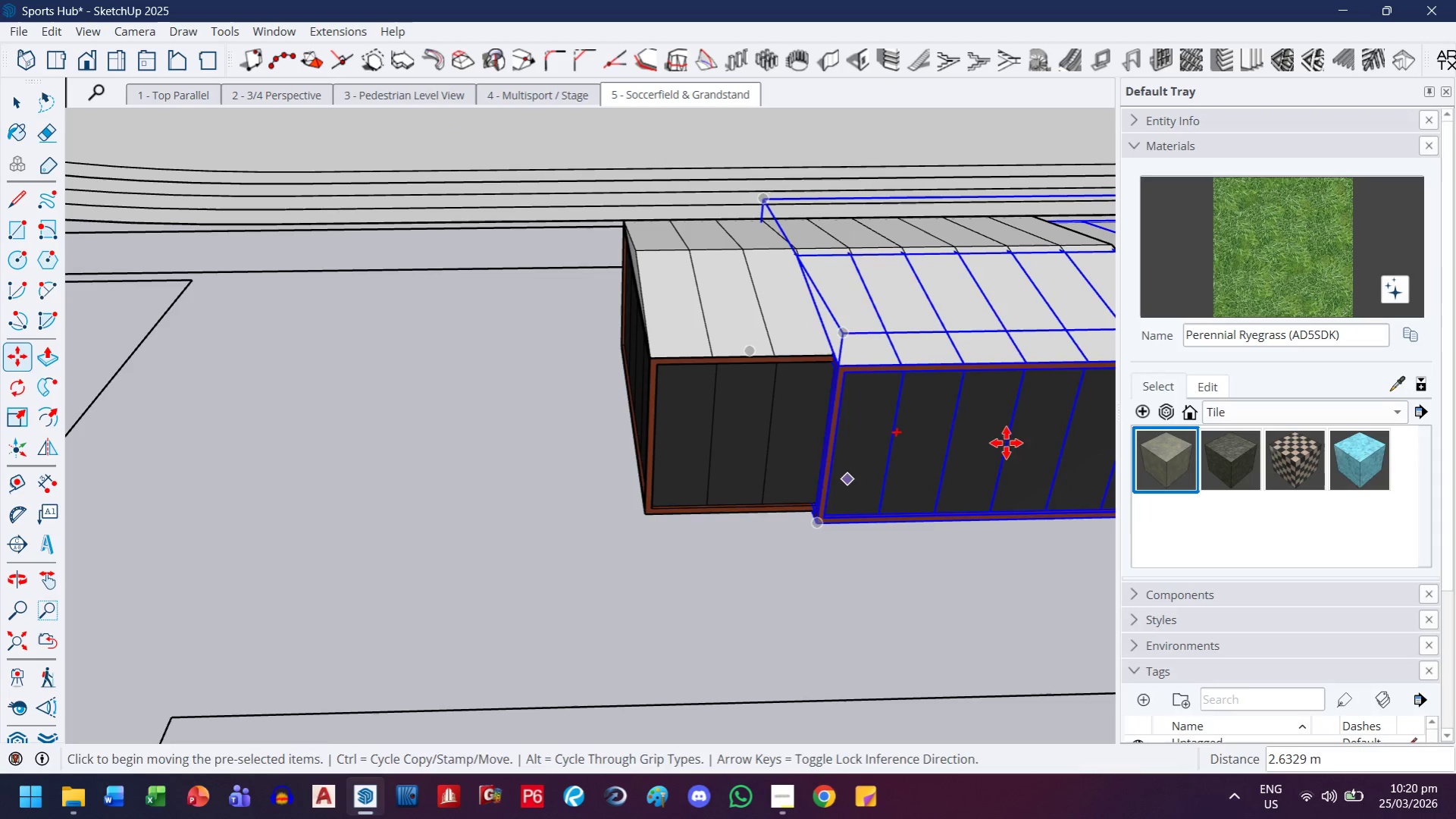 
scroll: coordinate [800, 521], scroll_direction: down, amount: 15.0
 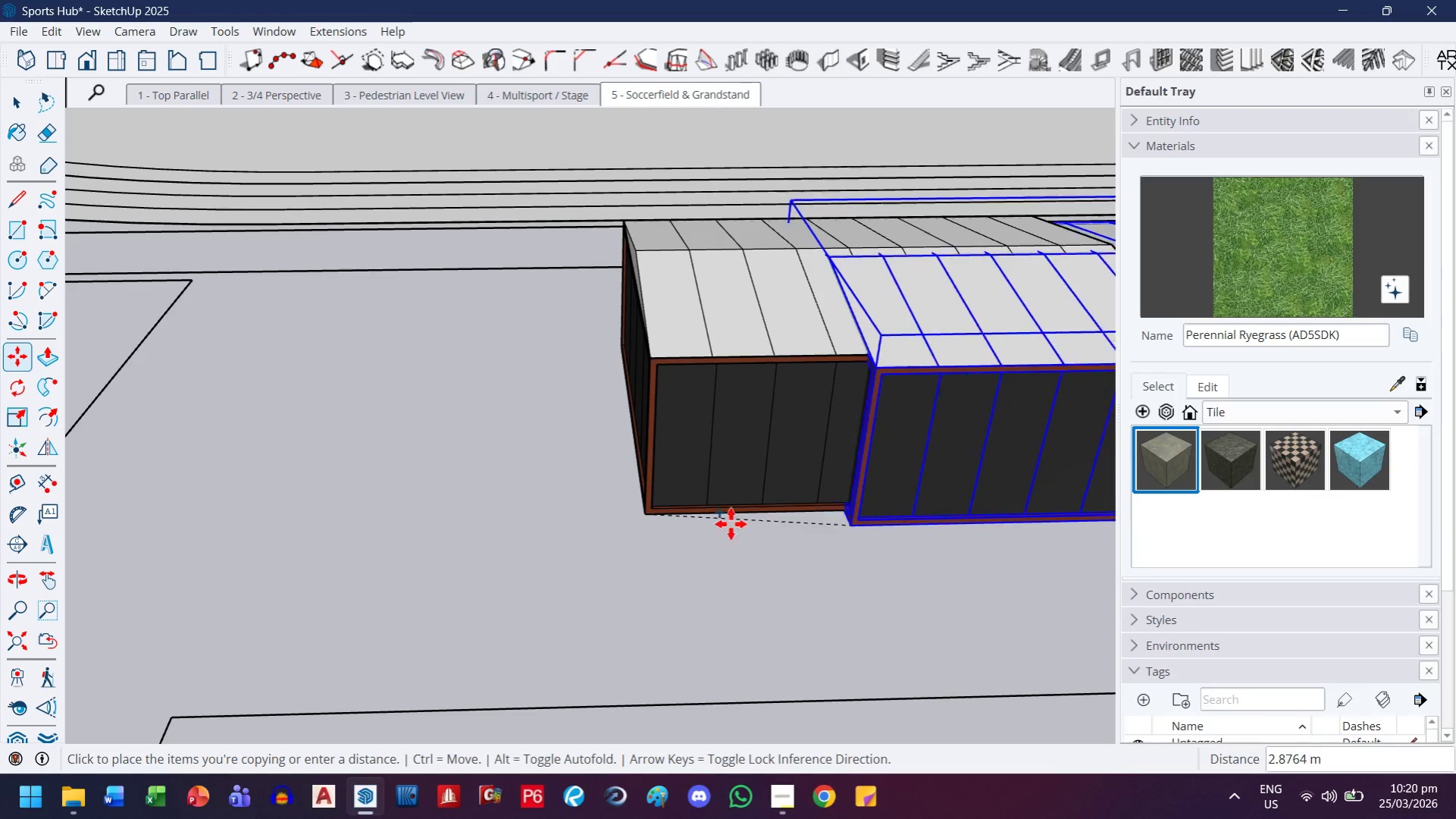 
left_click_drag(start_coordinate=[1006, 443], to_coordinate=[256, 463])
 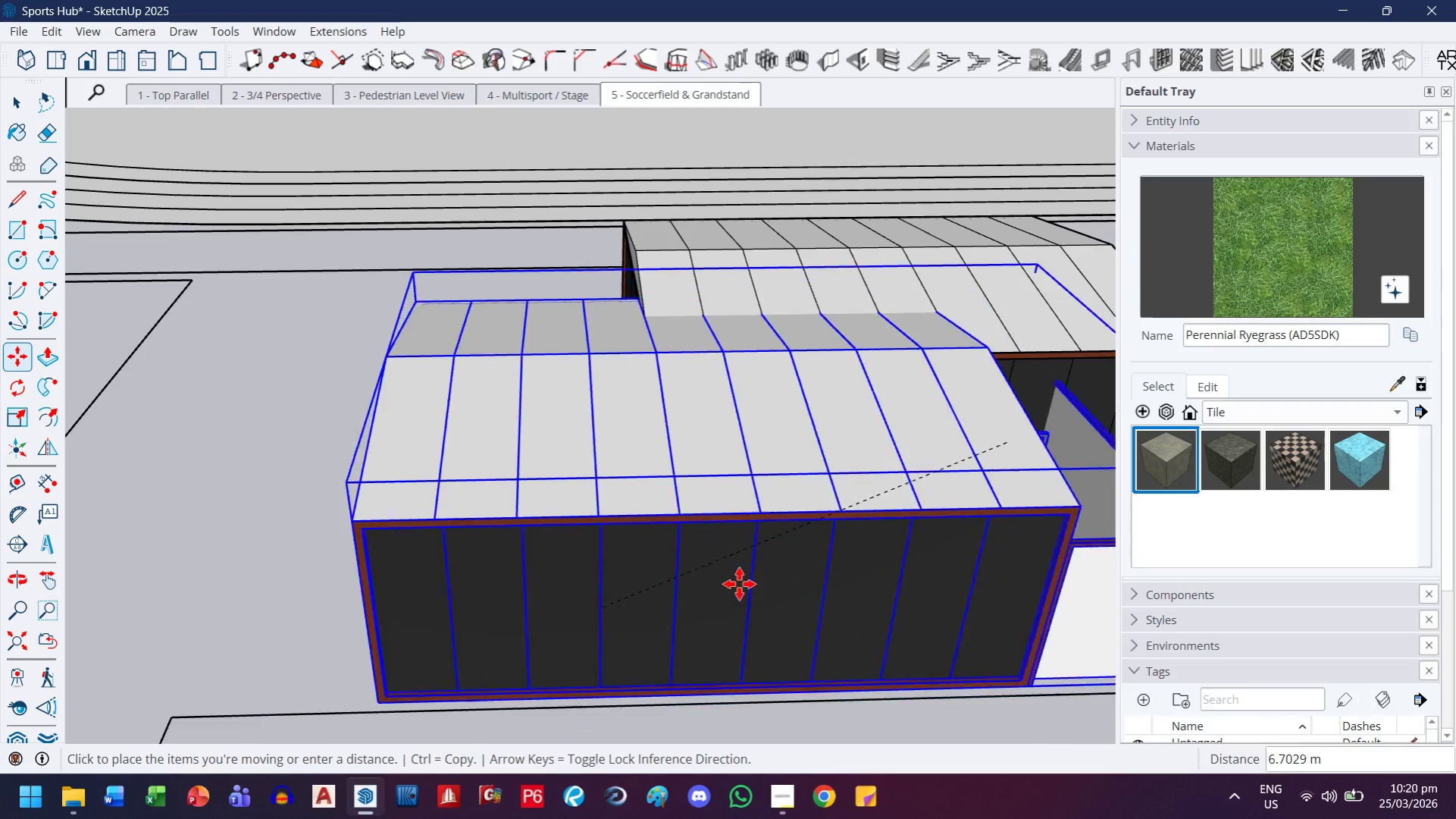 
left_click_drag(start_coordinate=[798, 545], to_coordinate=[432, 522])
 